 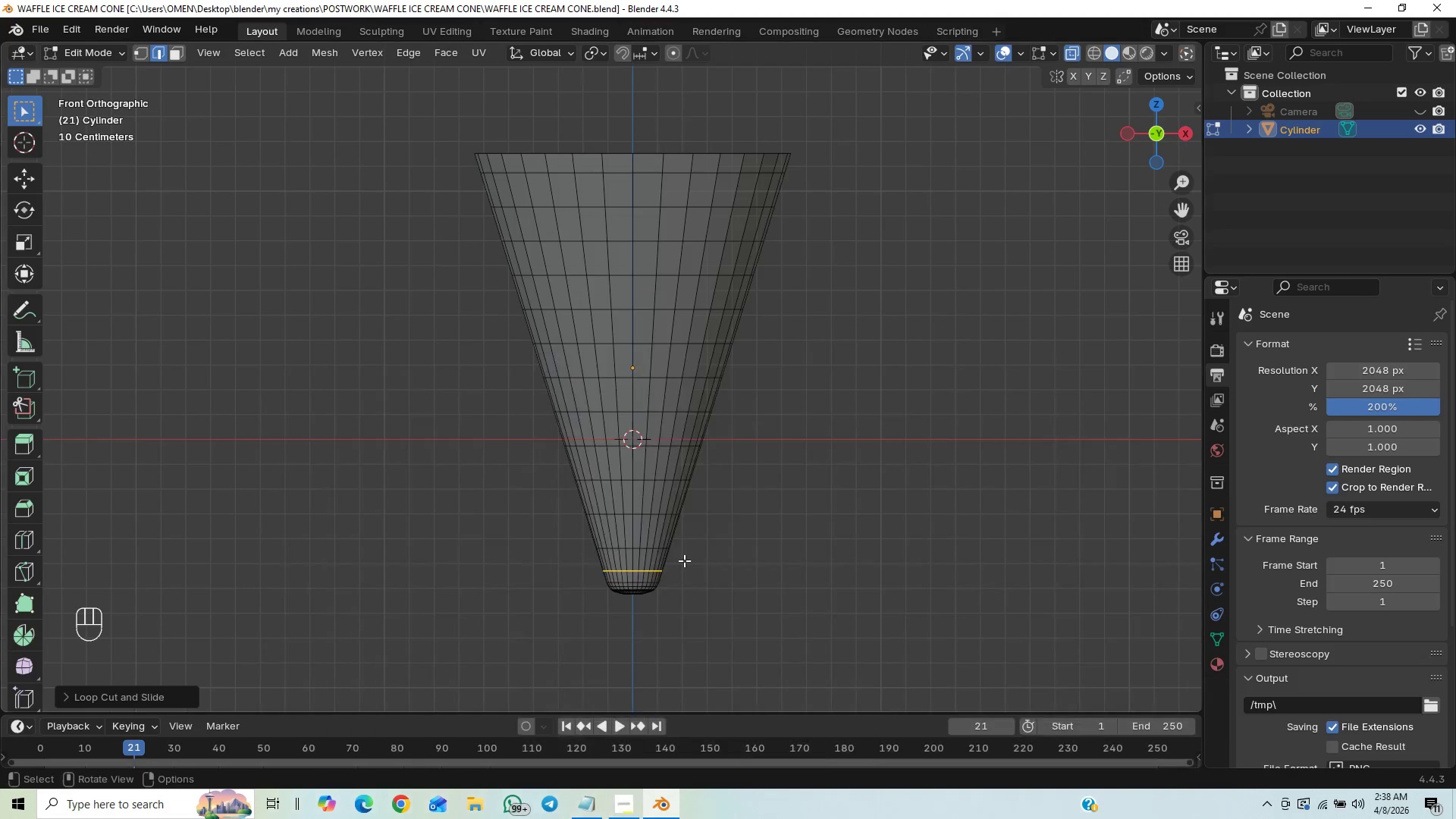 
key(Control+S)
 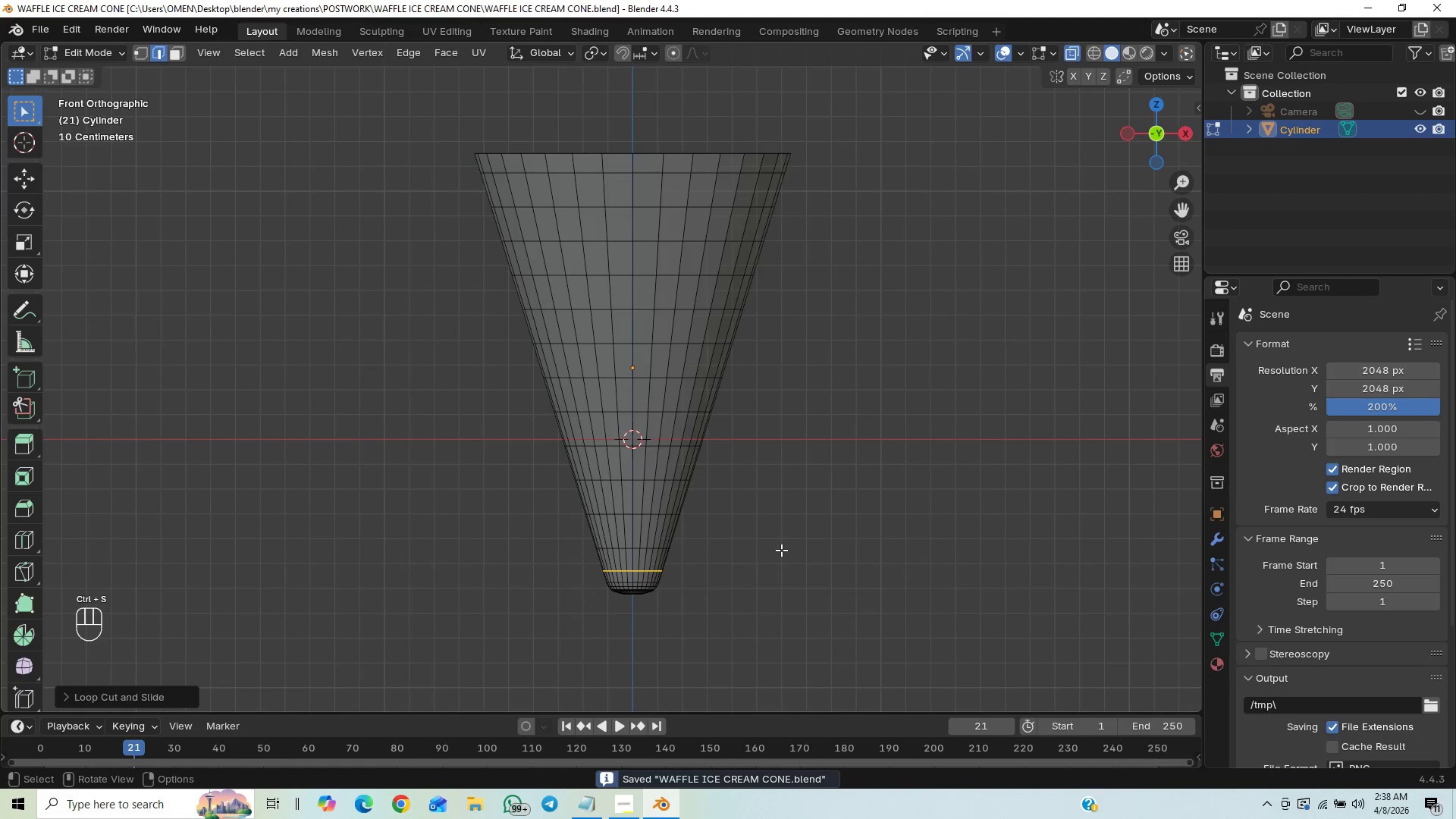 
left_click([781, 550])
 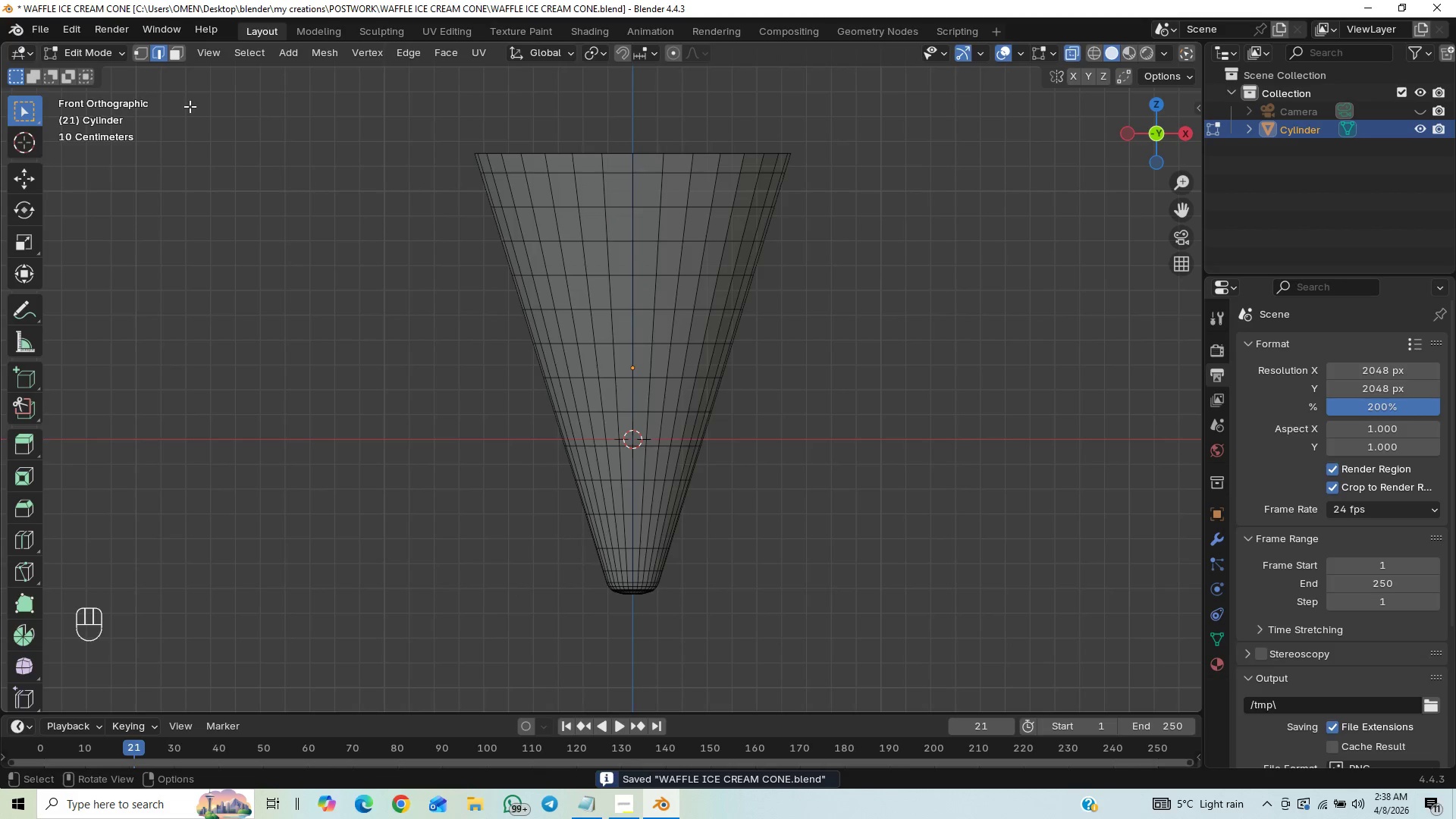 
left_click([175, 57])
 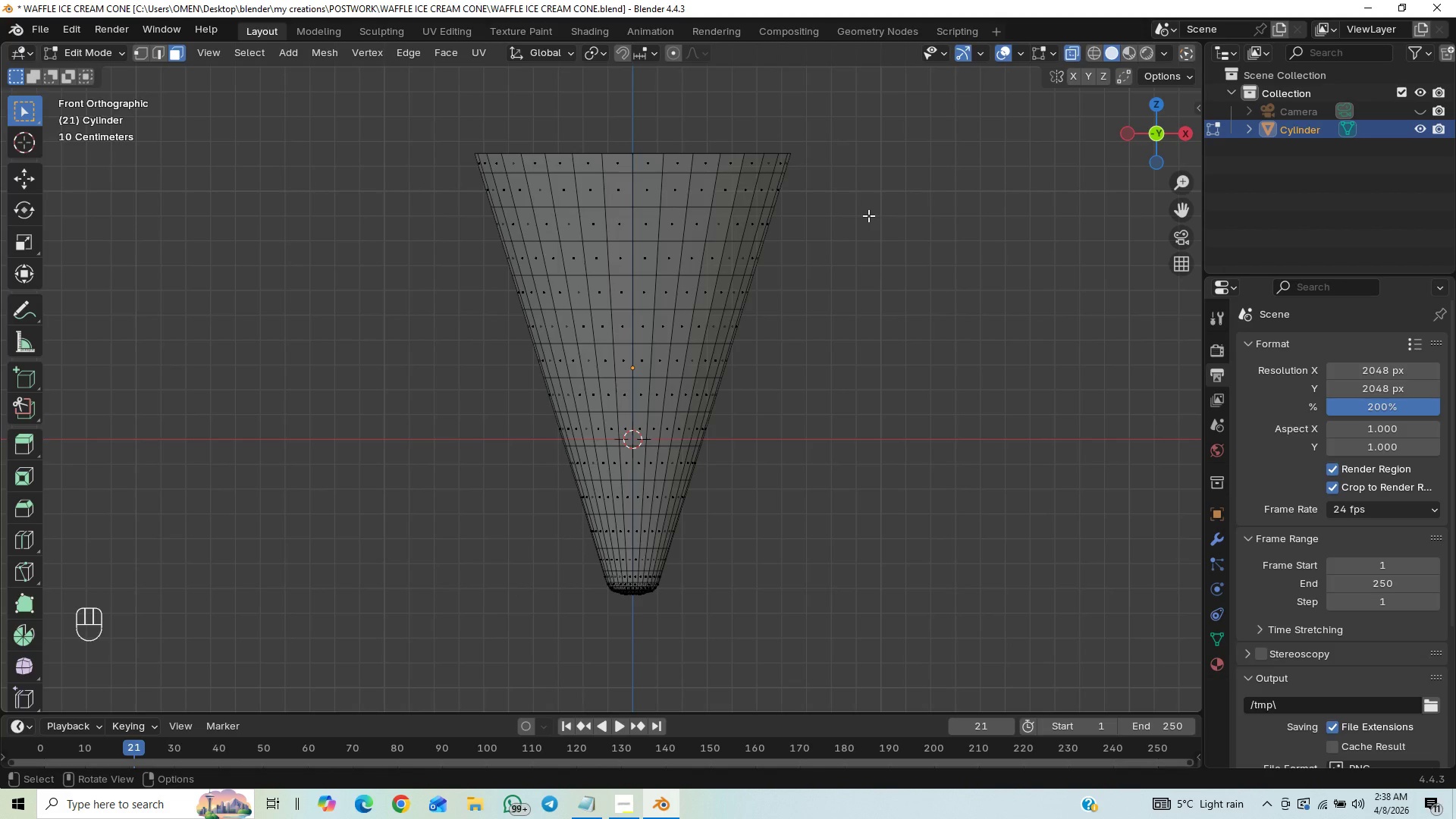 
left_click_drag(start_coordinate=[868, 179], to_coordinate=[451, 587])
 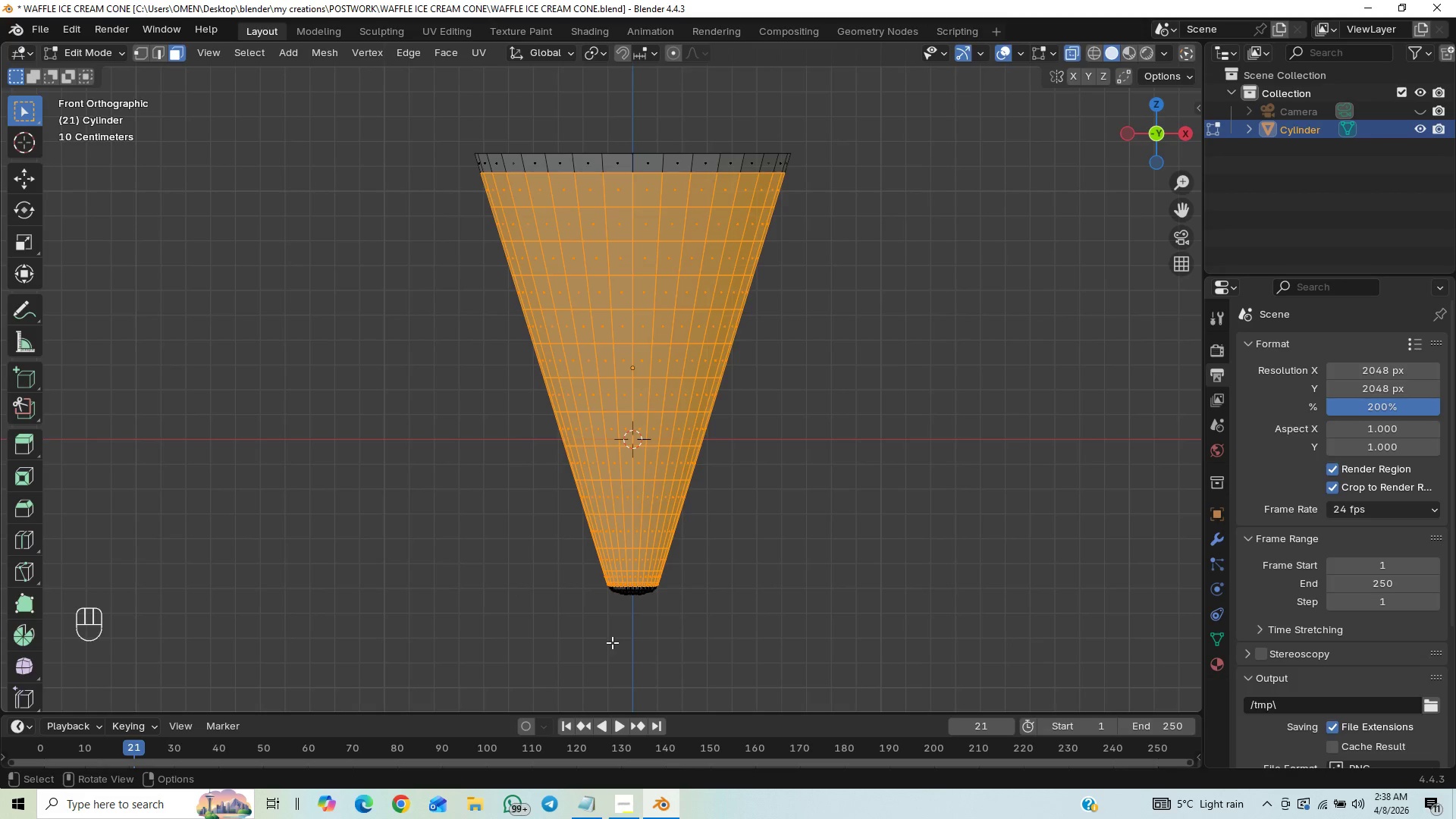 
hold_key(key=ControlLeft, duration=0.48)
 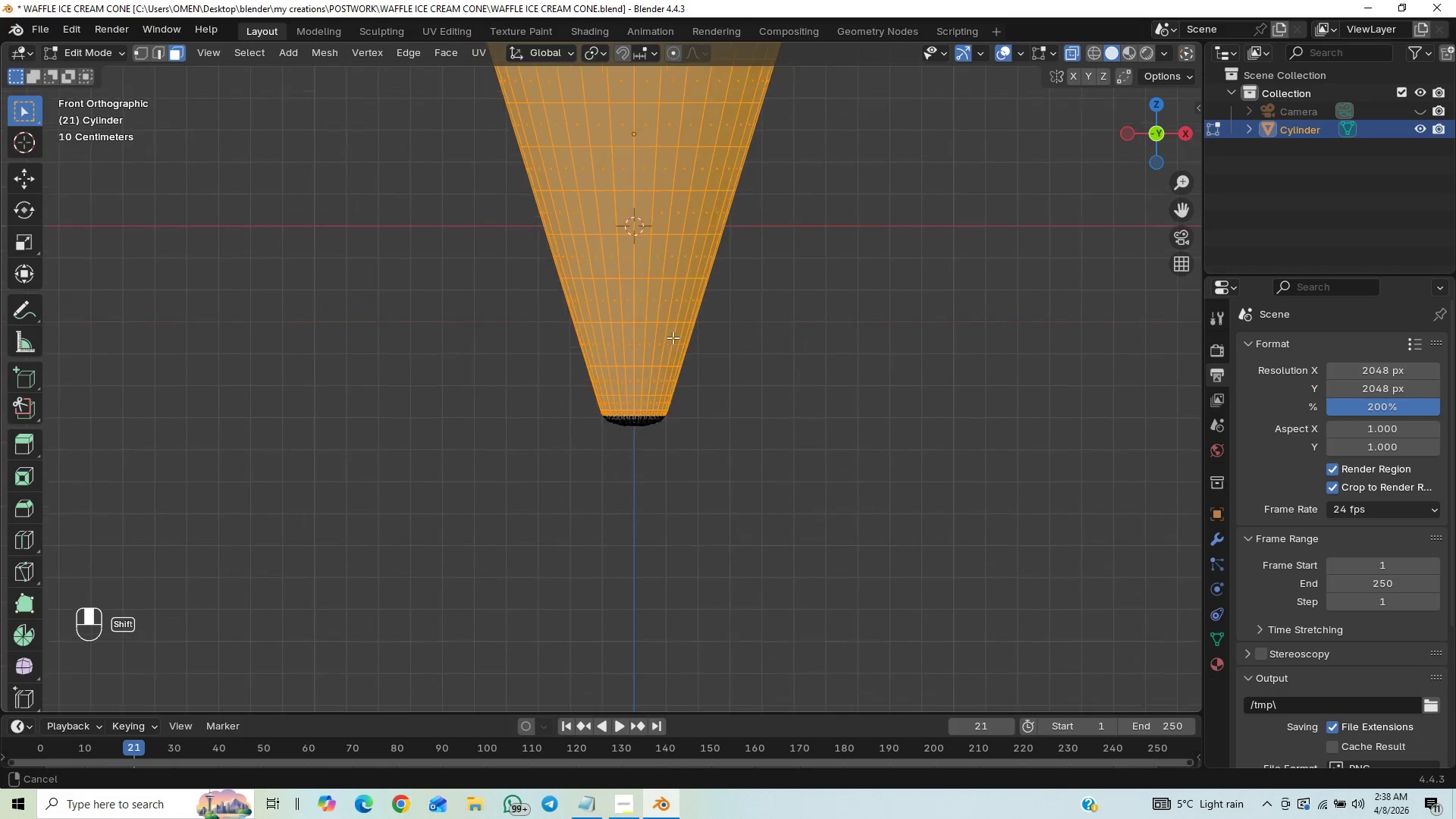 
hold_key(key=ShiftLeft, duration=0.52)
 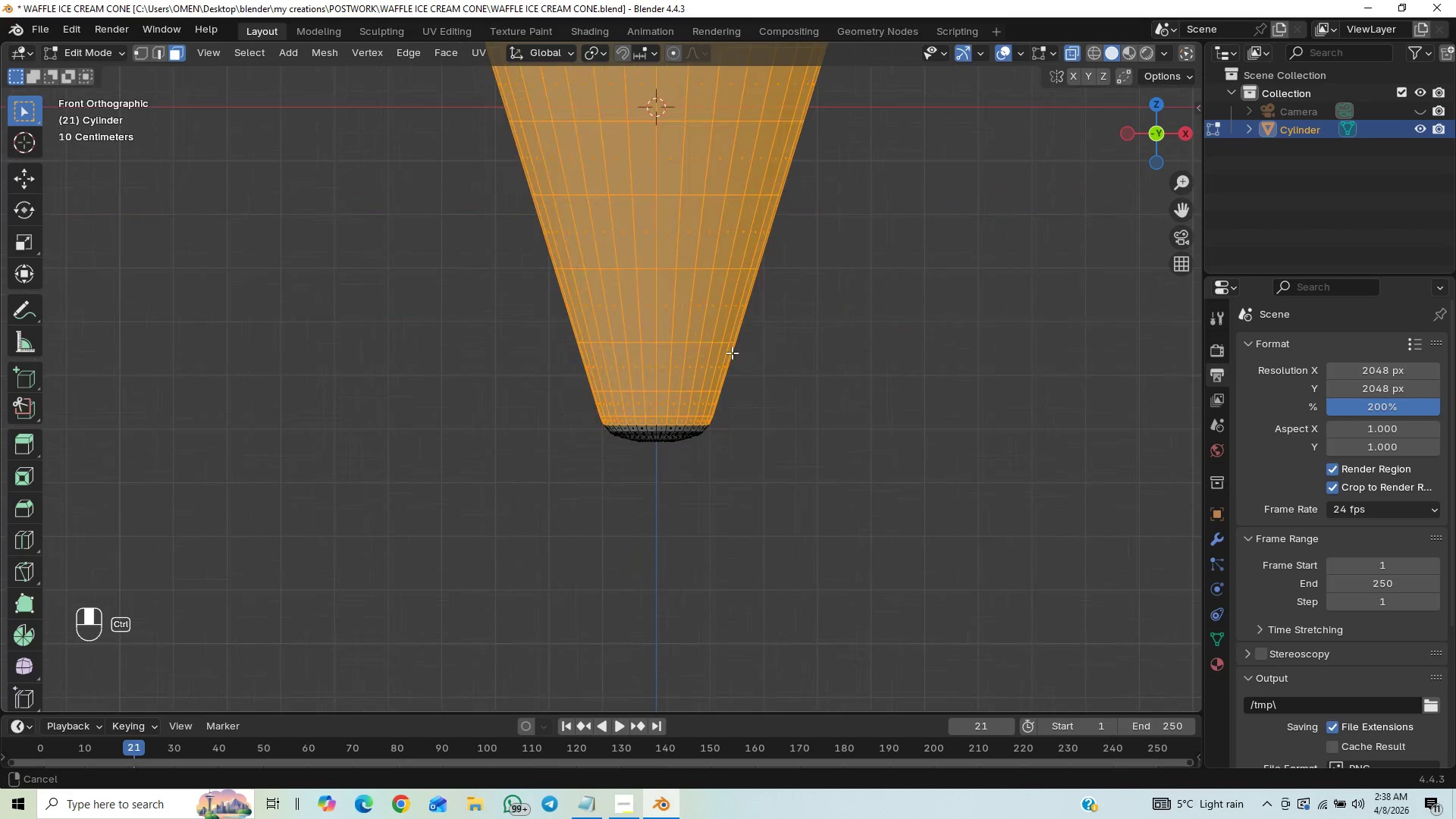 
scroll: coordinate [654, 579], scroll_direction: up, amount: 6.0
 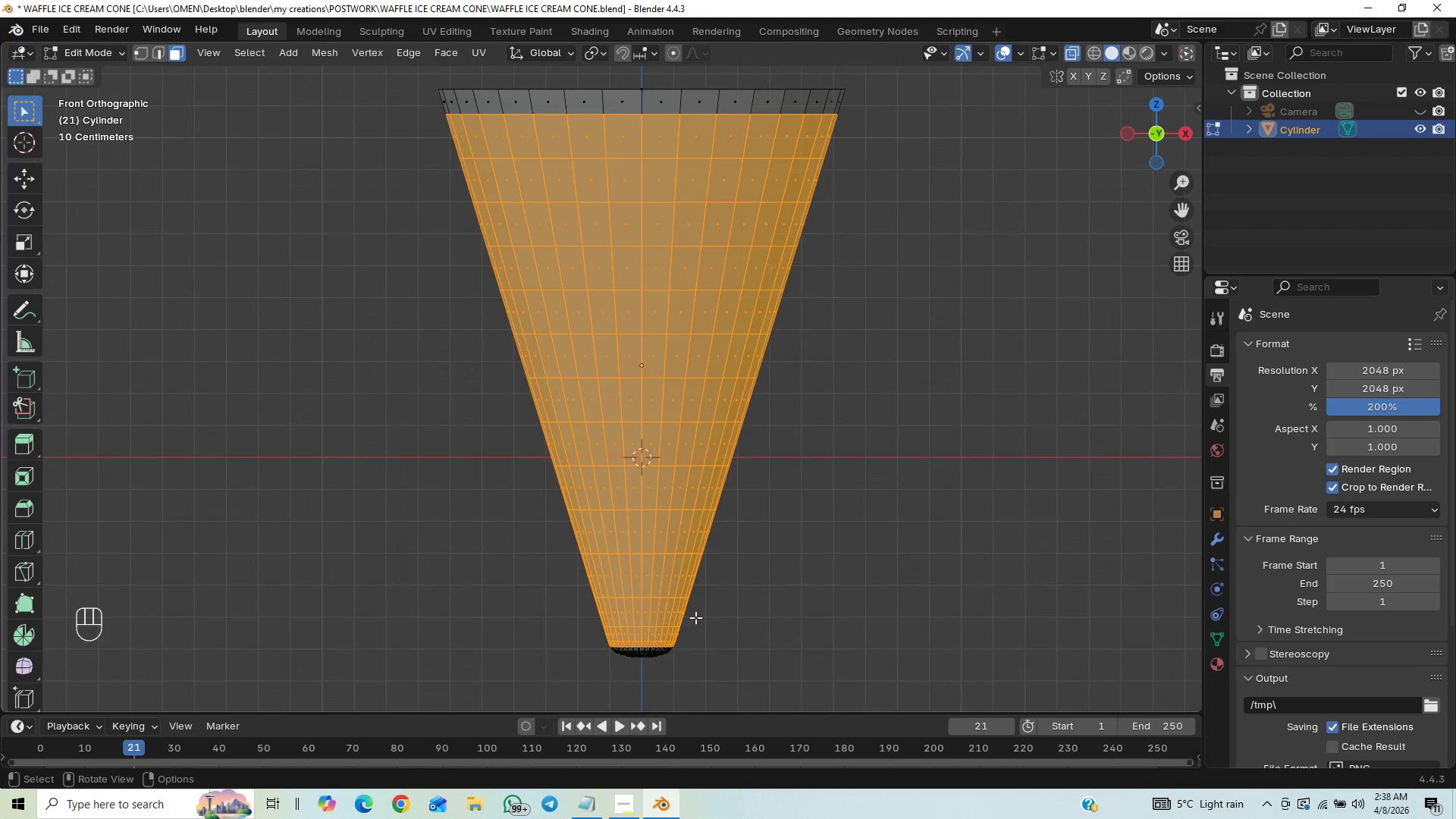 
hold_key(key=ShiftLeft, duration=4.27)
 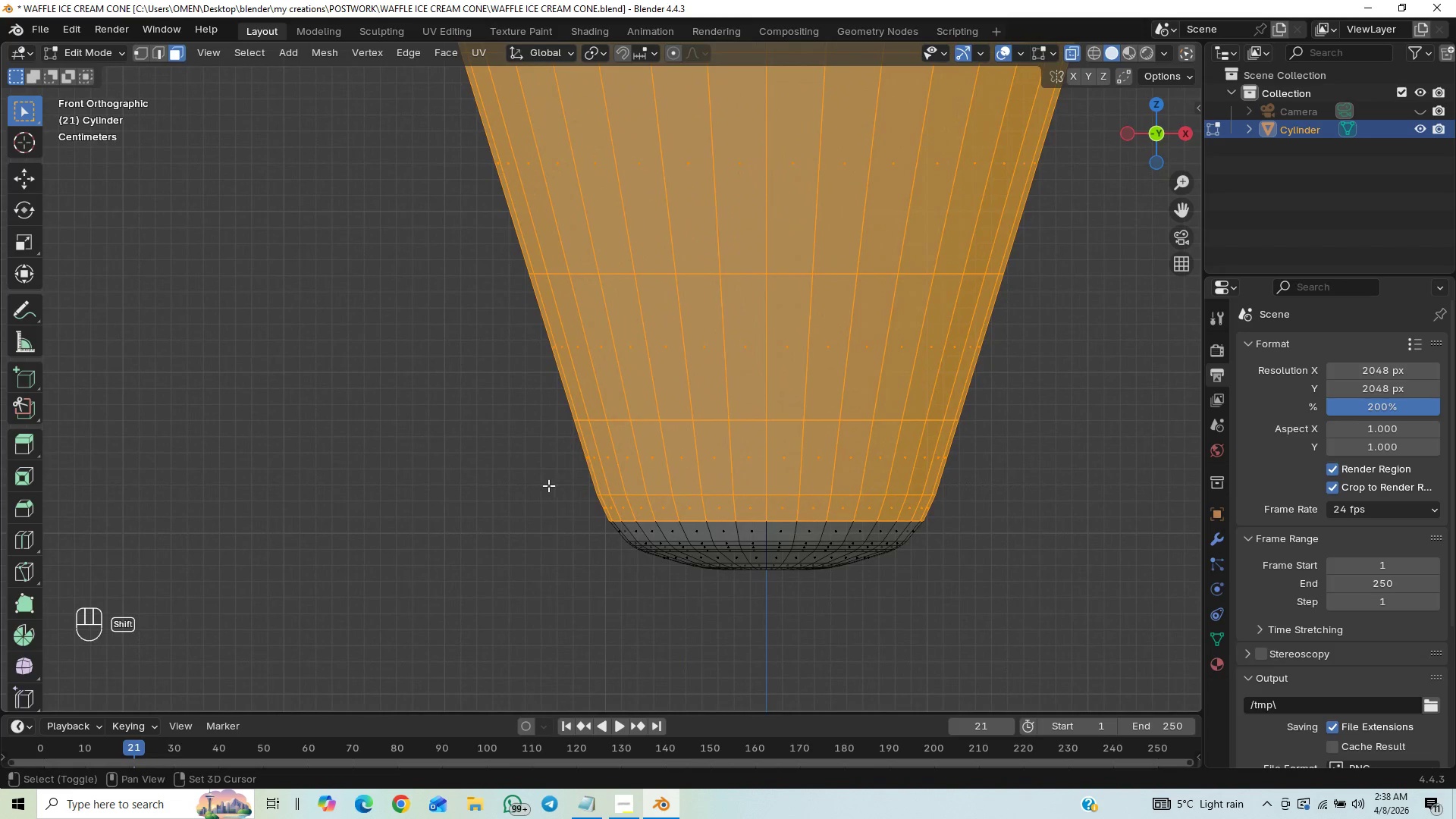 
hold_key(key=ControlLeft, duration=1.34)
 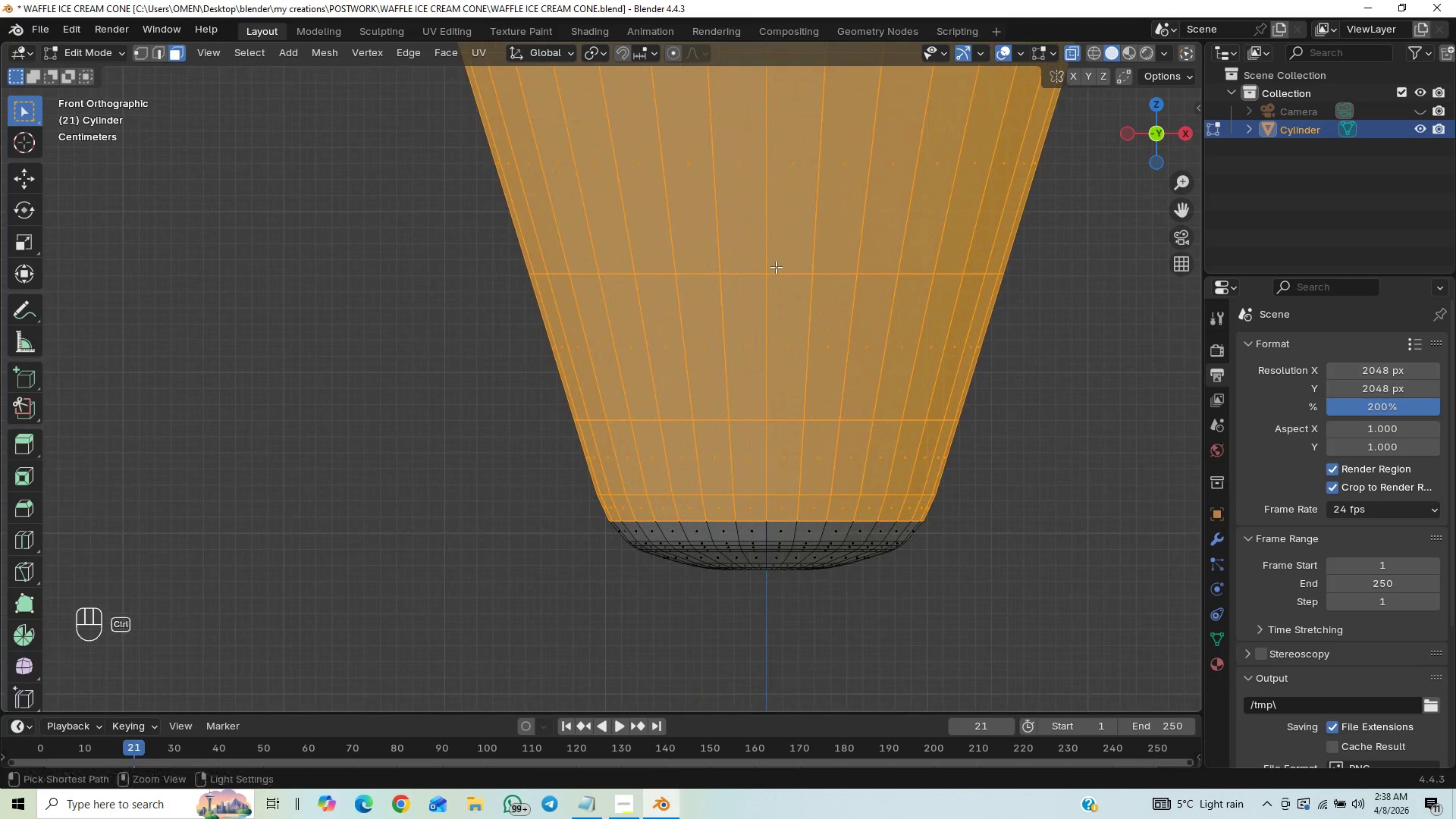 
hold_key(key=ControlLeft, duration=1.5)
 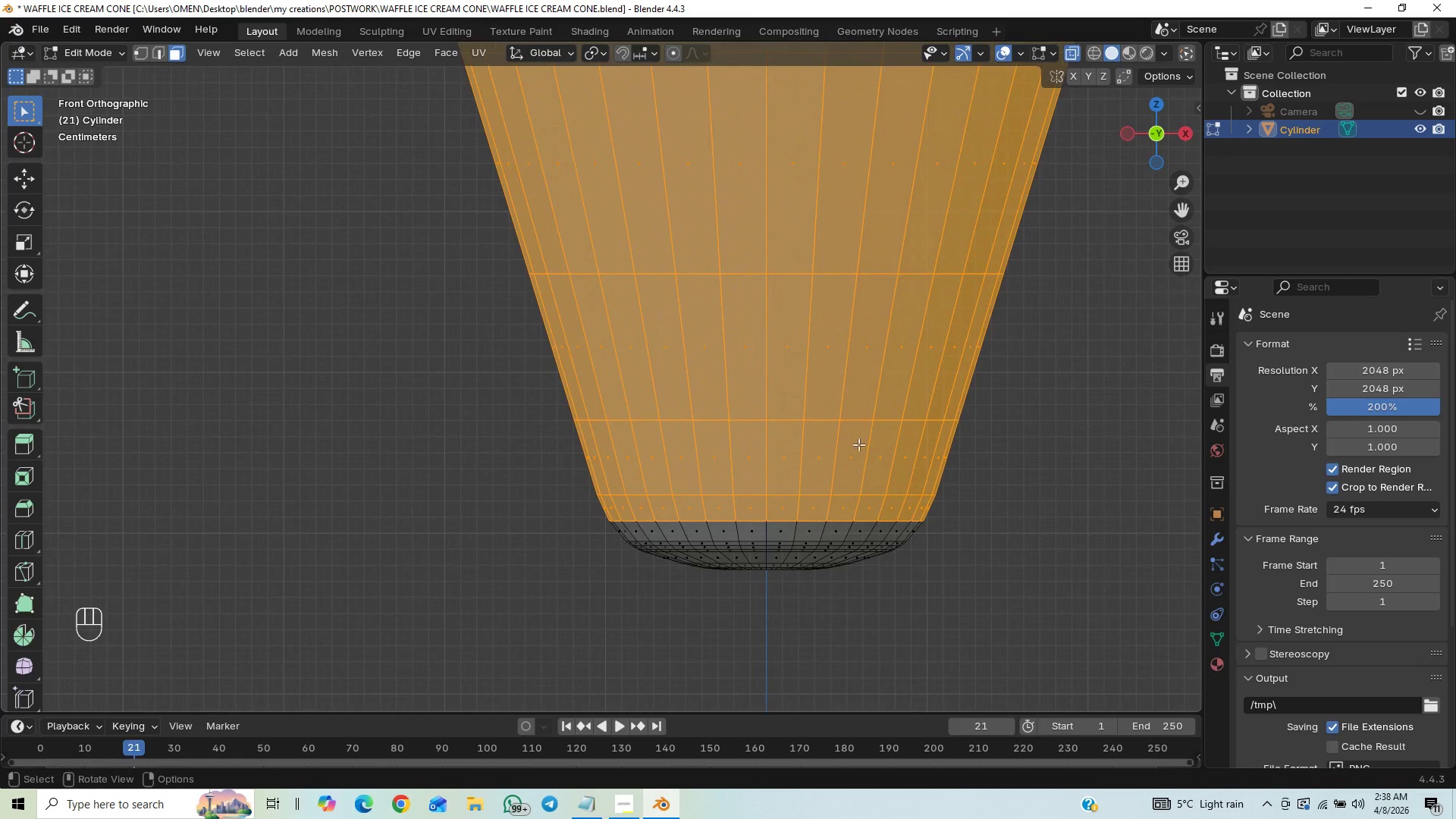 
key(Control+ControlLeft)
 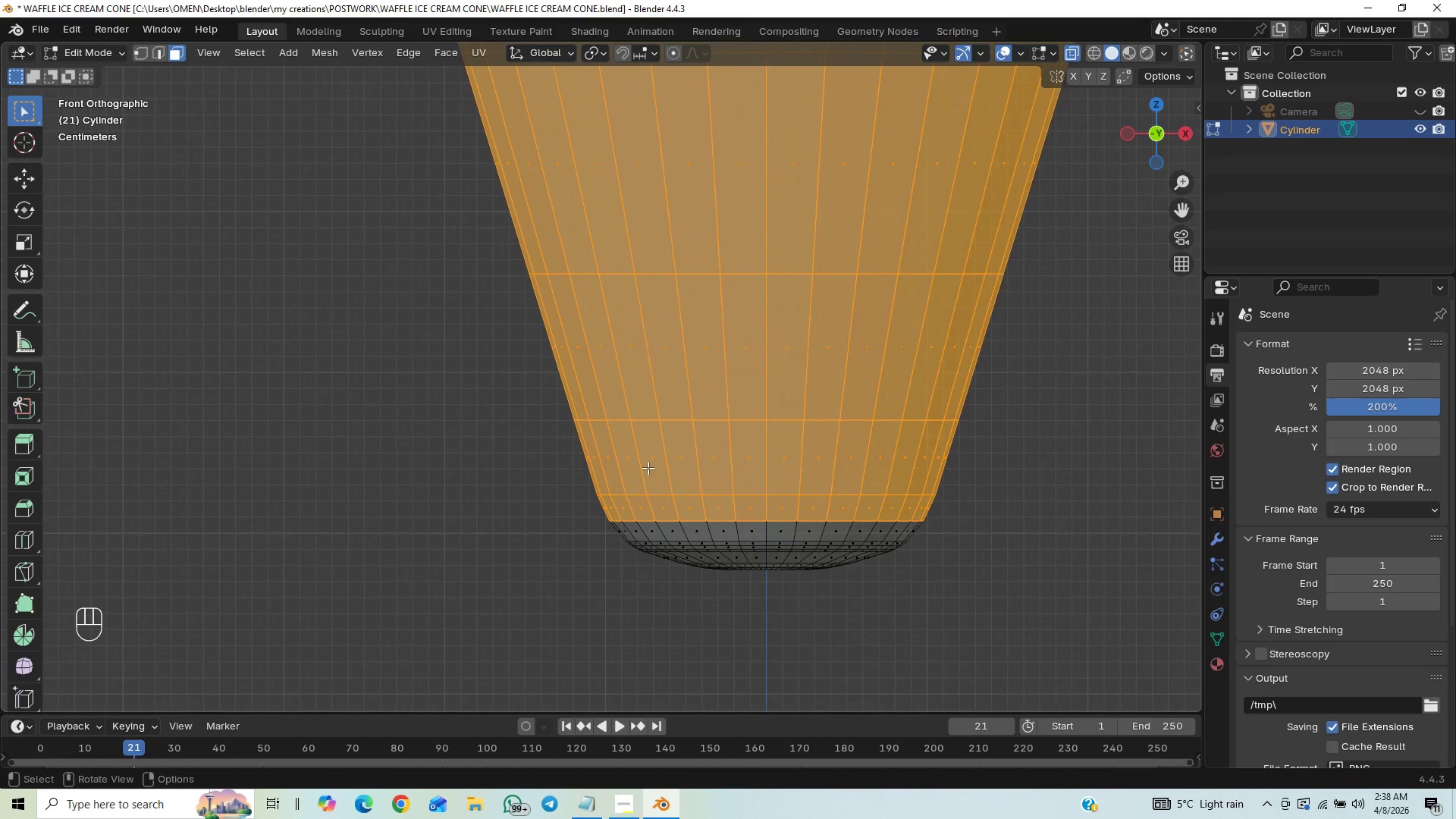 
hold_key(key=ShiftLeft, duration=1.5)
left_click_drag(start_coordinate=[554, 486], to_coordinate=[1031, 536])
 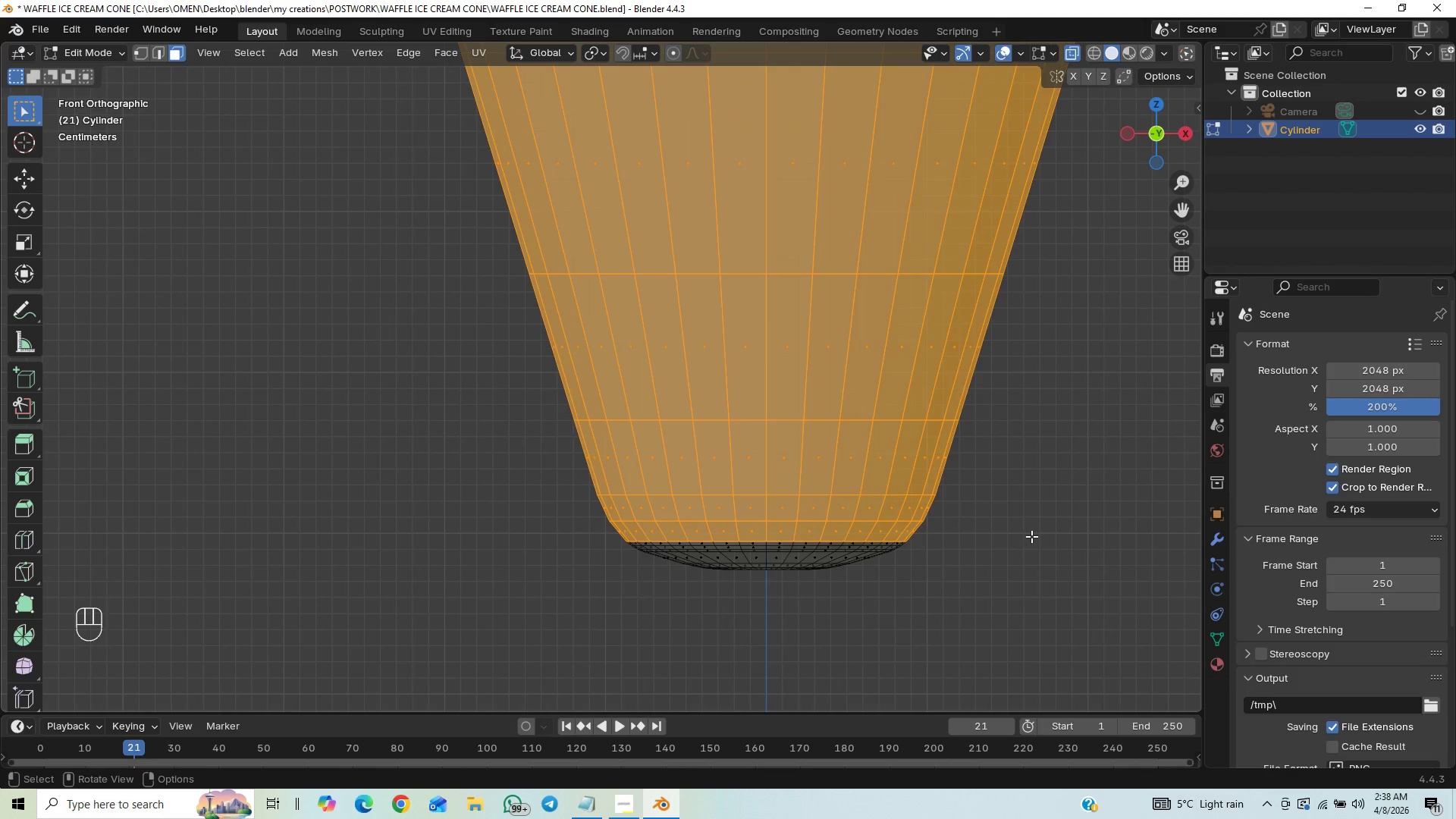 
hold_key(key=ShiftLeft, duration=1.51)
 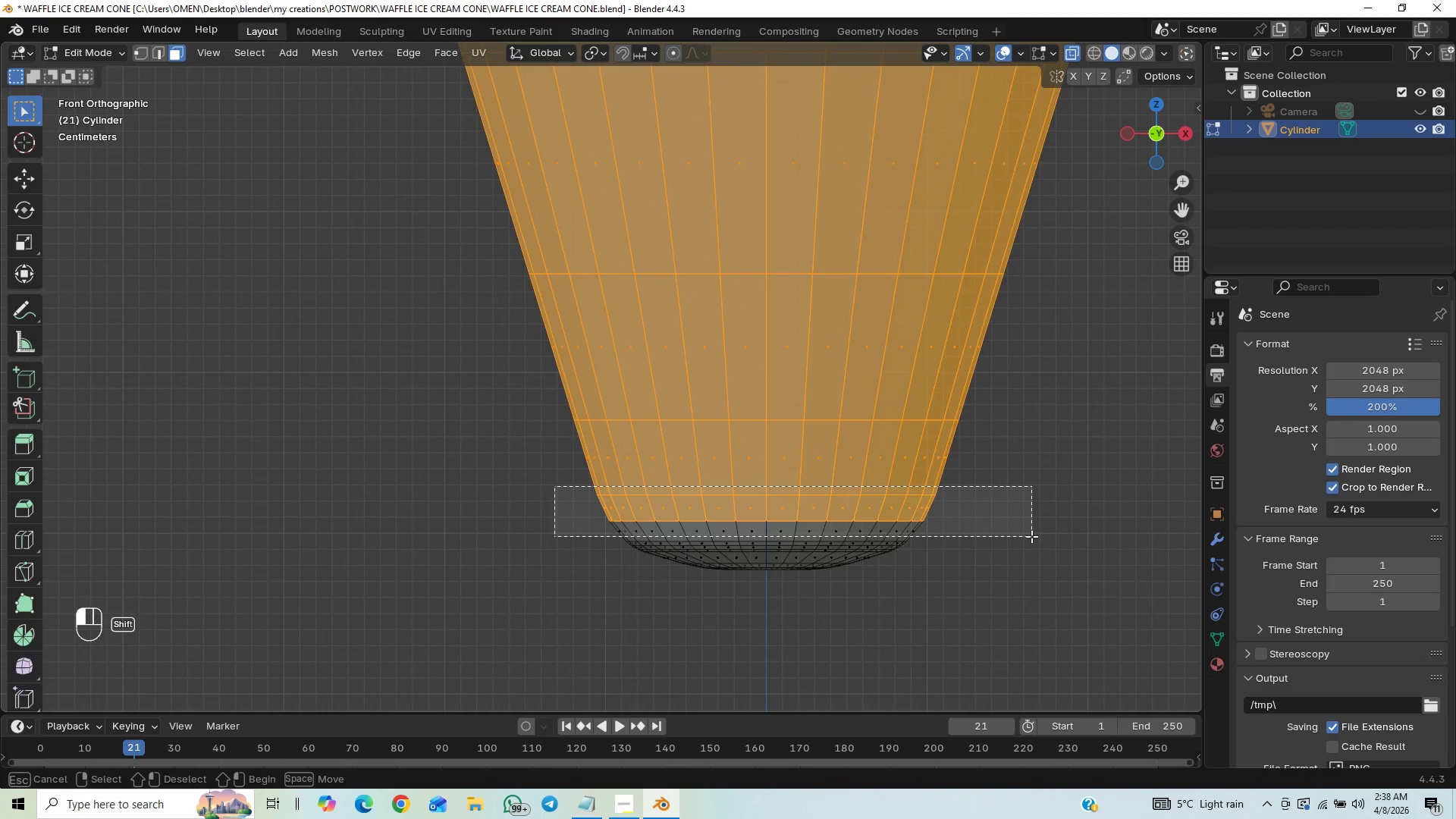 
hold_key(key=ShiftLeft, duration=1.25)
 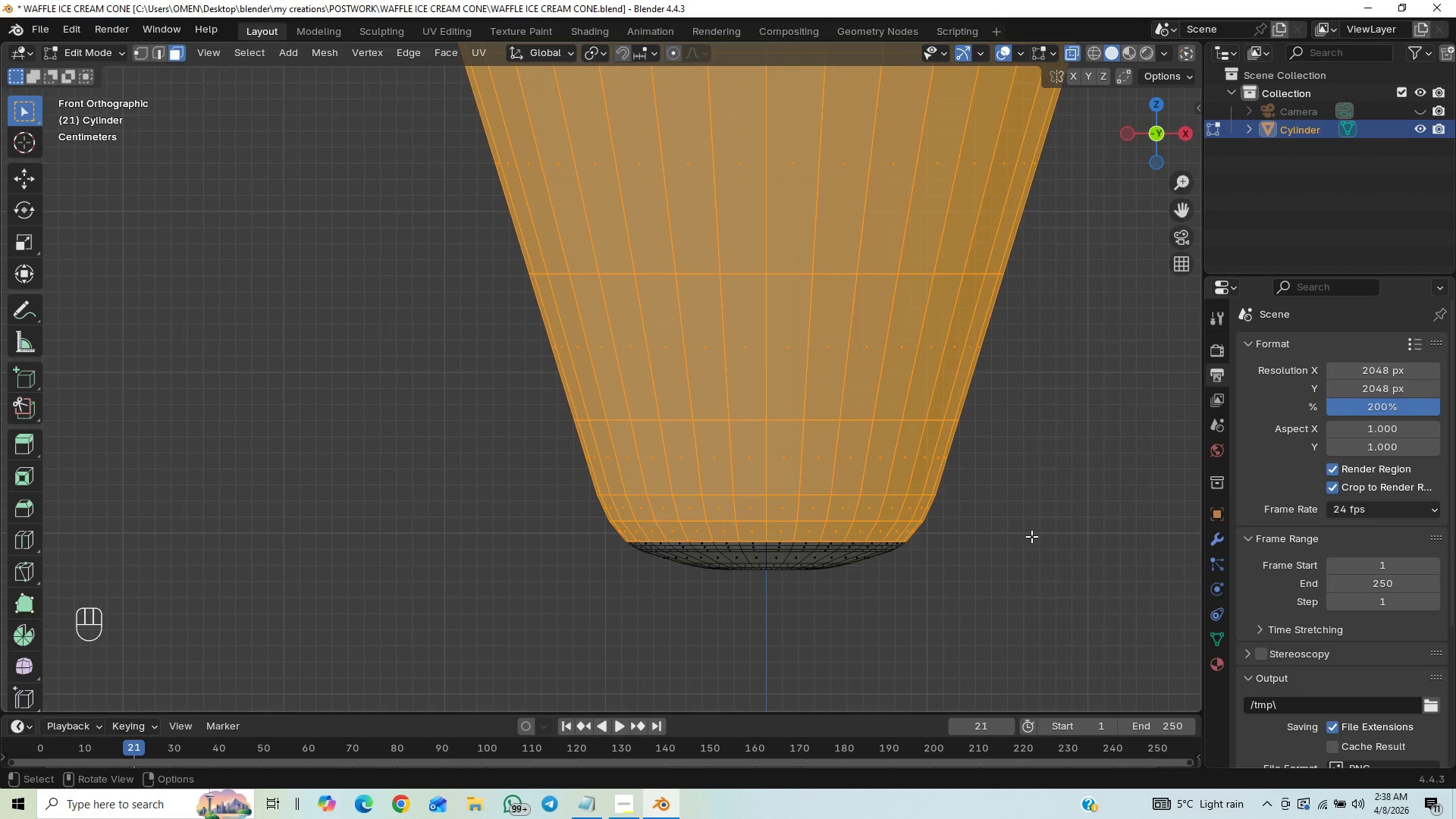 
key(Control+S)
 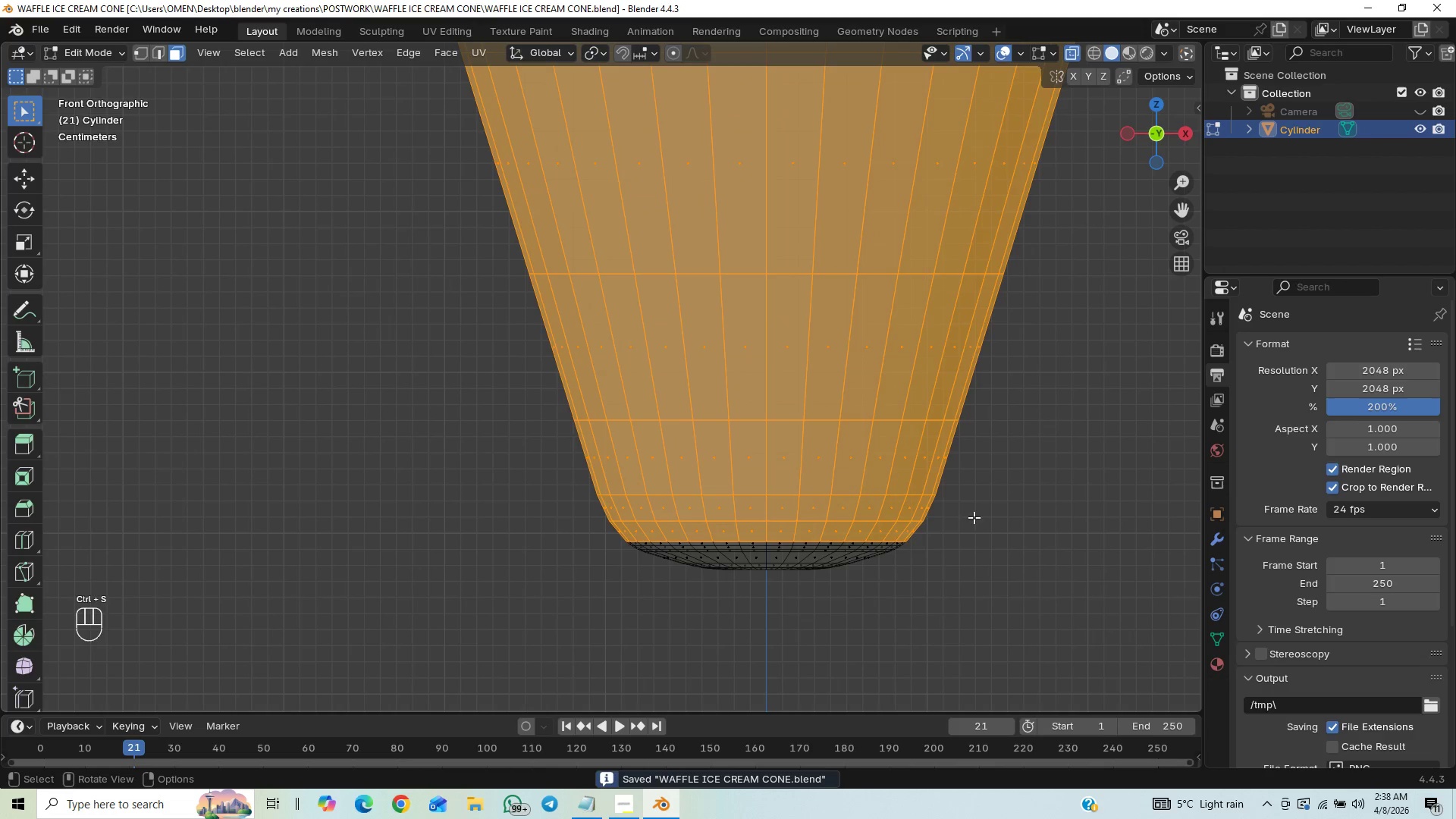 
scroll: coordinate [962, 521], scroll_direction: down, amount: 1.0
 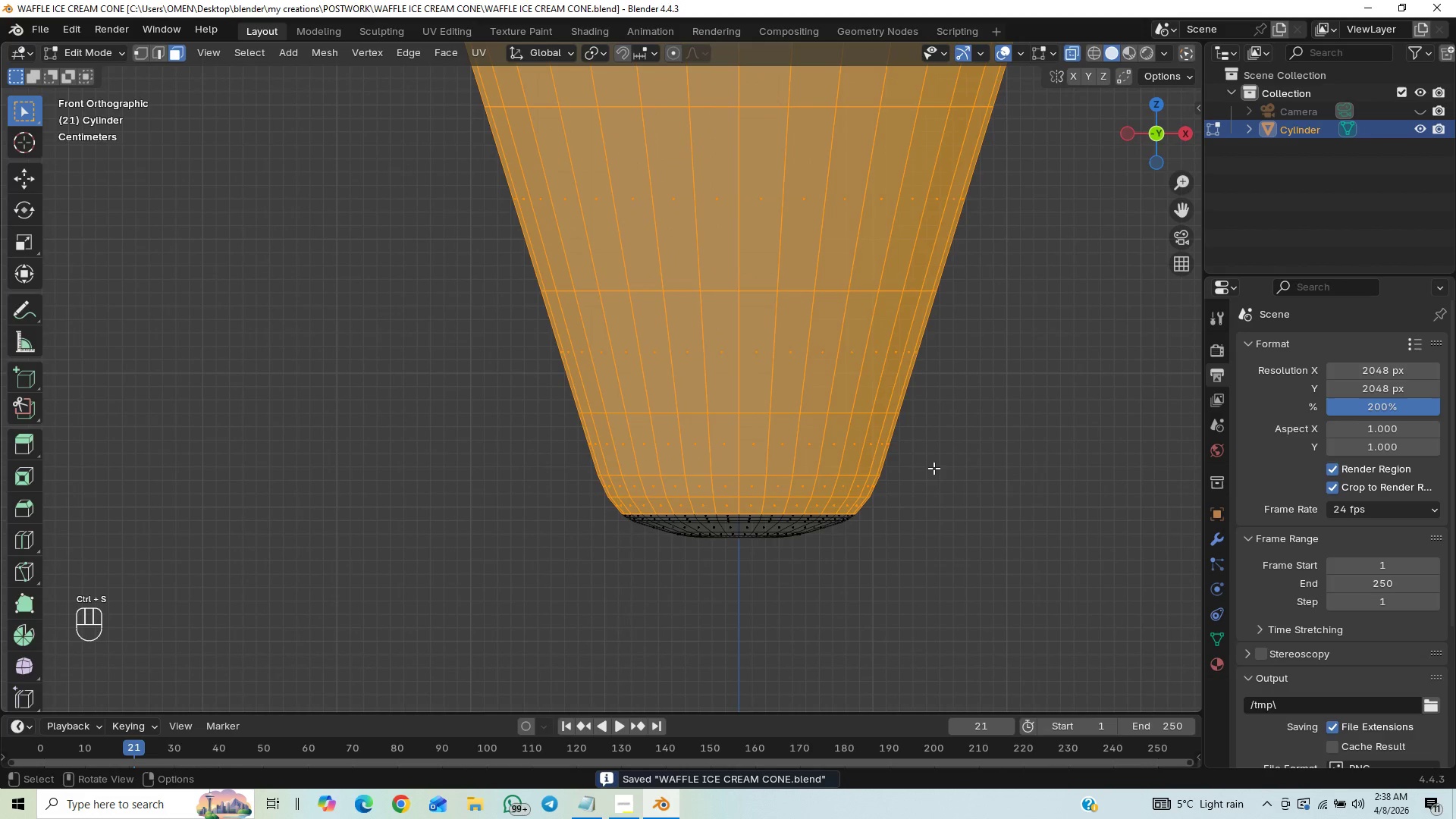 
hold_key(key=ShiftLeft, duration=0.53)
 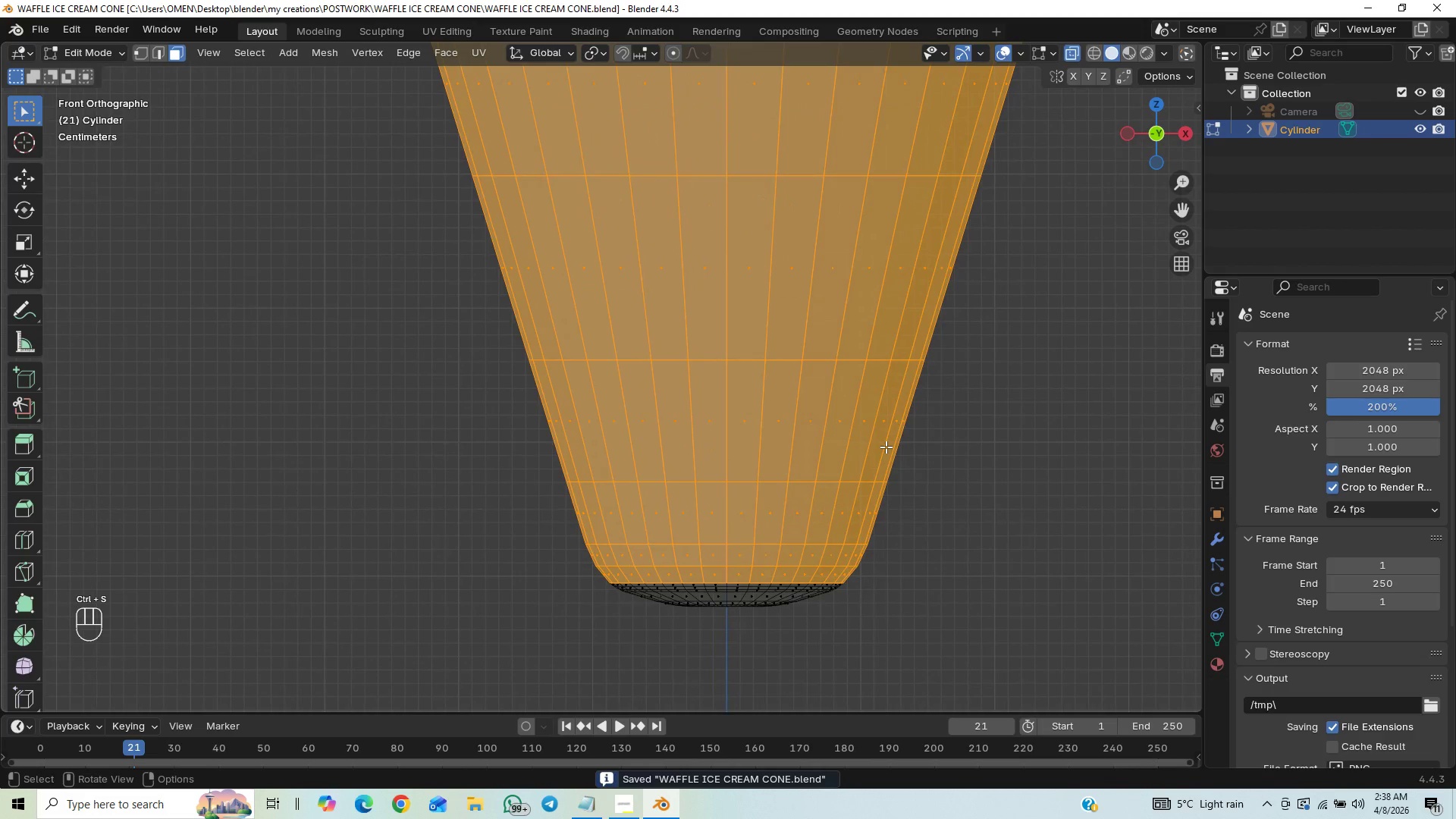 
hold_key(key=ControlLeft, duration=0.55)
 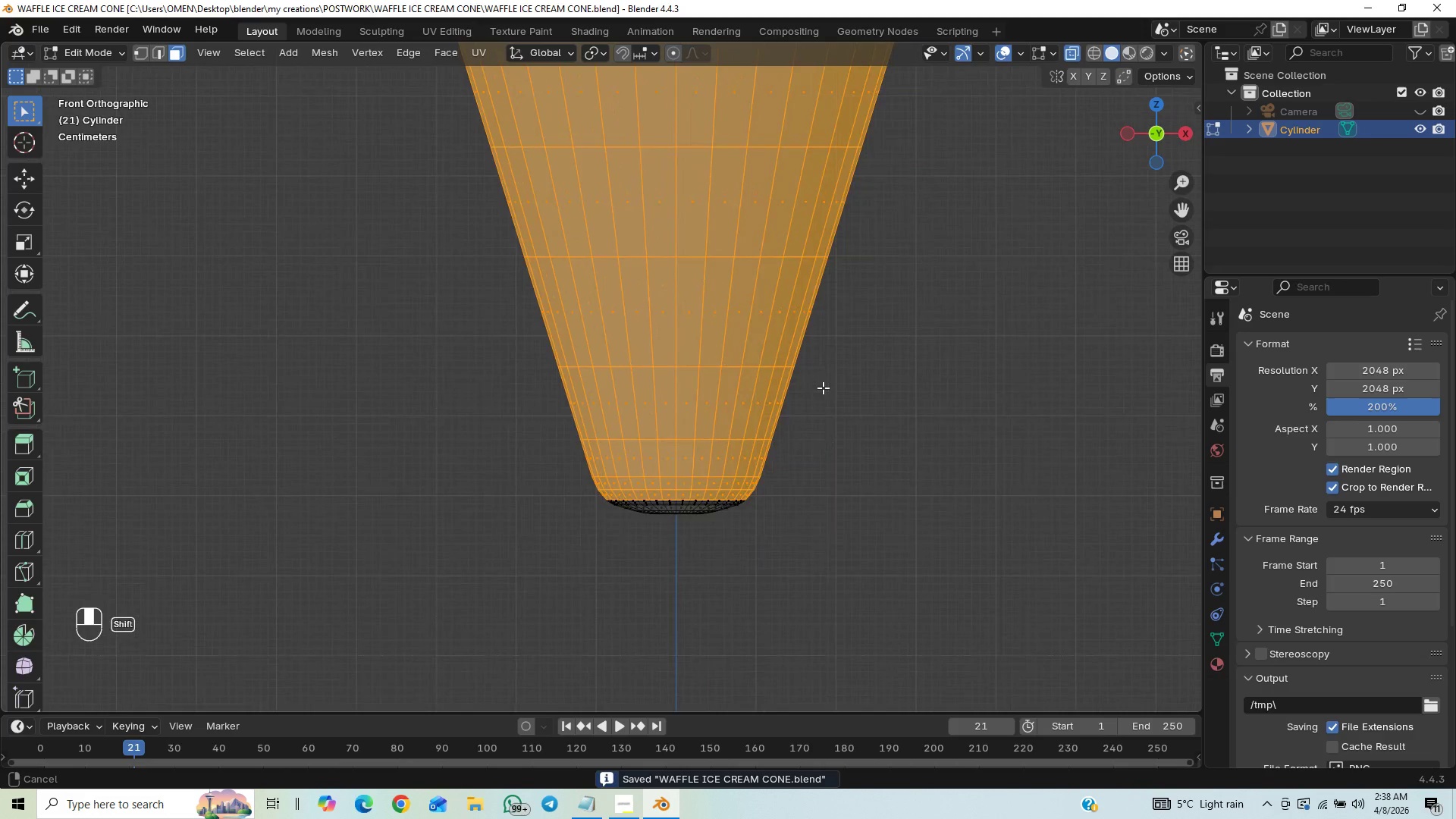 
hold_key(key=ShiftLeft, duration=0.31)
 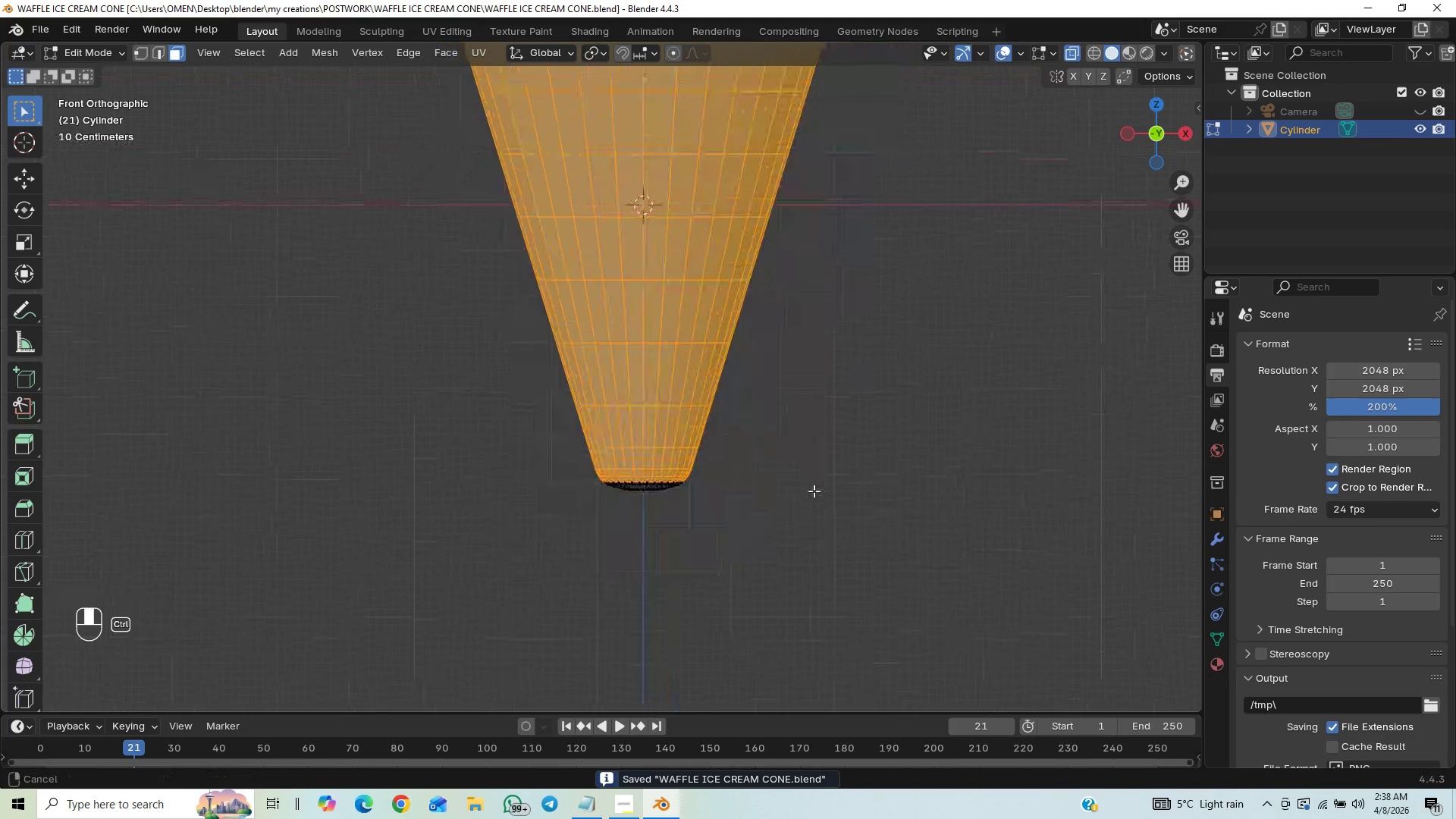 
hold_key(key=ControlLeft, duration=0.48)
 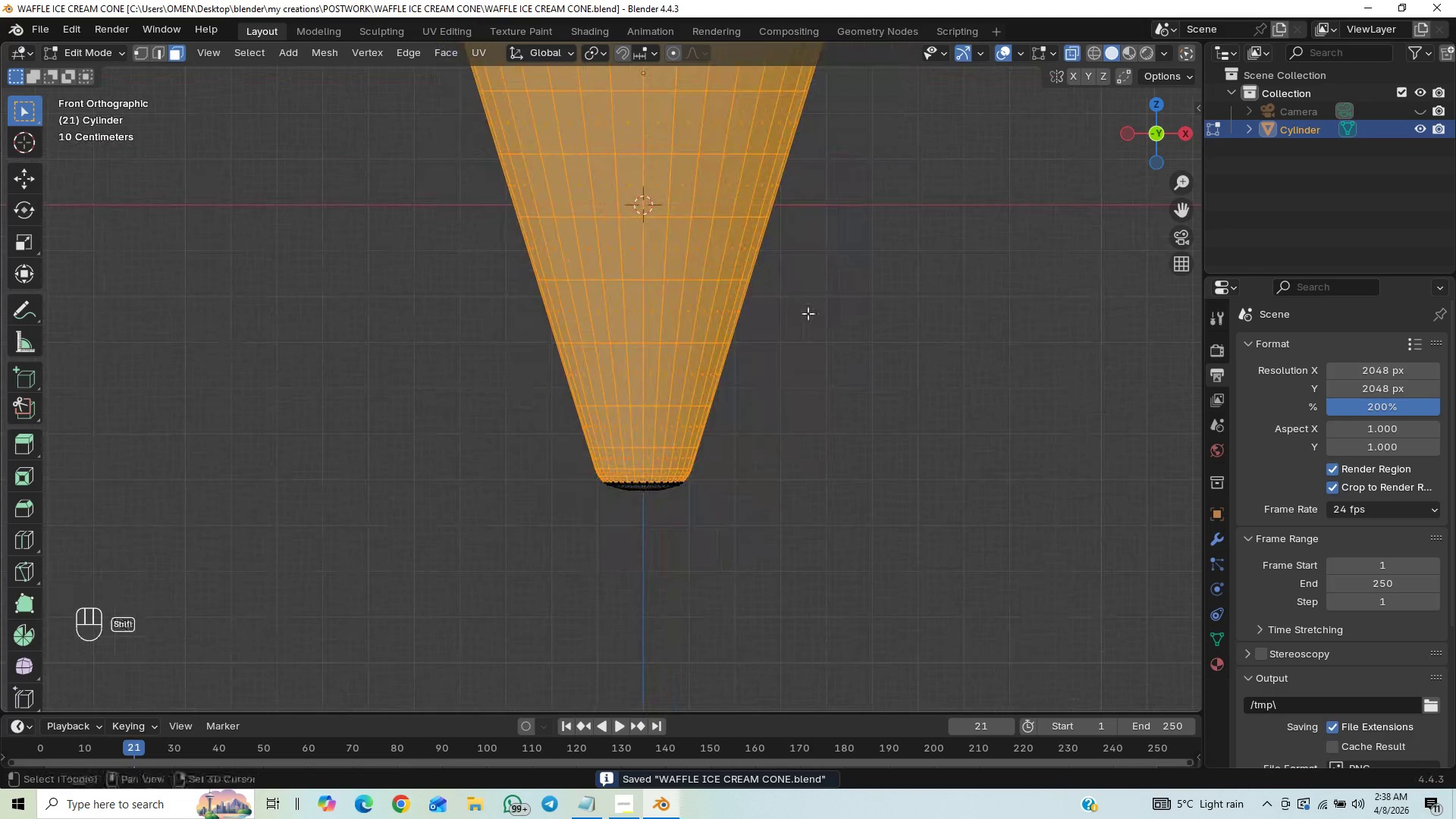 
scroll: coordinate [821, 444], scroll_direction: up, amount: 9.0
 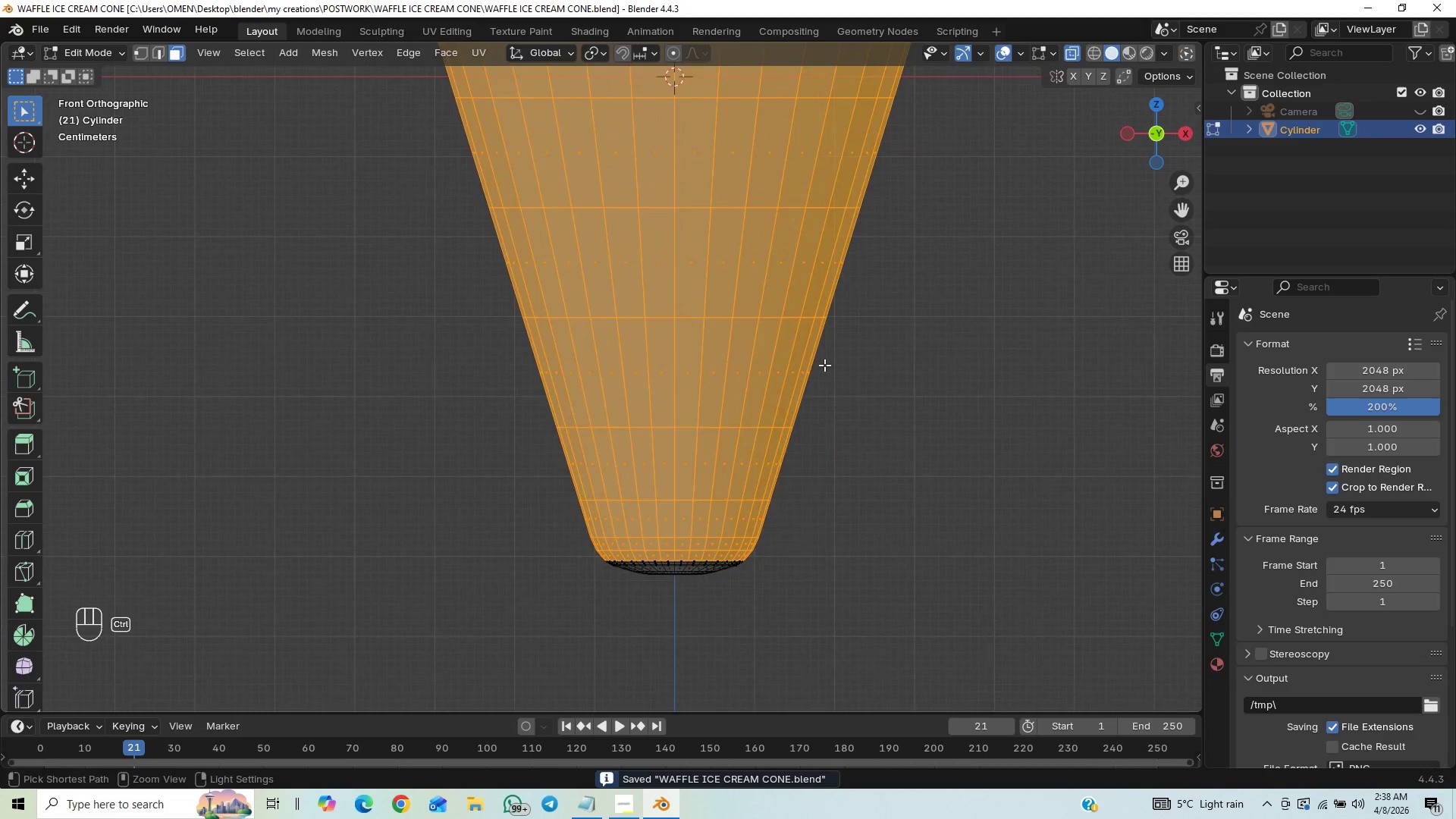 
hold_key(key=ShiftLeft, duration=0.67)
 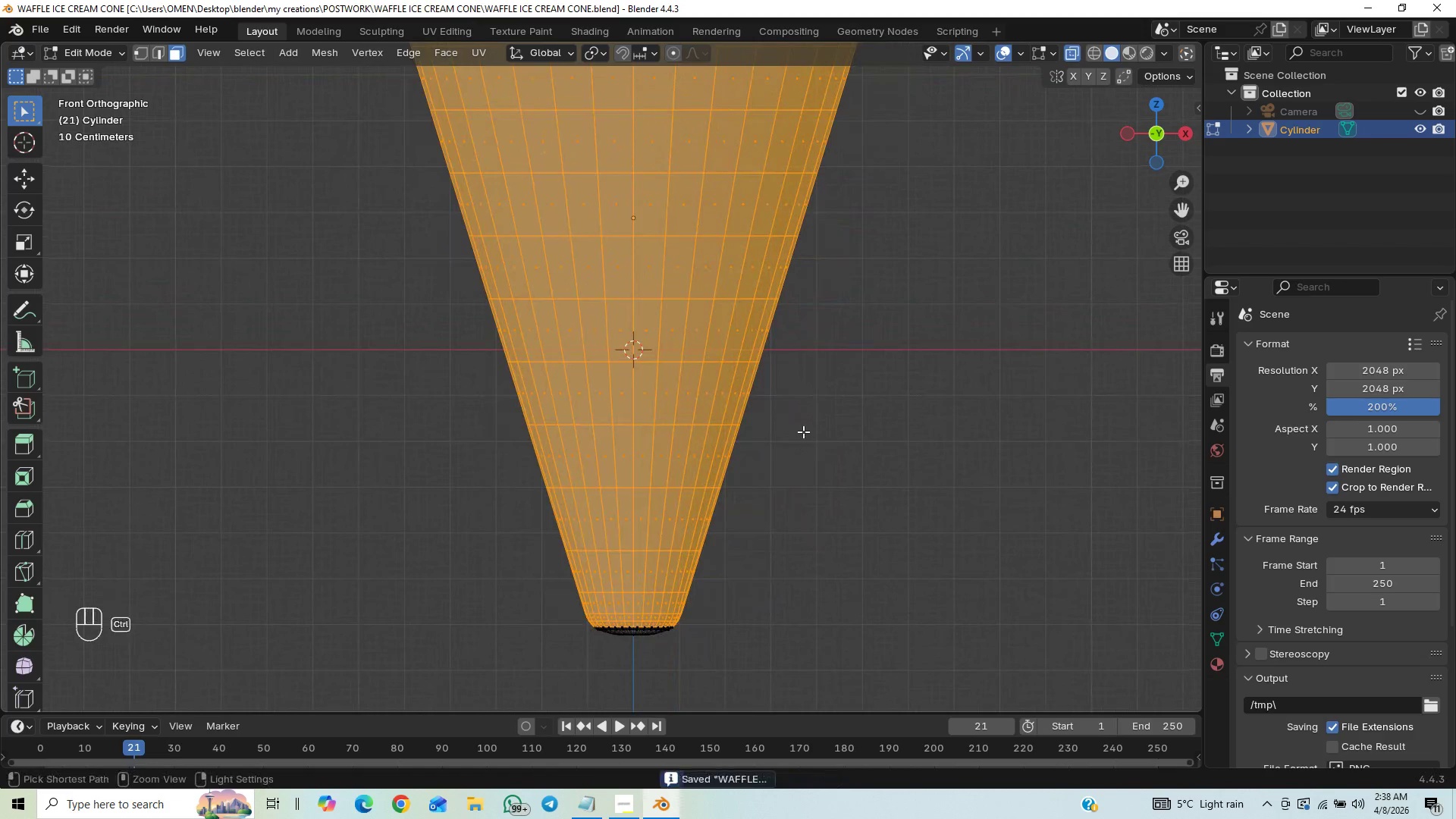 
hold_key(key=ControlLeft, duration=0.67)
 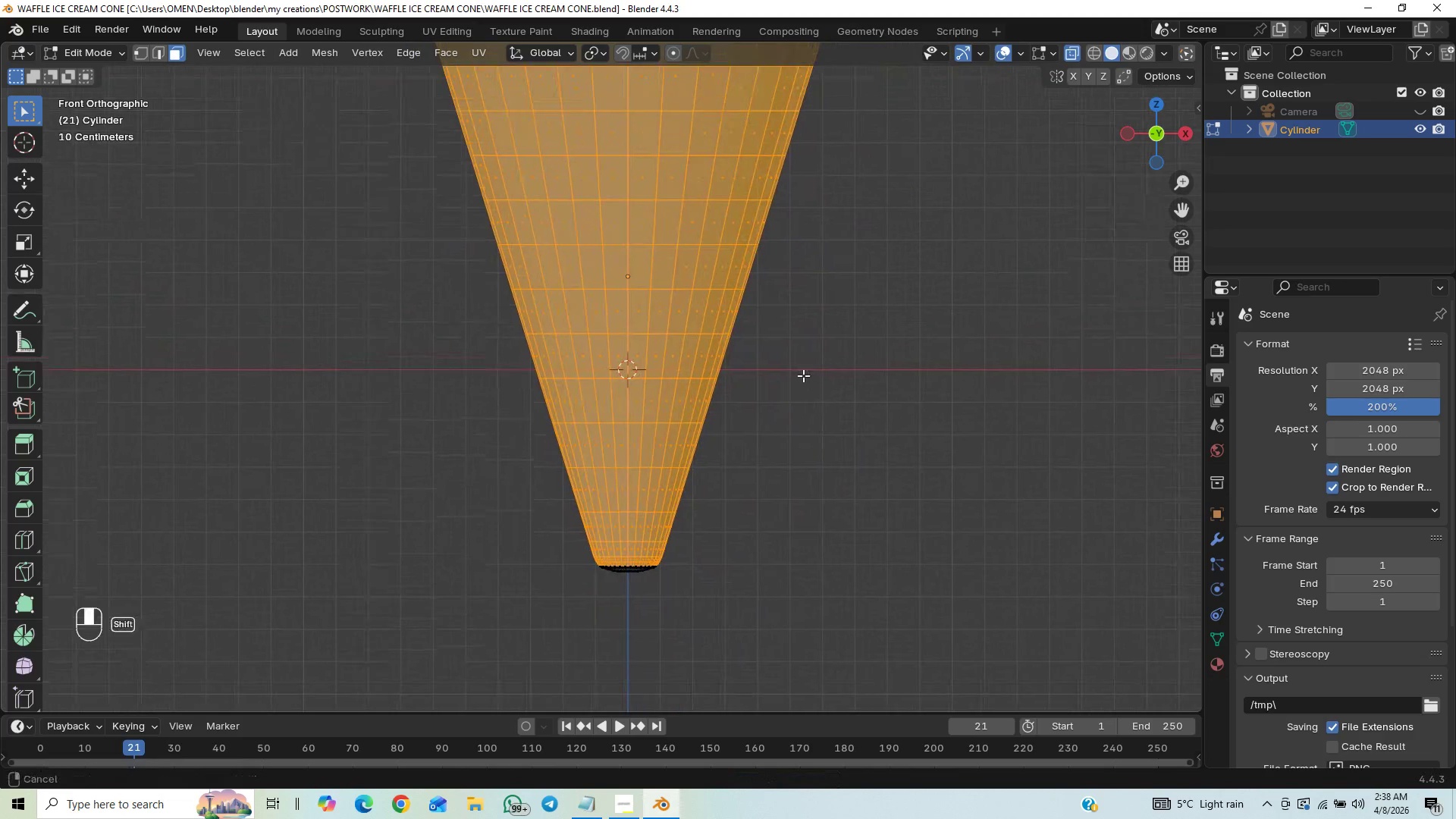 
hold_key(key=ShiftLeft, duration=0.95)
 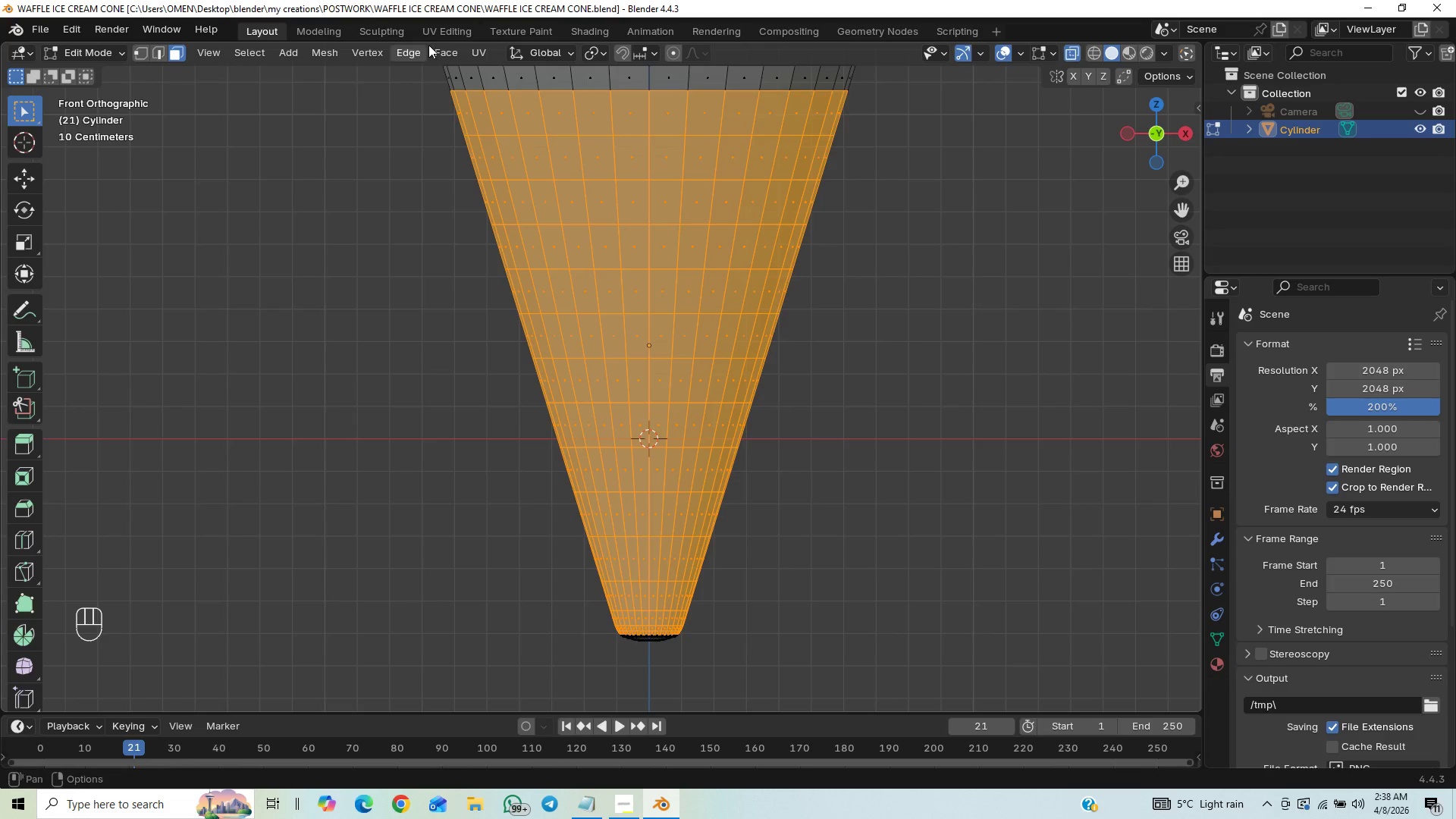 
wait(5.69)
 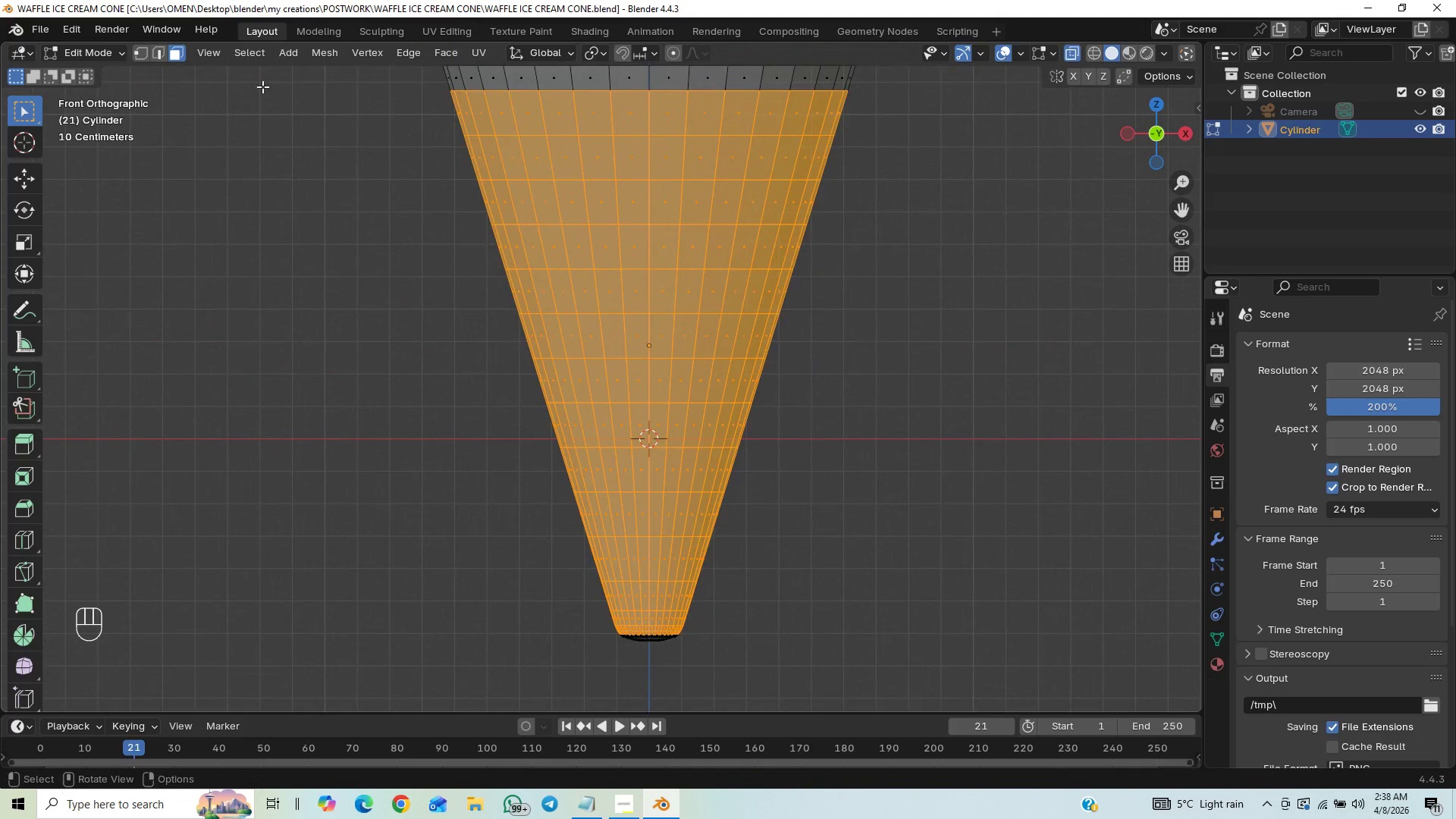 
right_click([694, 369])
 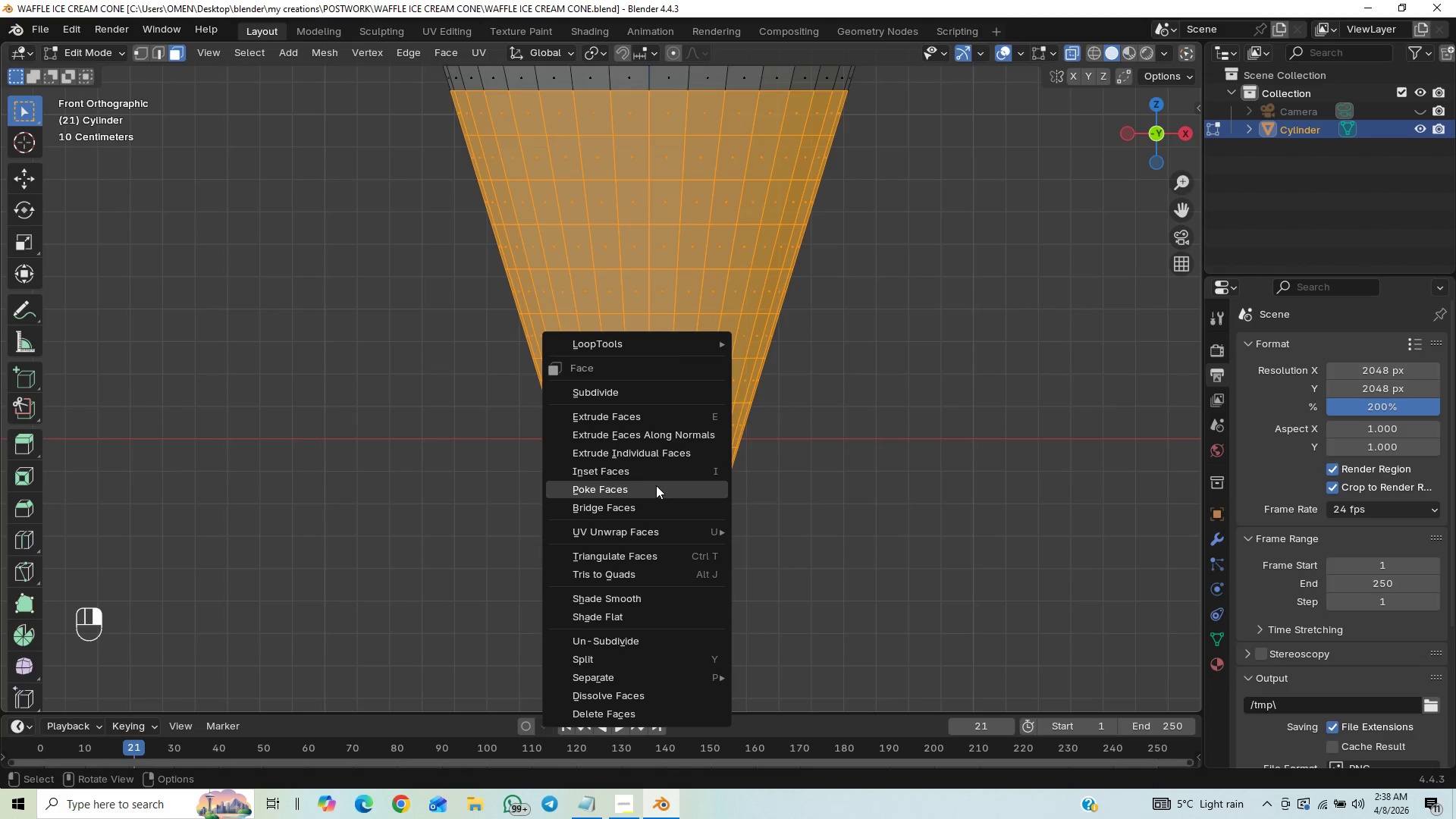 
left_click([656, 485])
 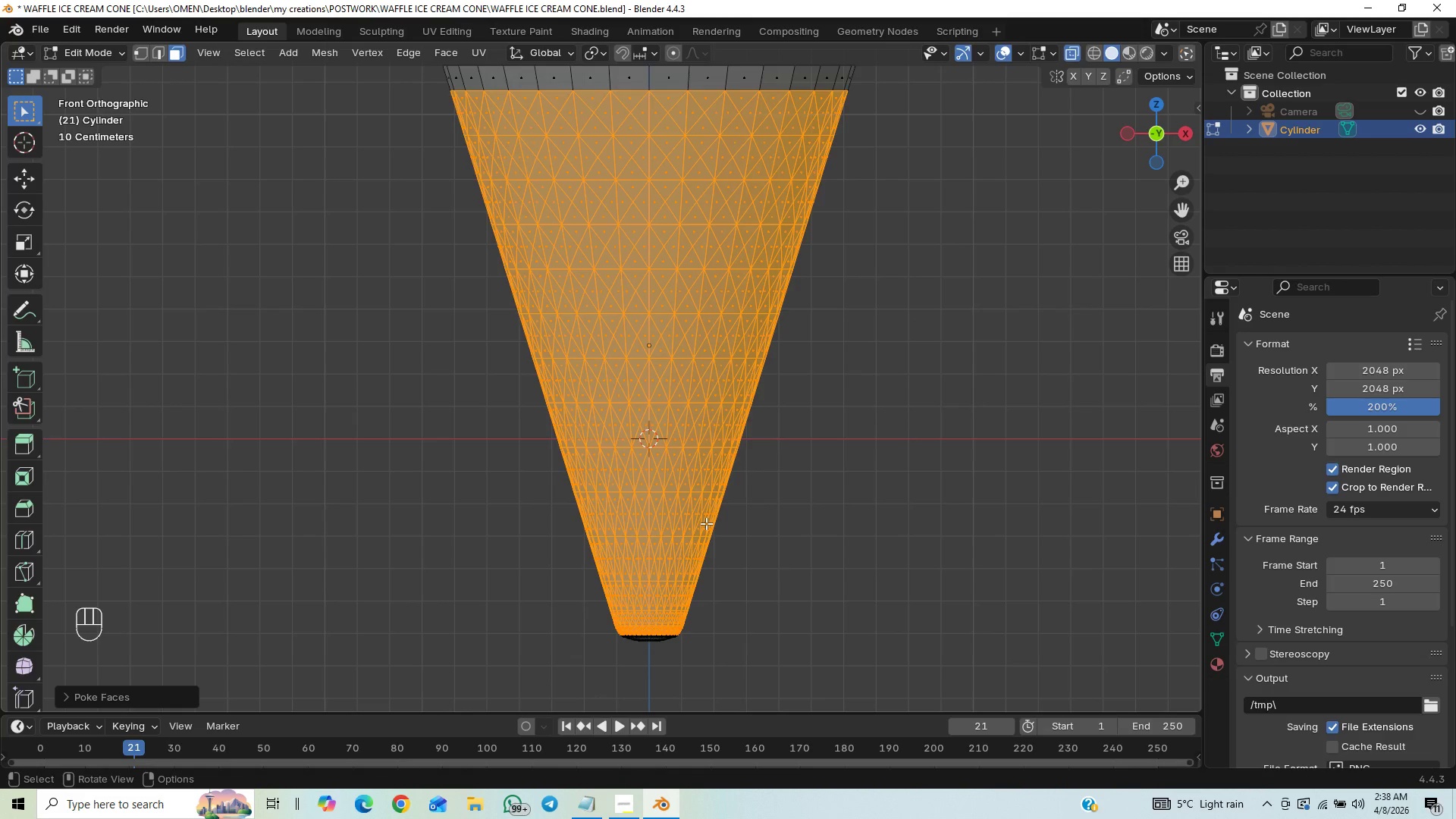 
key(Control+S)
 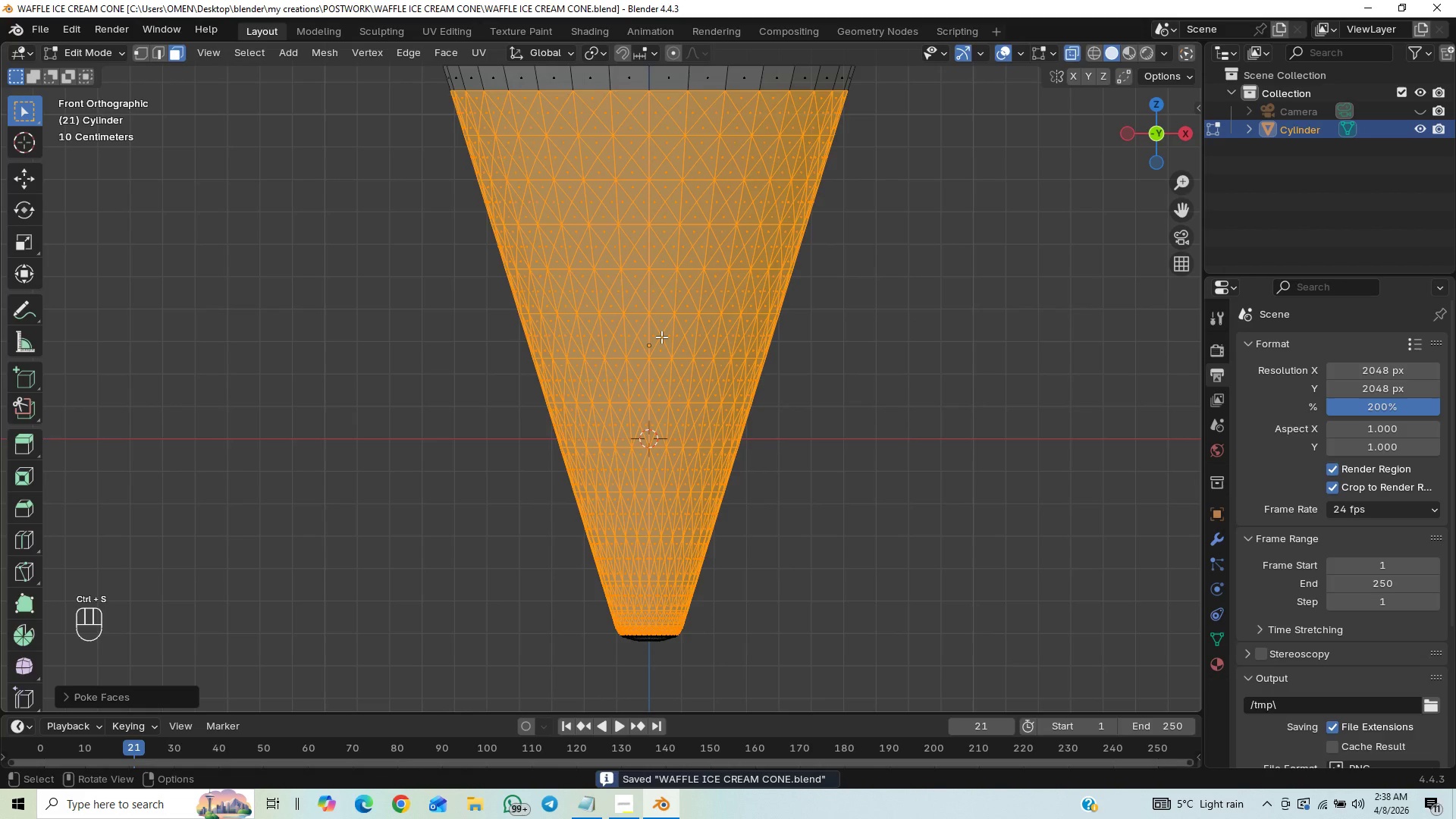 
right_click([661, 337])
 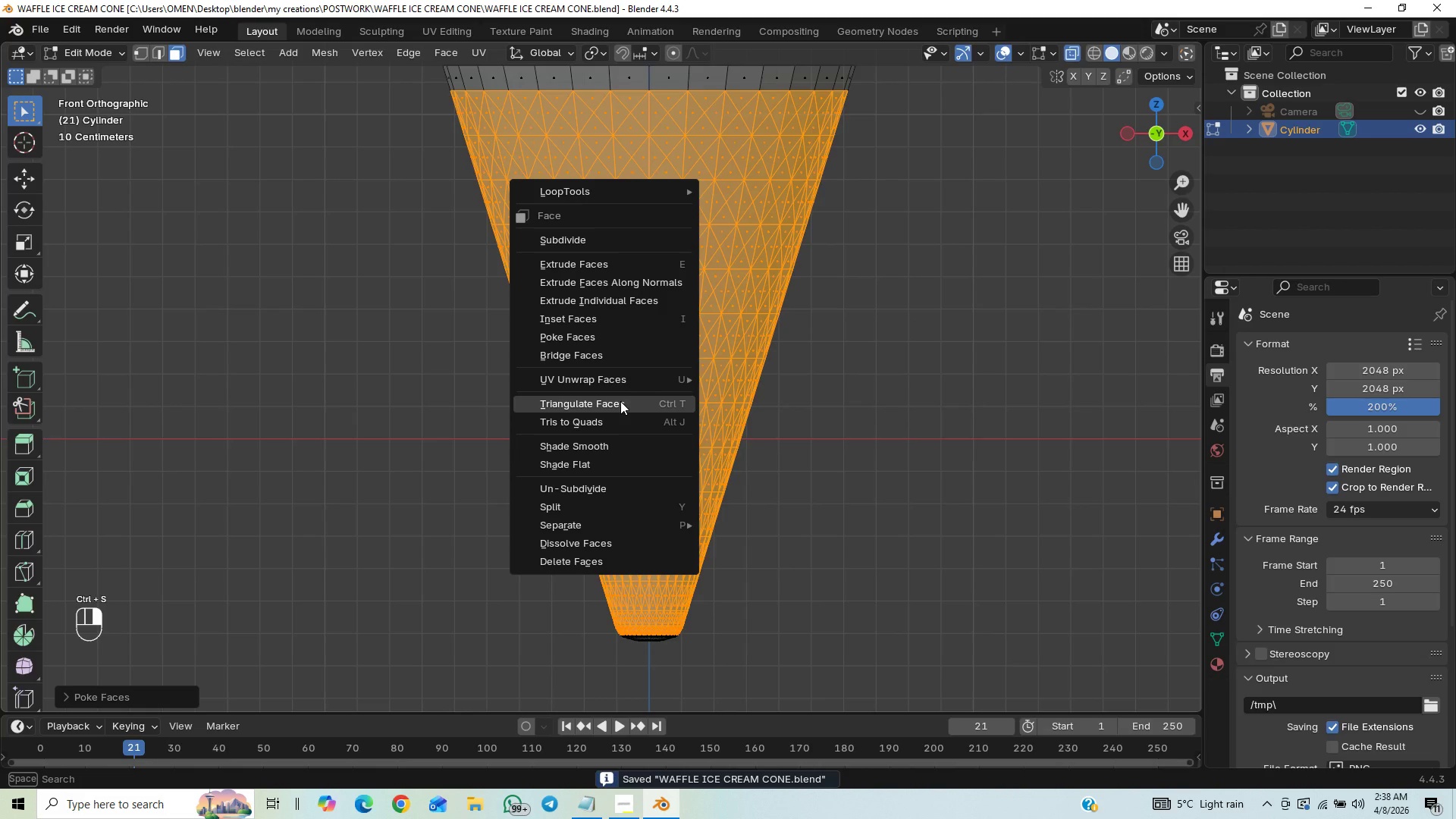 
left_click([617, 415])
 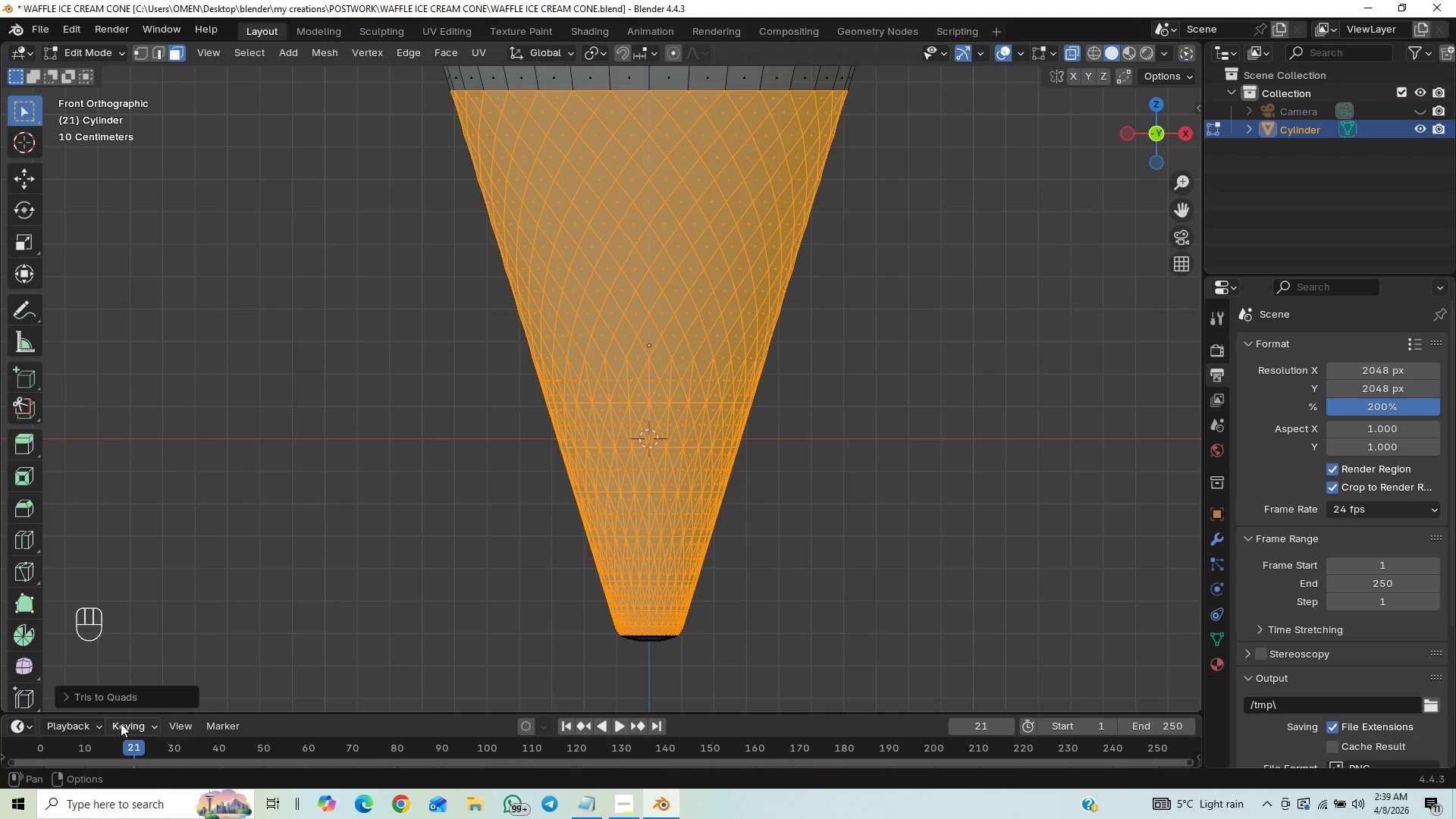 
left_click([70, 700])
 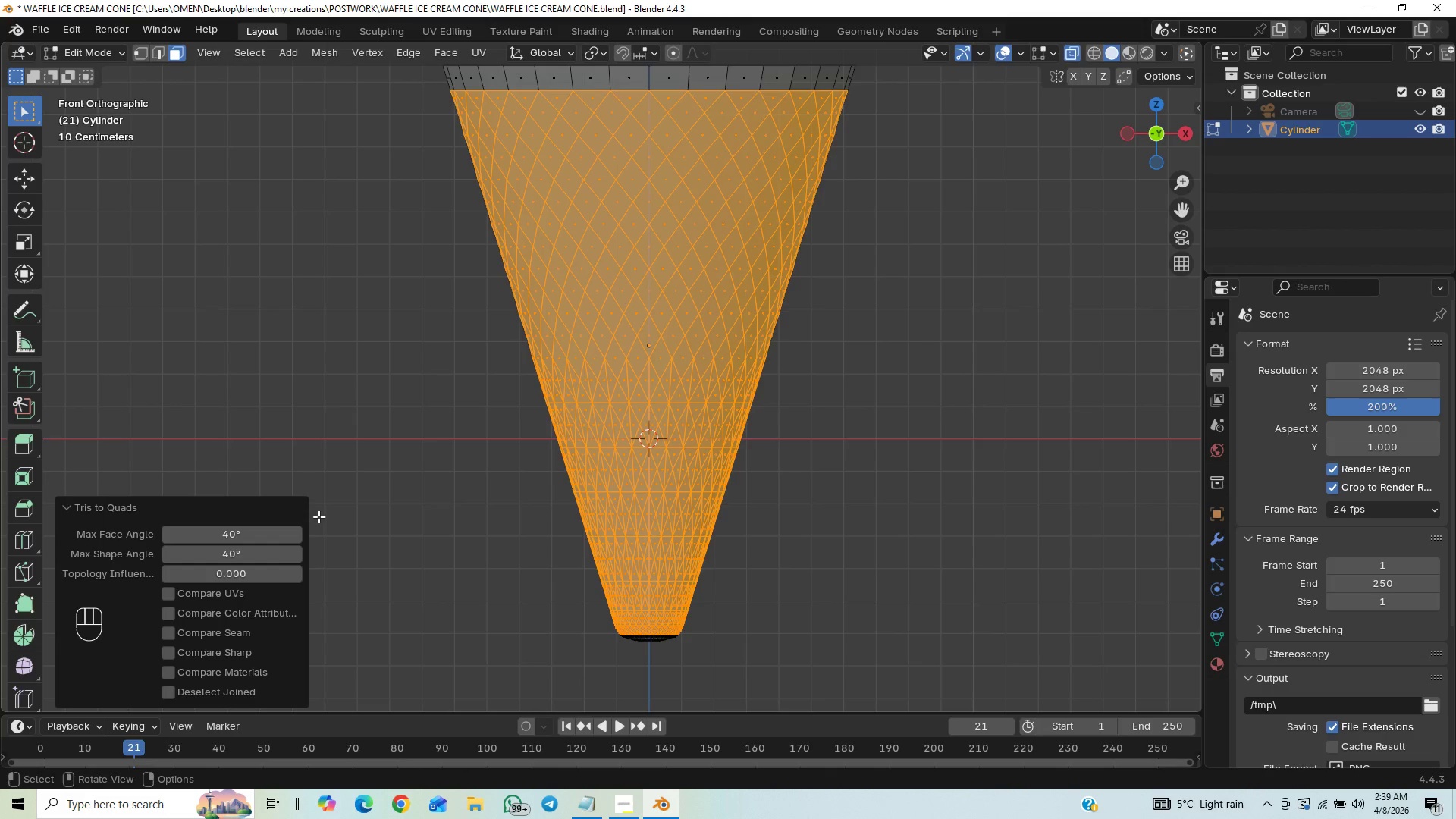 
mouse_move([228, 556])
 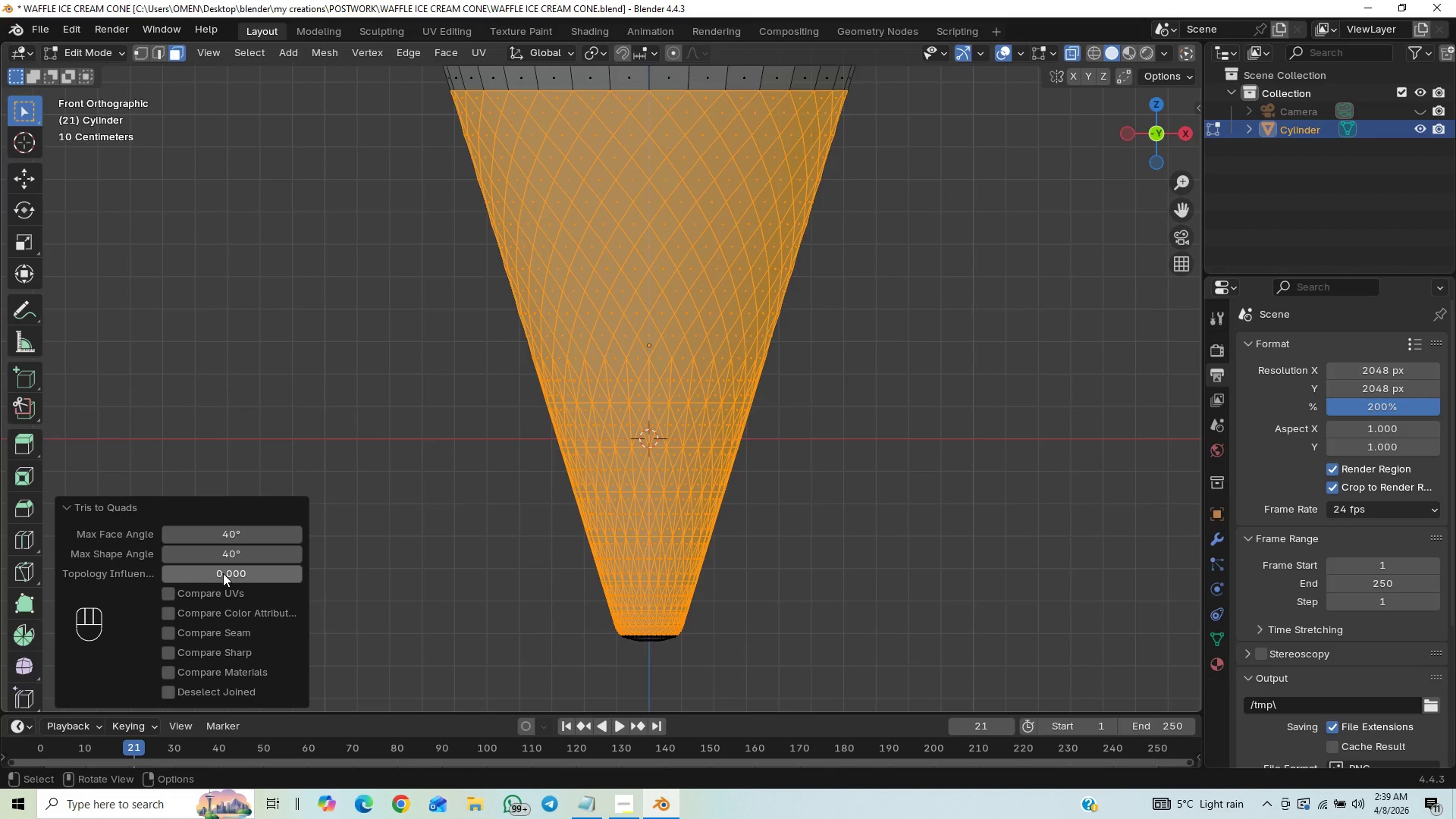 
left_click_drag(start_coordinate=[223, 573], to_coordinate=[213, 625])
 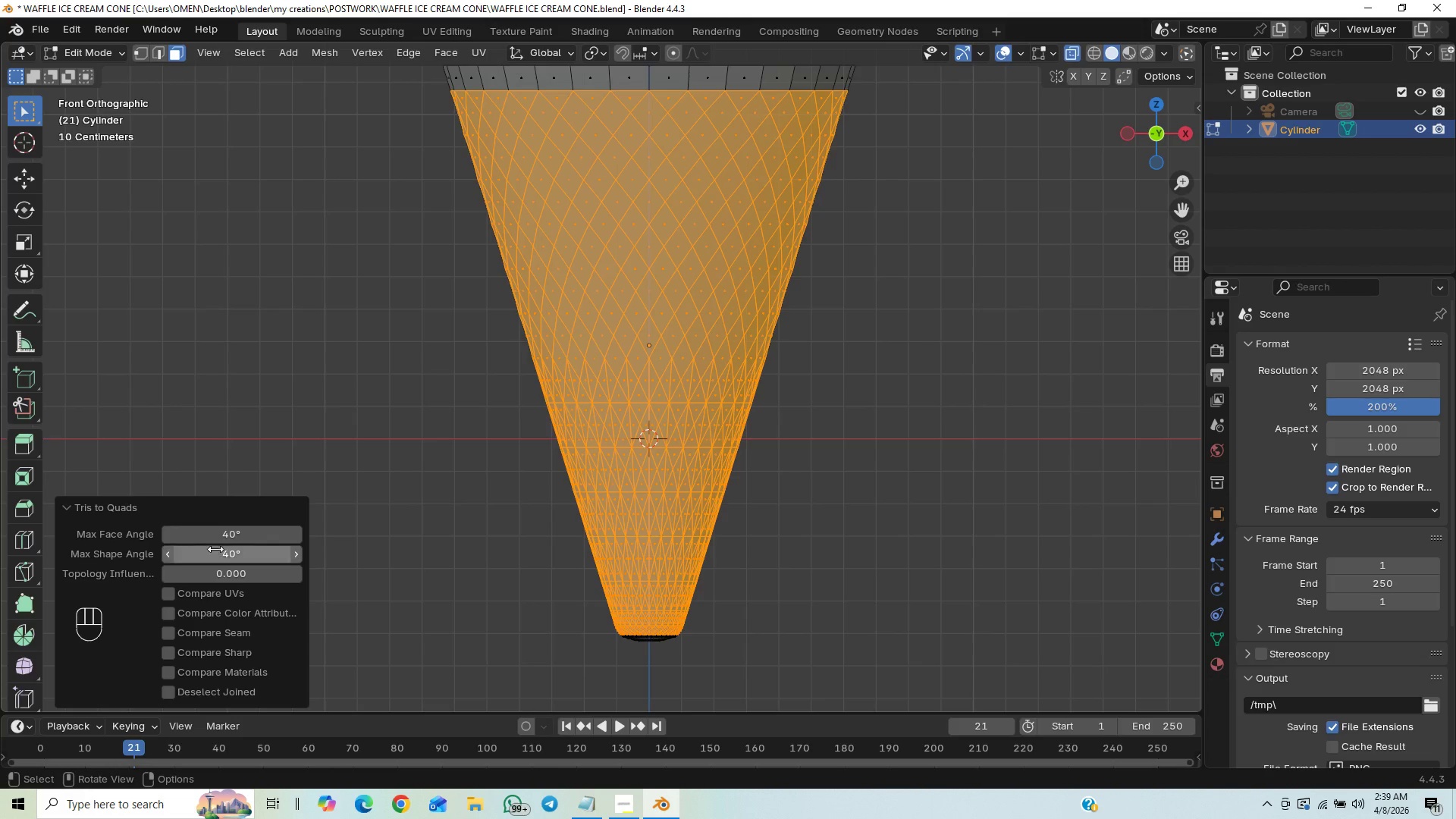 
left_click_drag(start_coordinate=[215, 551], to_coordinate=[482, 167])
 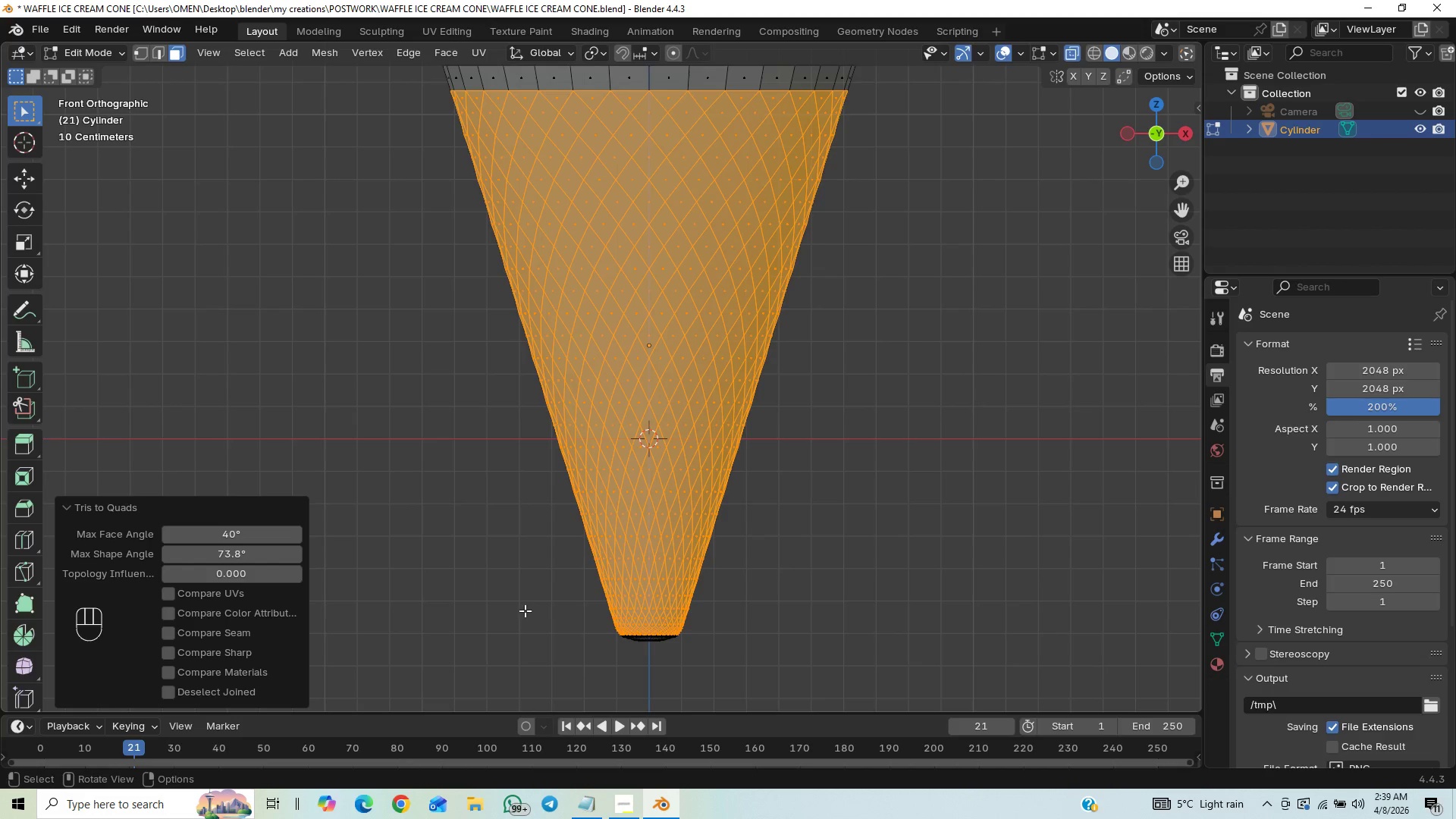 
hold_key(key=ShiftLeft, duration=0.58)
 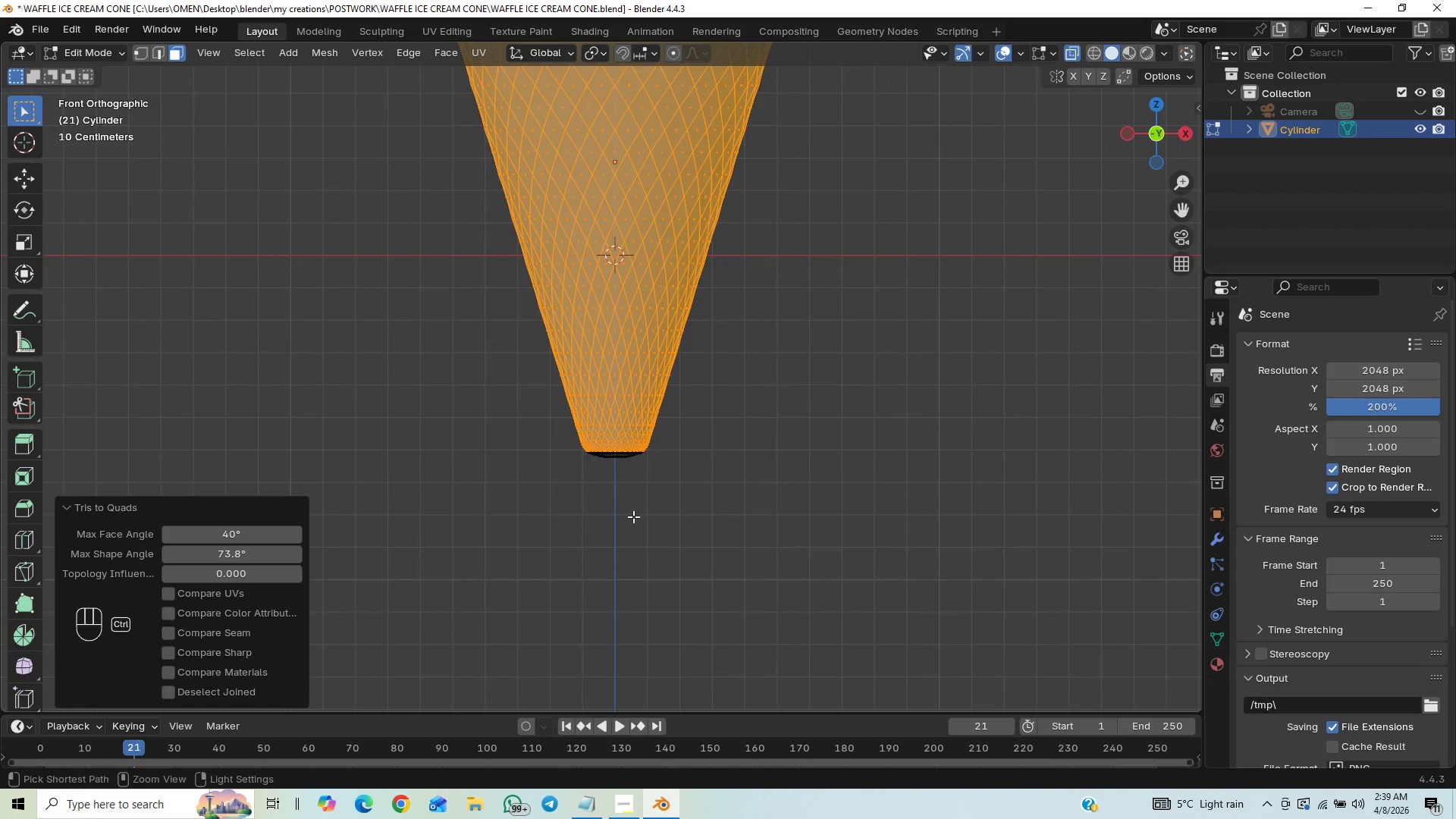 
hold_key(key=ControlLeft, duration=1.0)
 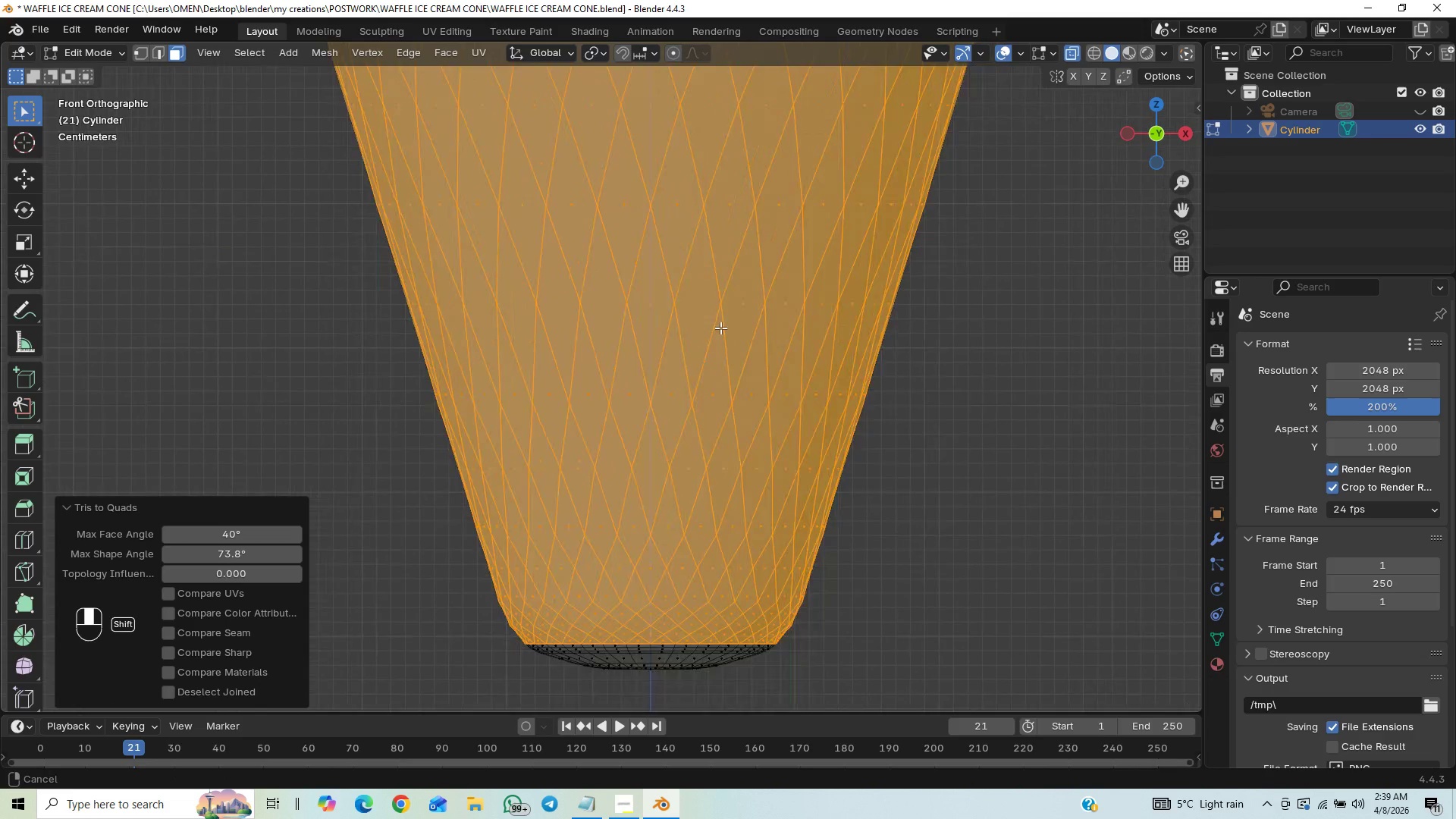 
hold_key(key=ControlLeft, duration=12.41)
hold_key(key=ShiftLeft, duration=0.7)
scroll: coordinate [701, 258], scroll_direction: up, amount: 1.0
 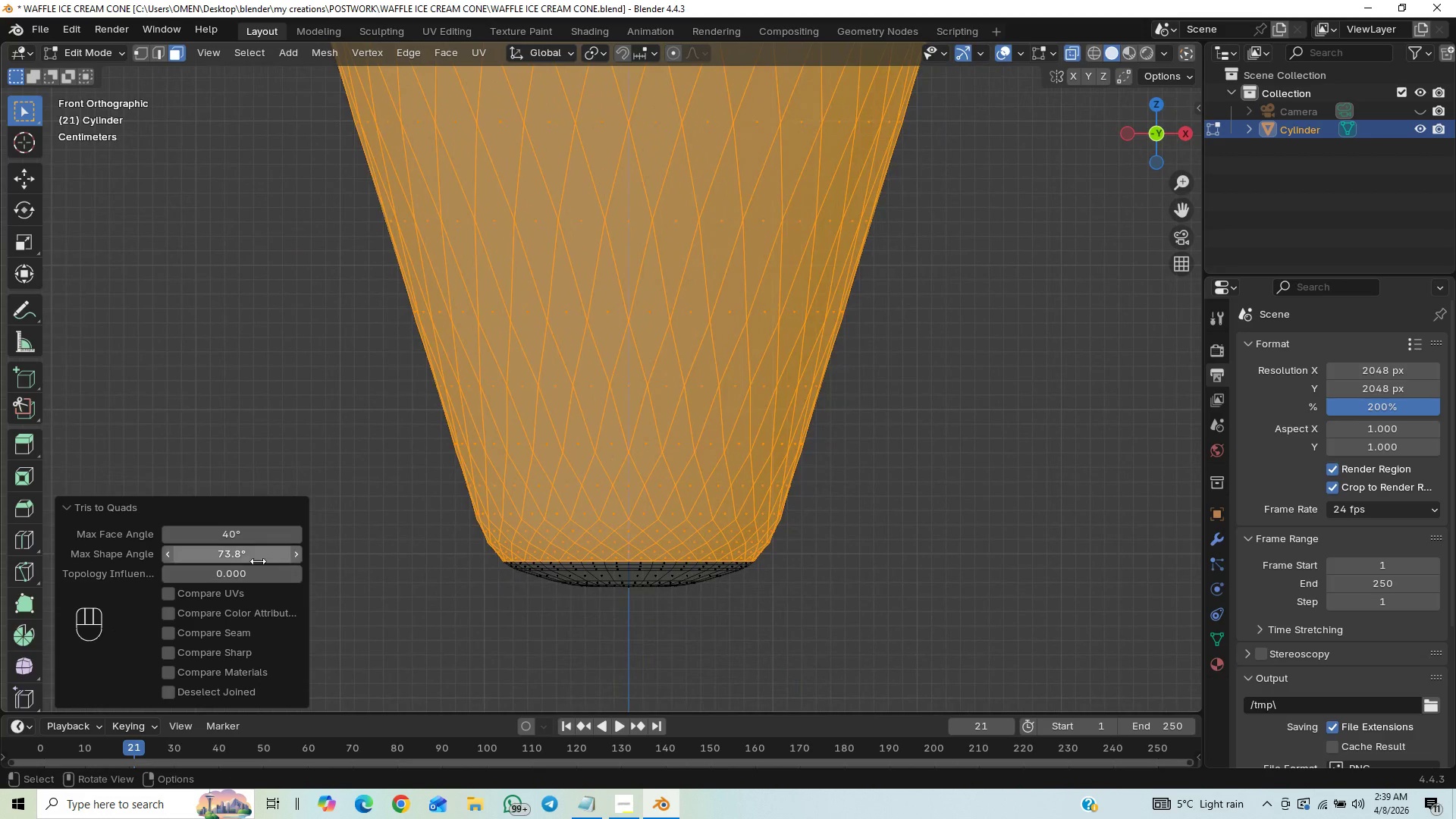 
left_click_drag(start_coordinate=[256, 557], to_coordinate=[217, 592])
 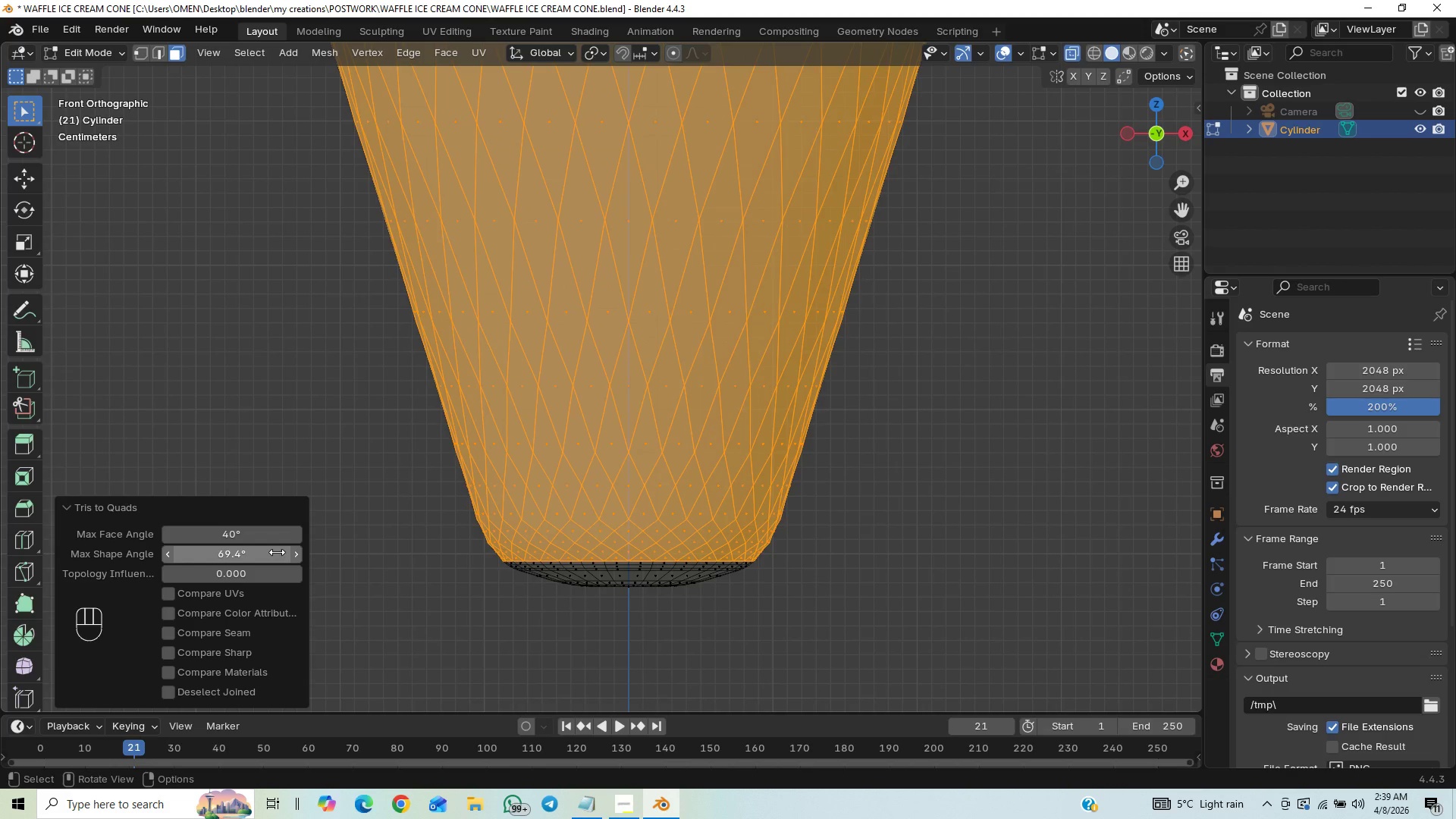 
left_click([272, 552])
 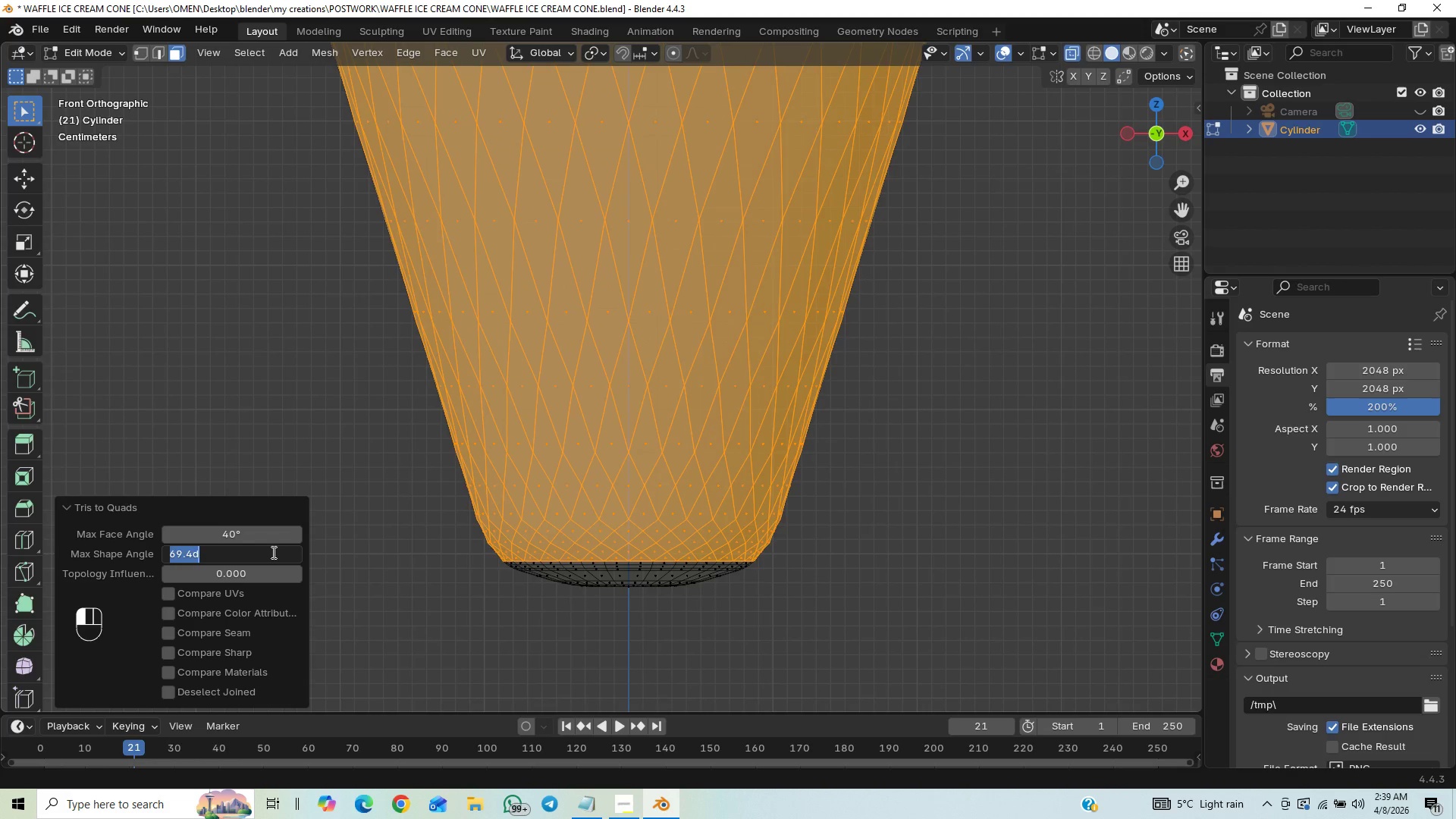 
type(70)
 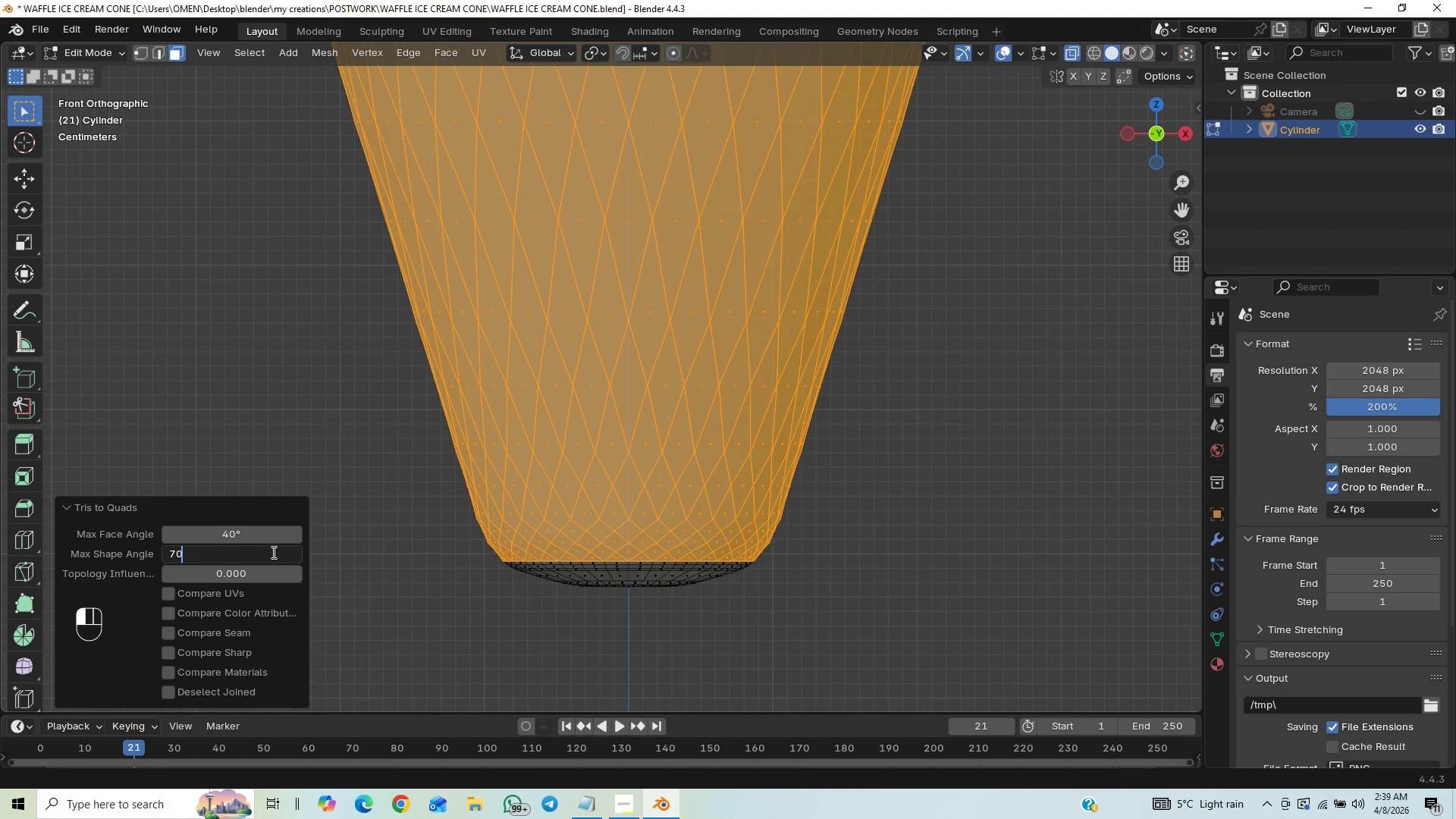 
key(Enter)
 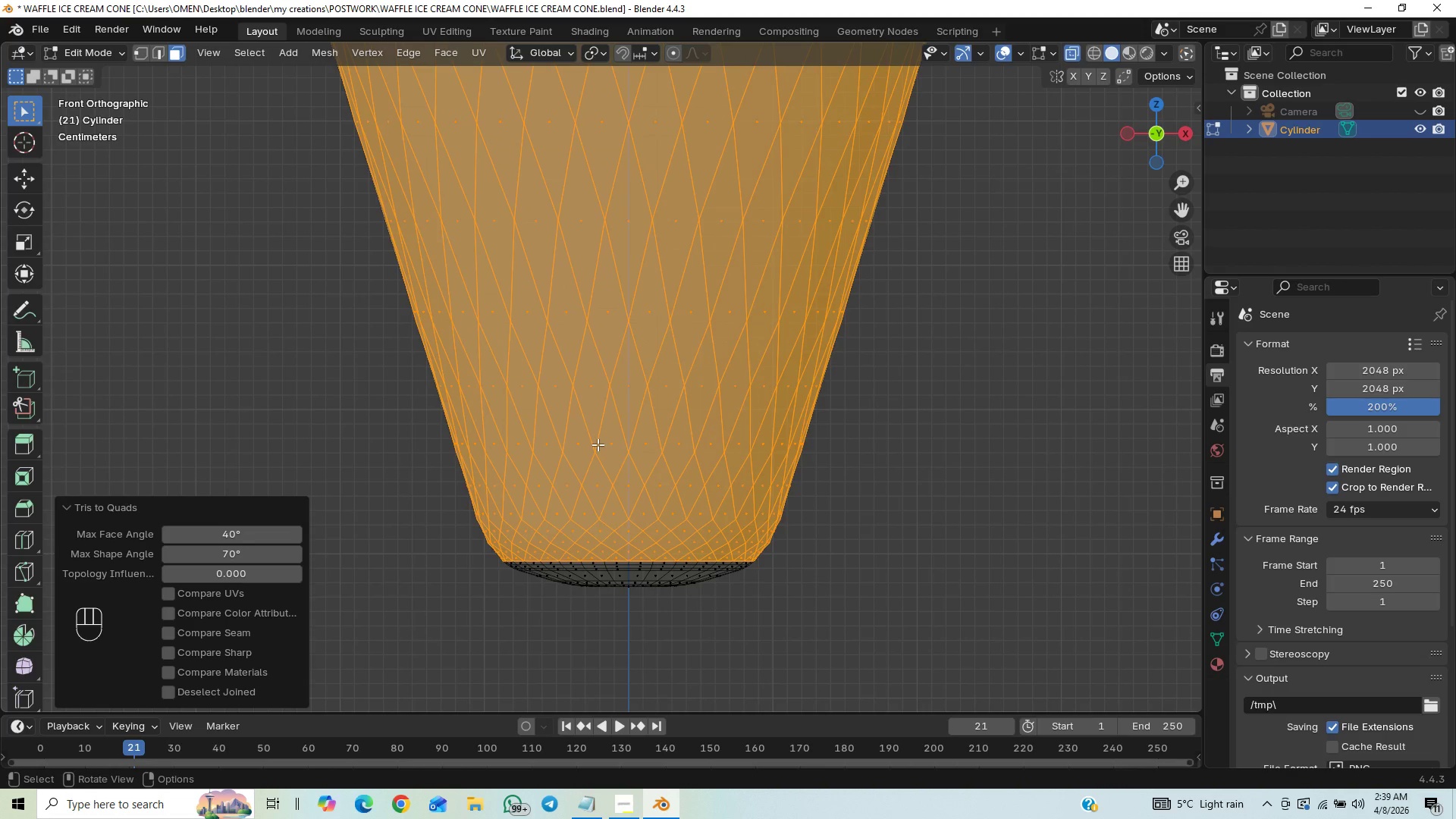 
hold_key(key=ControlLeft, duration=0.55)
 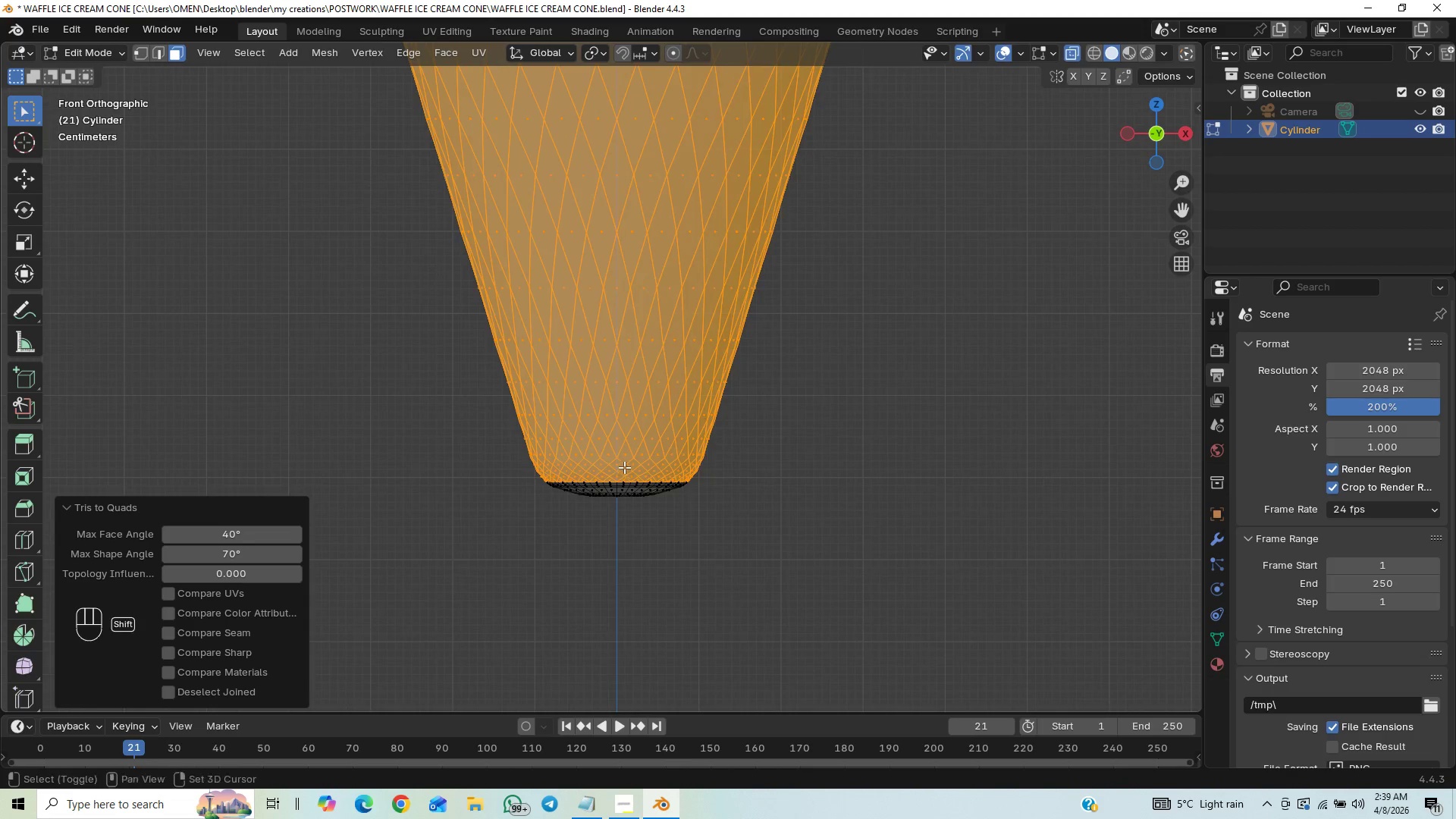 
hold_key(key=ShiftLeft, duration=0.33)
 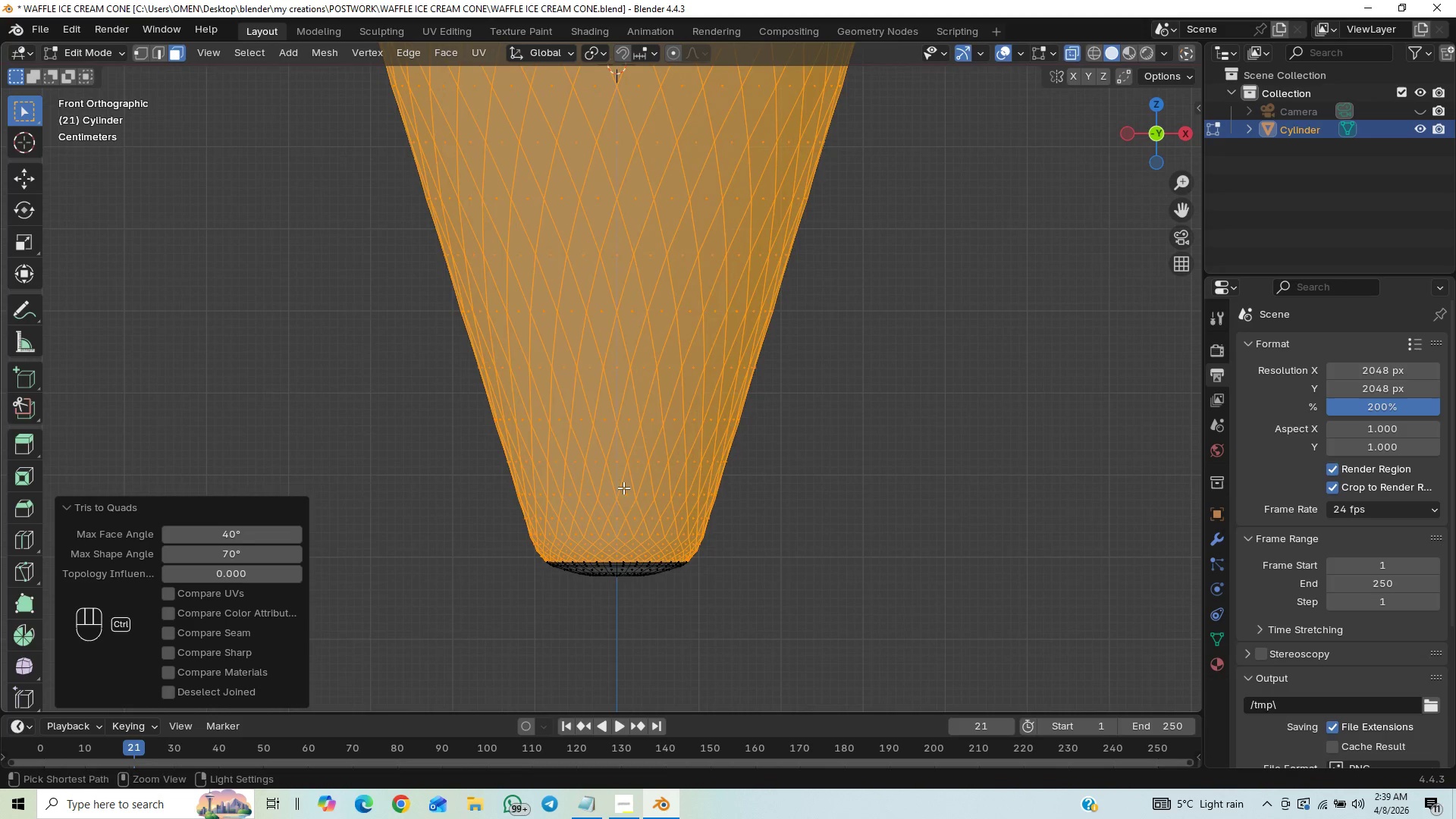 
hold_key(key=ControlLeft, duration=0.56)
 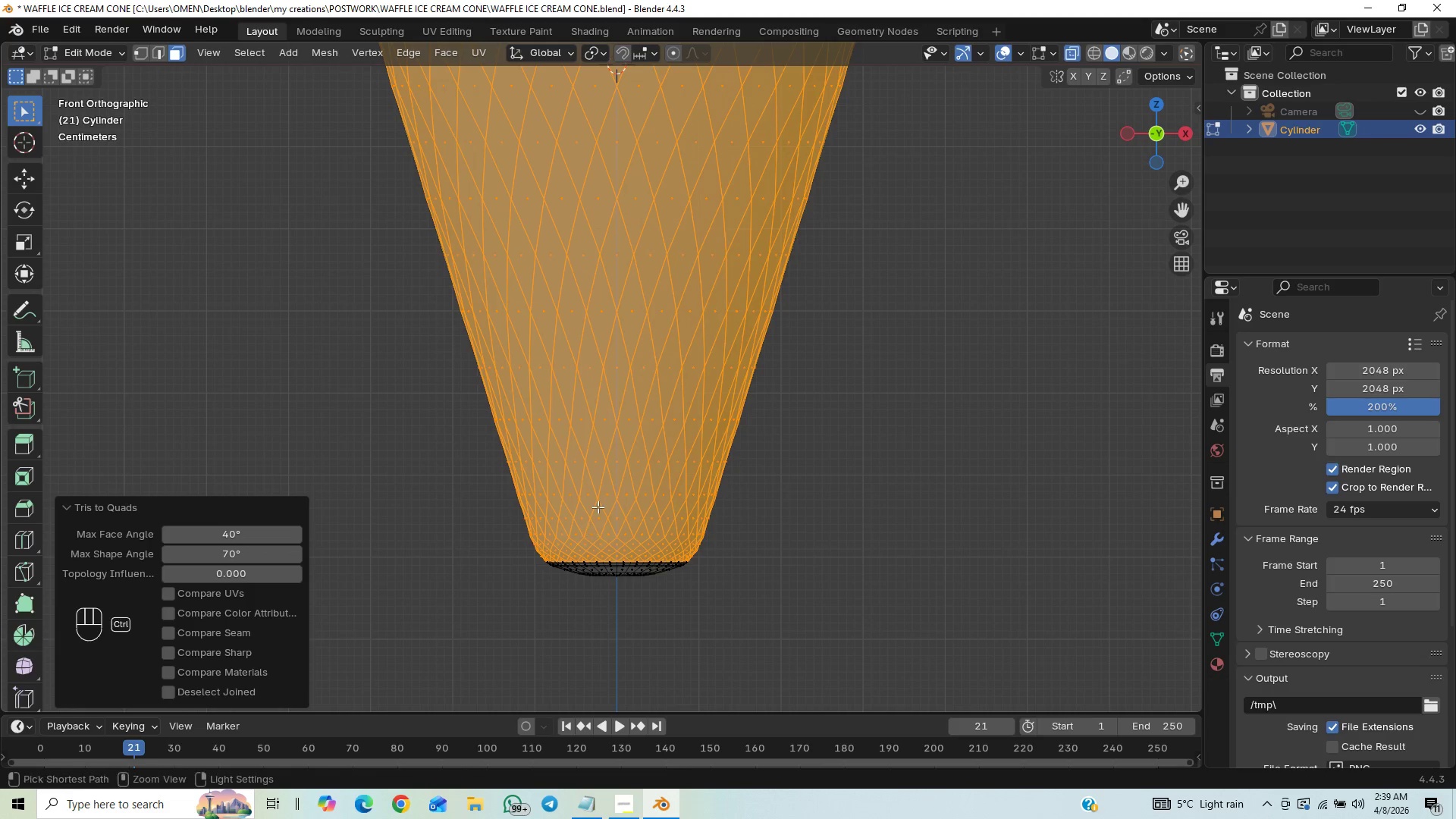 
hold_key(key=ControlLeft, duration=0.44)
 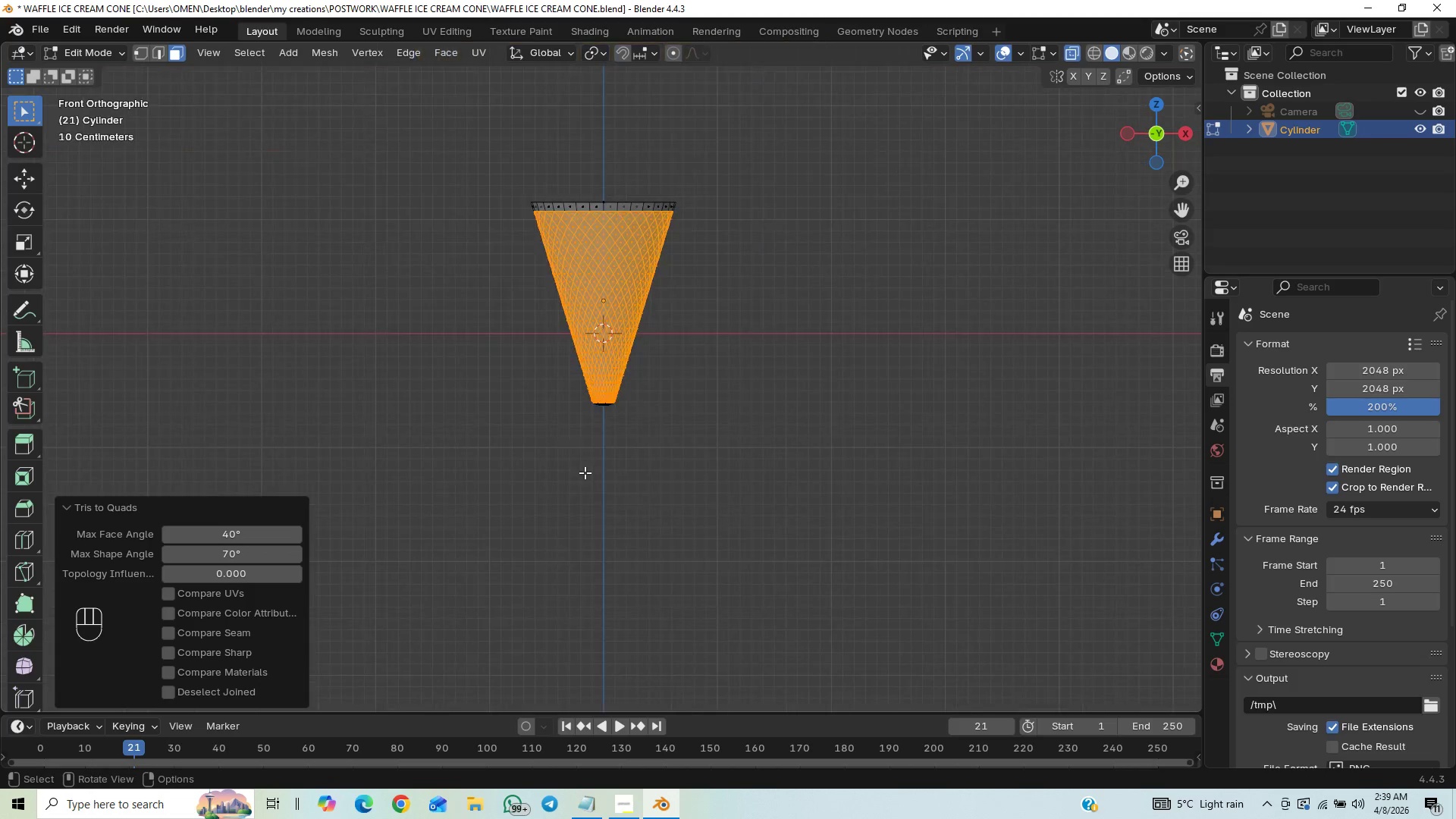 
scroll: coordinate [585, 473], scroll_direction: down, amount: 9.0
 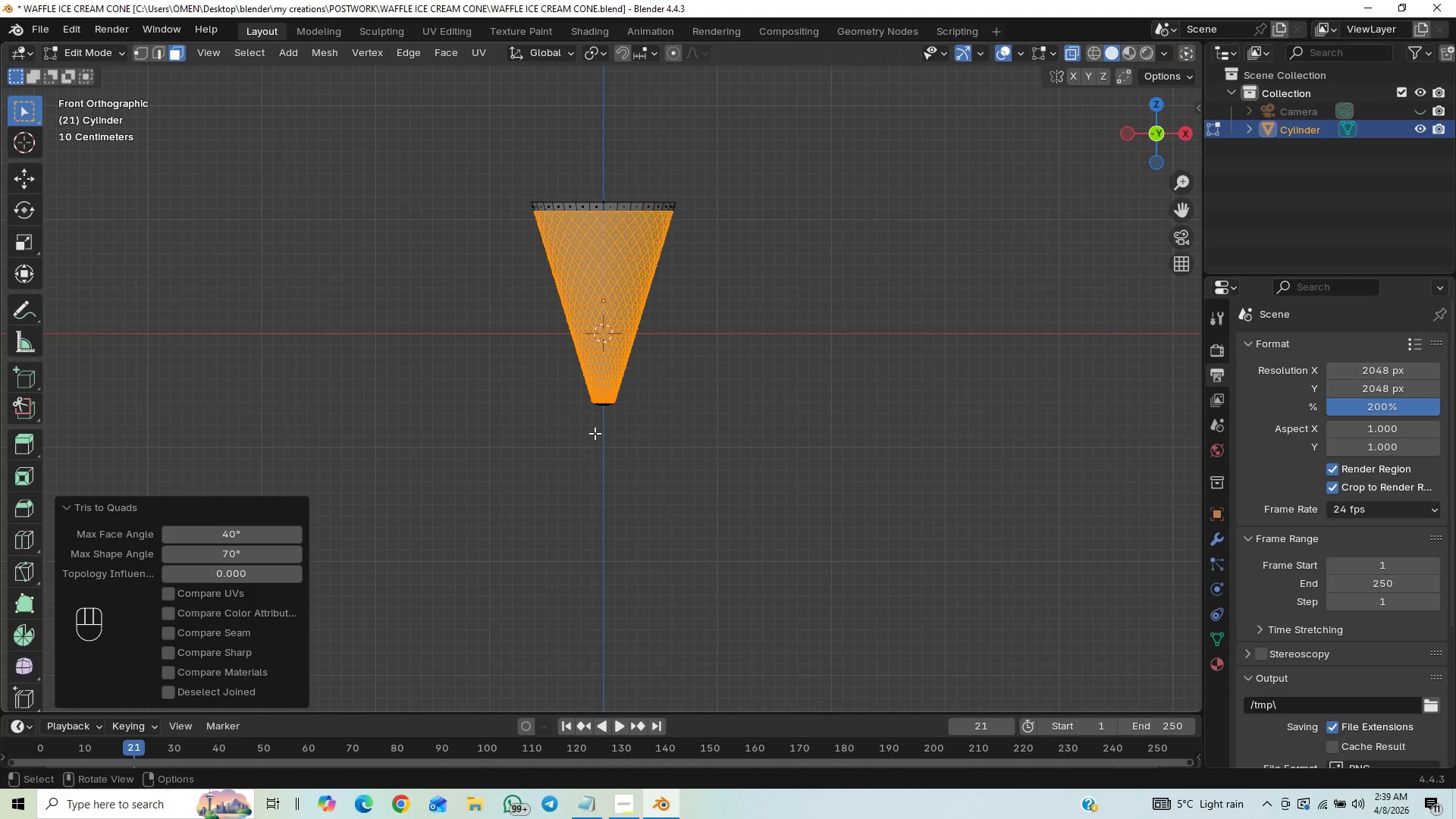 
hold_key(key=ShiftLeft, duration=0.31)
 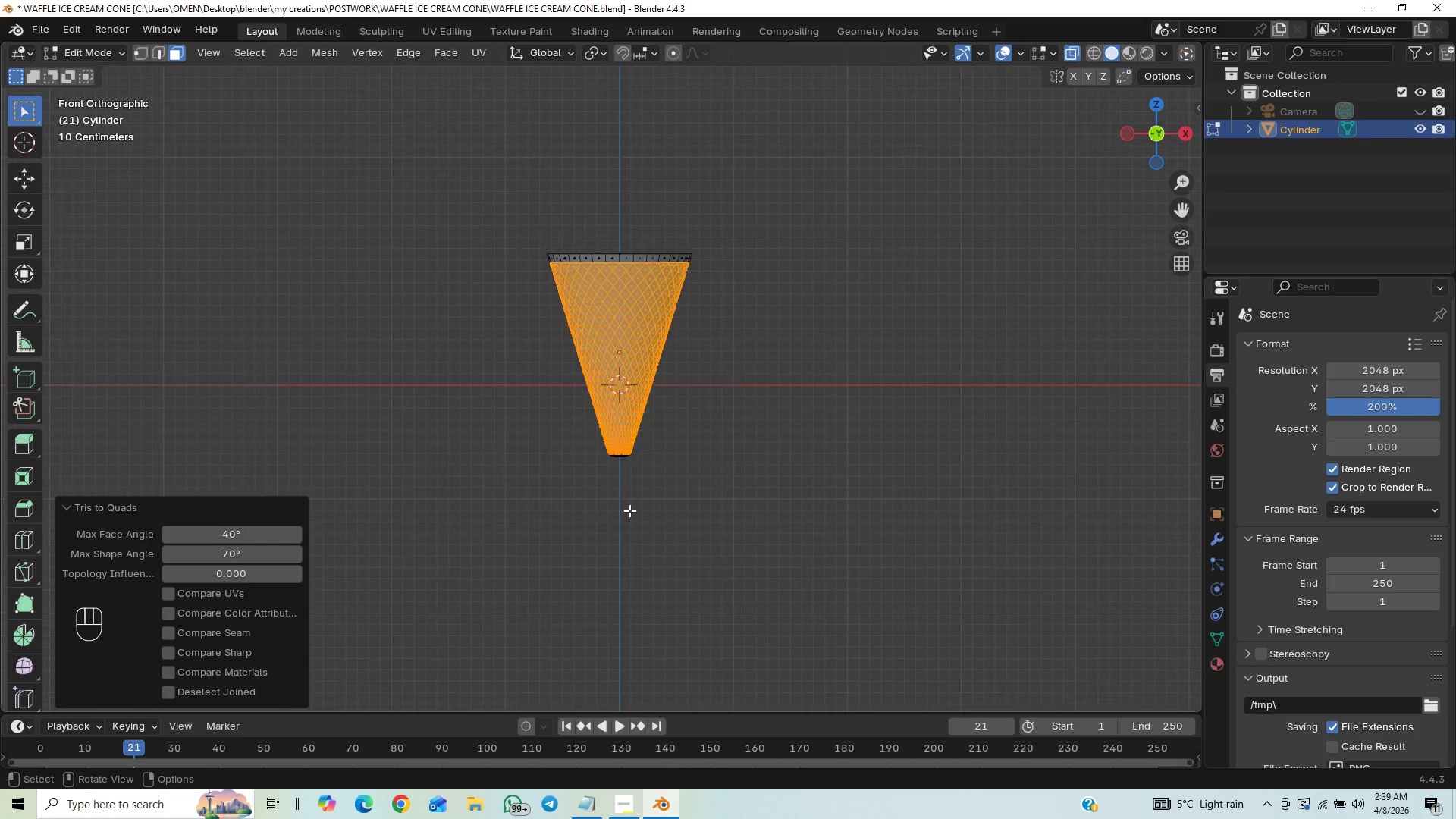 
hold_key(key=ControlLeft, duration=0.83)
scroll: coordinate [626, 498], scroll_direction: up, amount: 1.0
 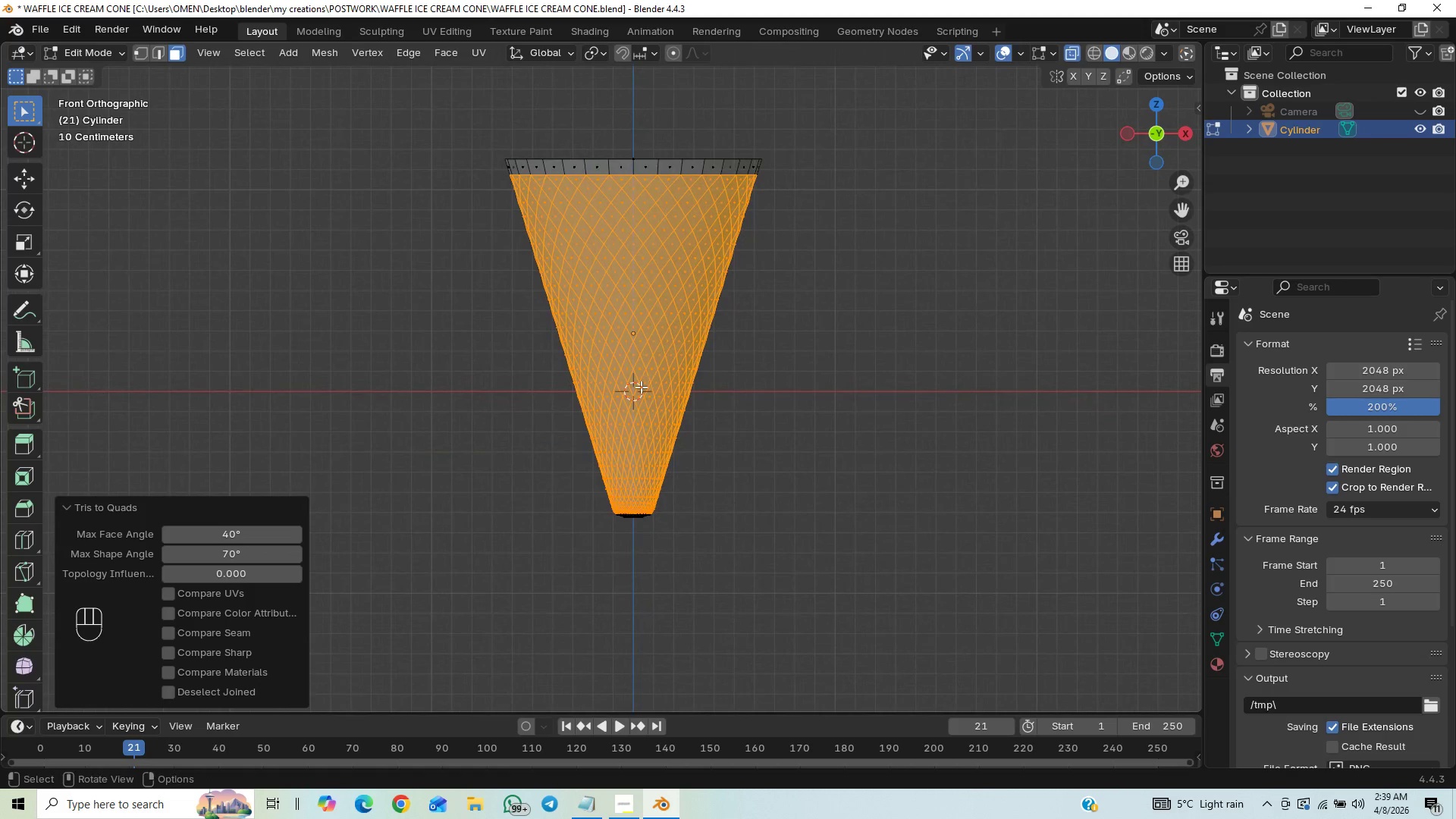 
hold_key(key=ControlLeft, duration=0.59)
 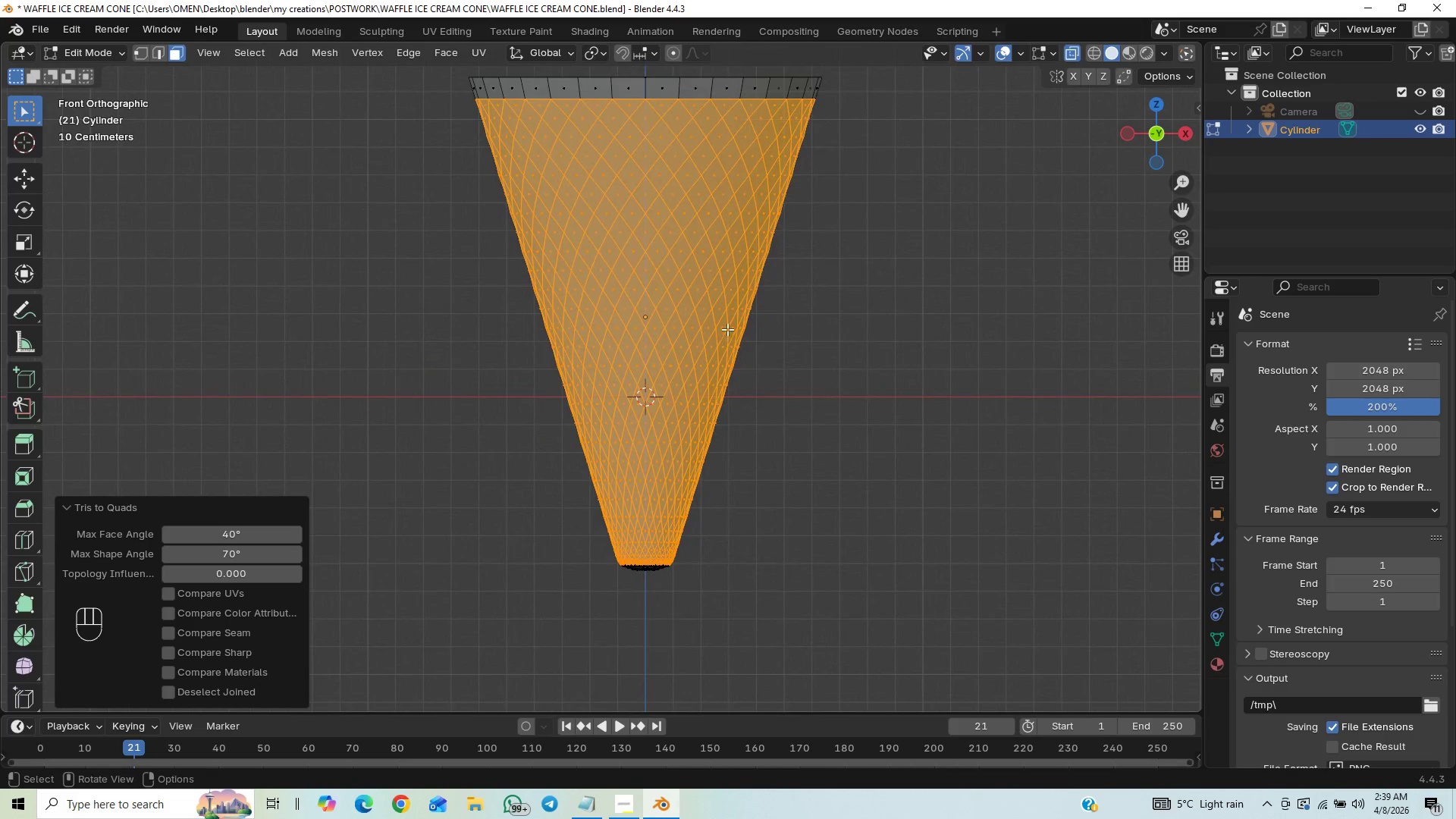 
hold_key(key=ShiftLeft, duration=0.53)
 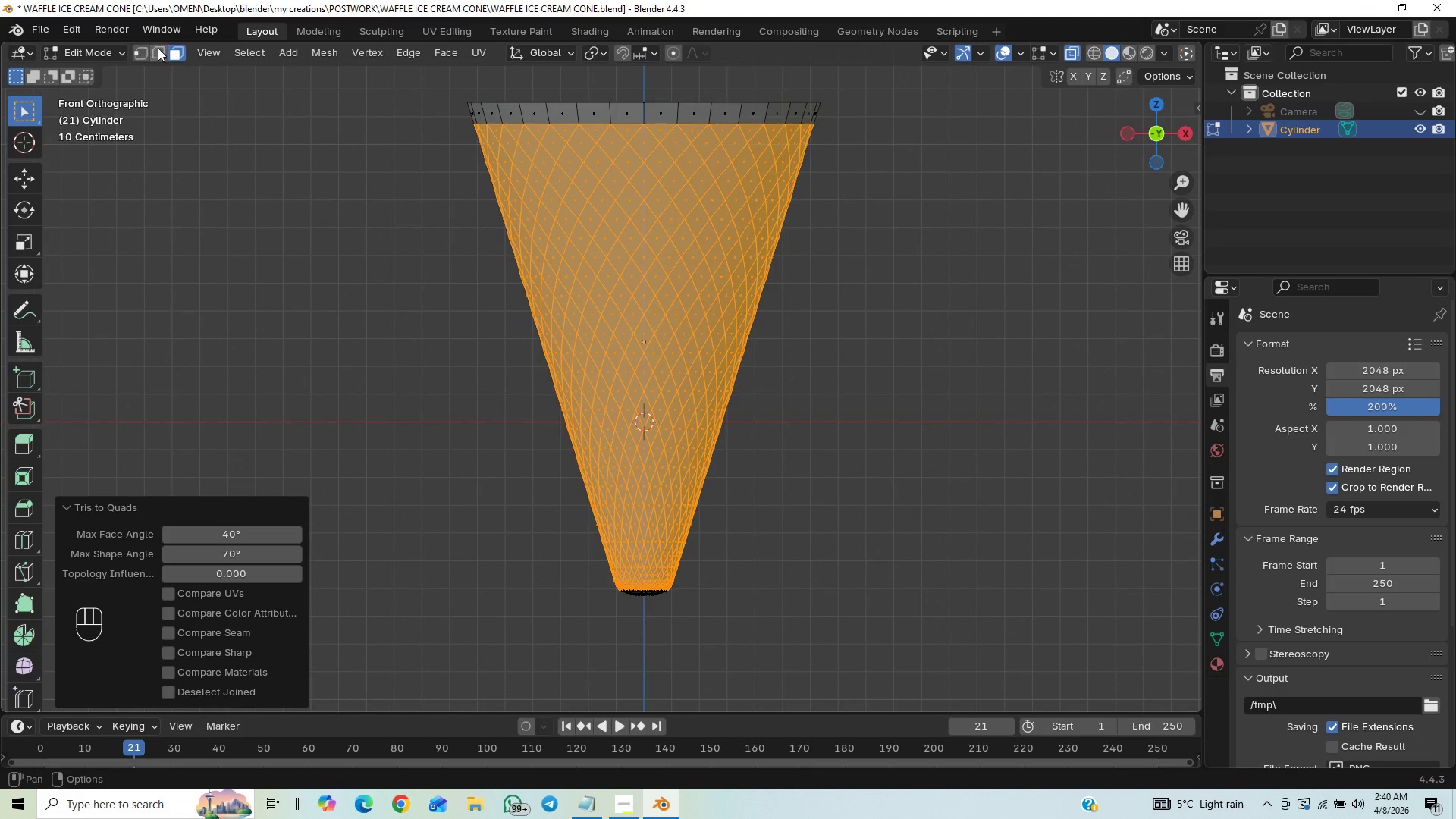 
left_click([158, 49])
 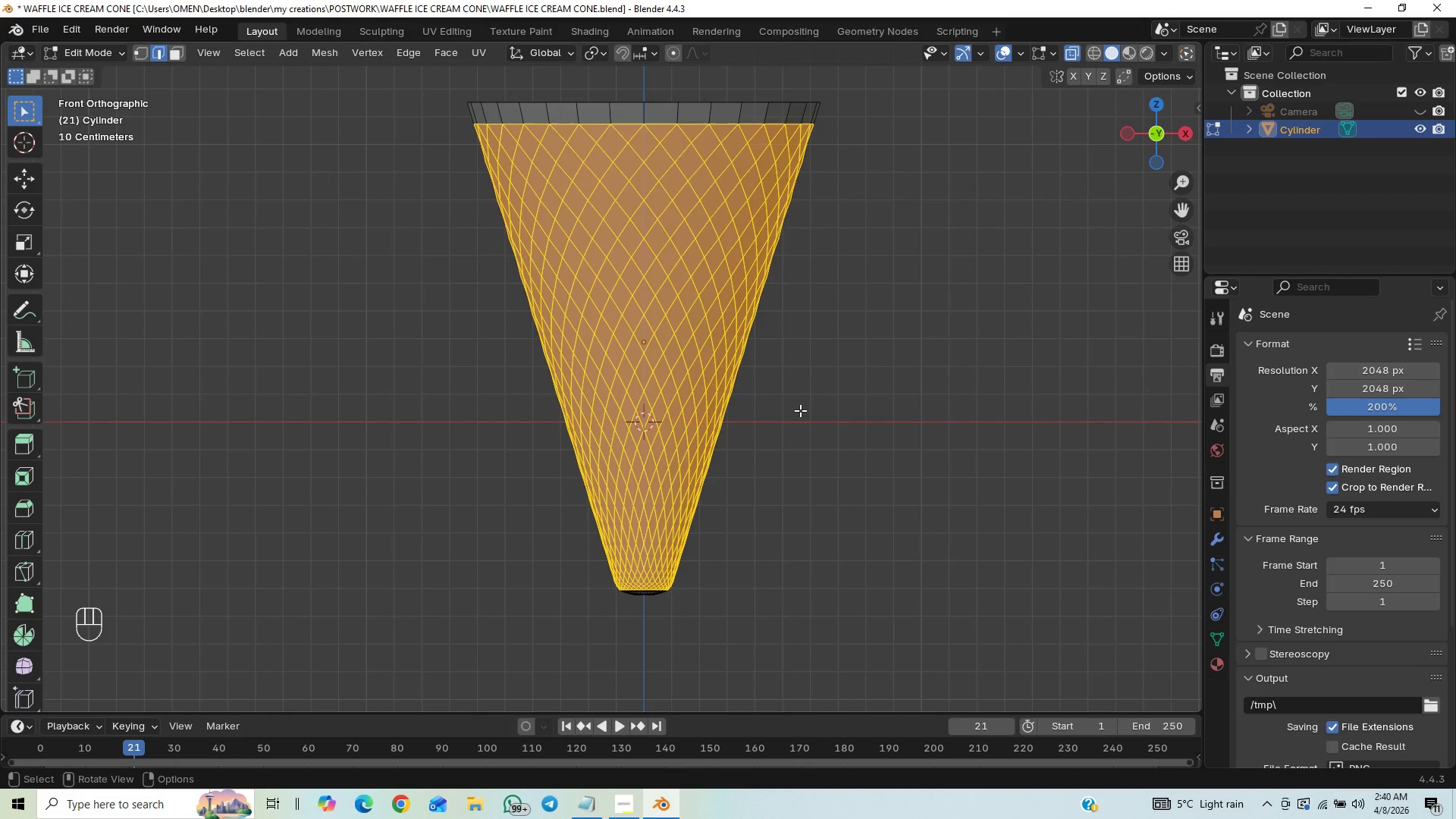 
hold_key(key=ShiftLeft, duration=0.59)
 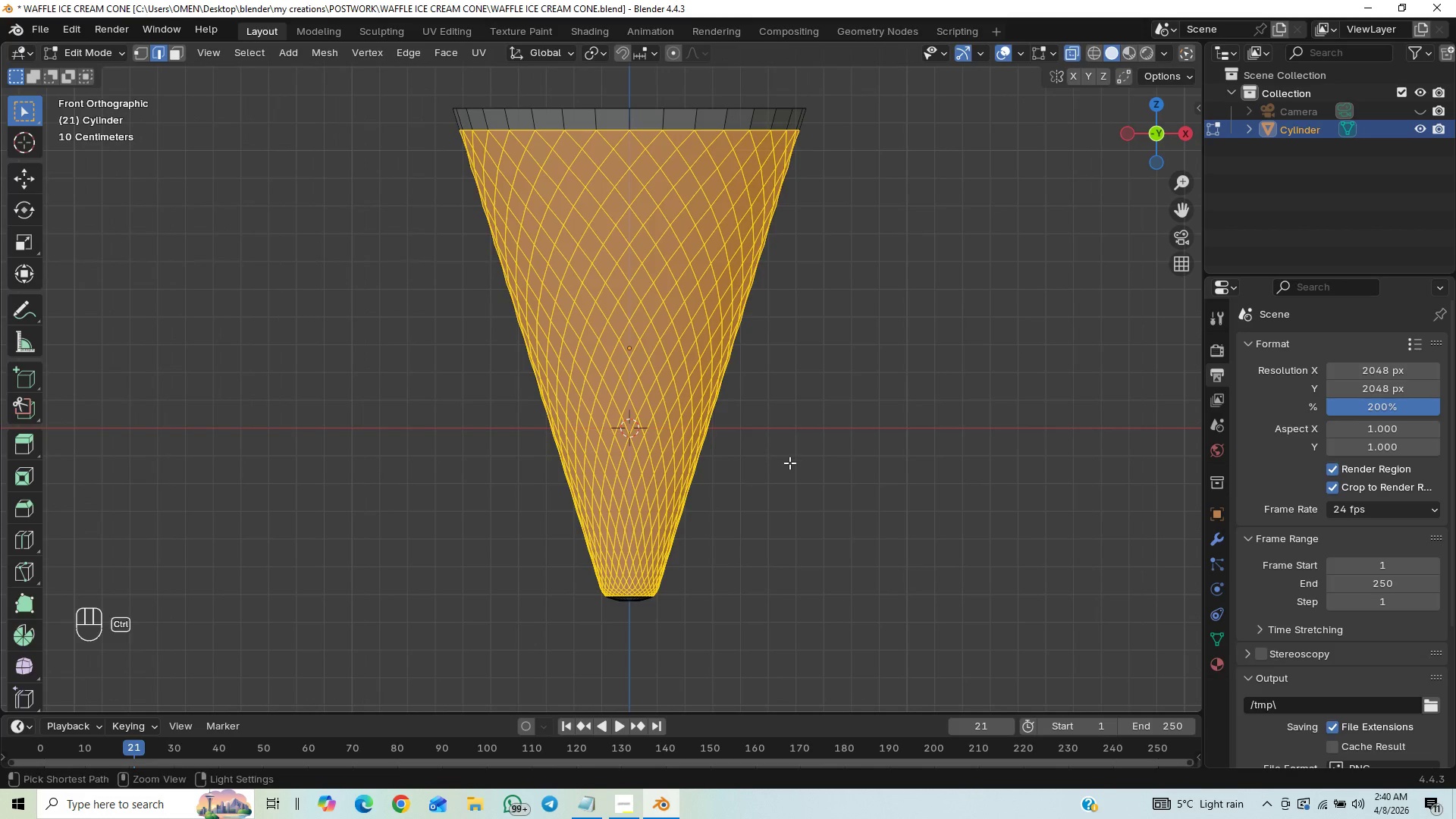 
hold_key(key=ControlLeft, duration=0.86)
 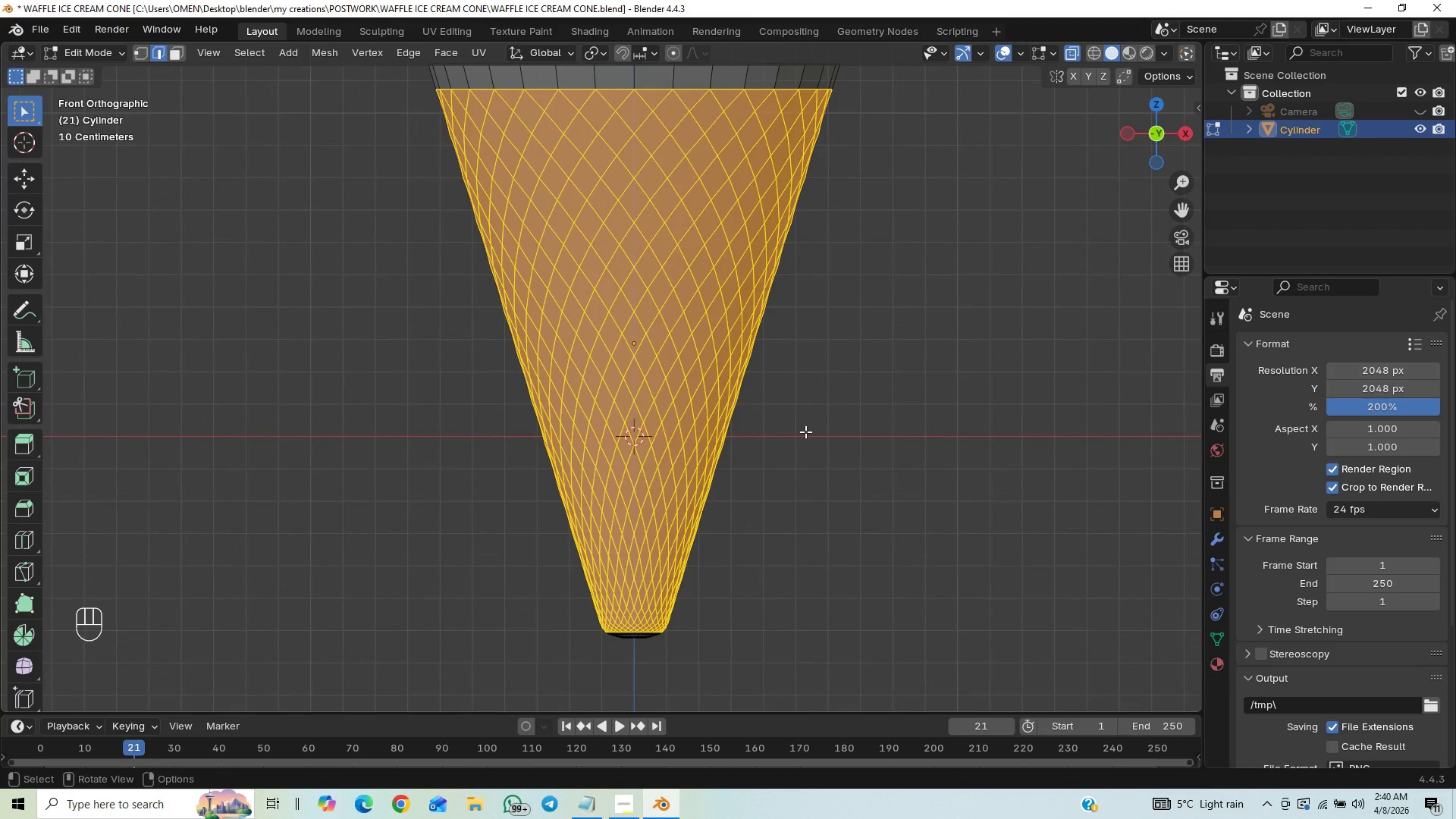 
key(Control+S)
 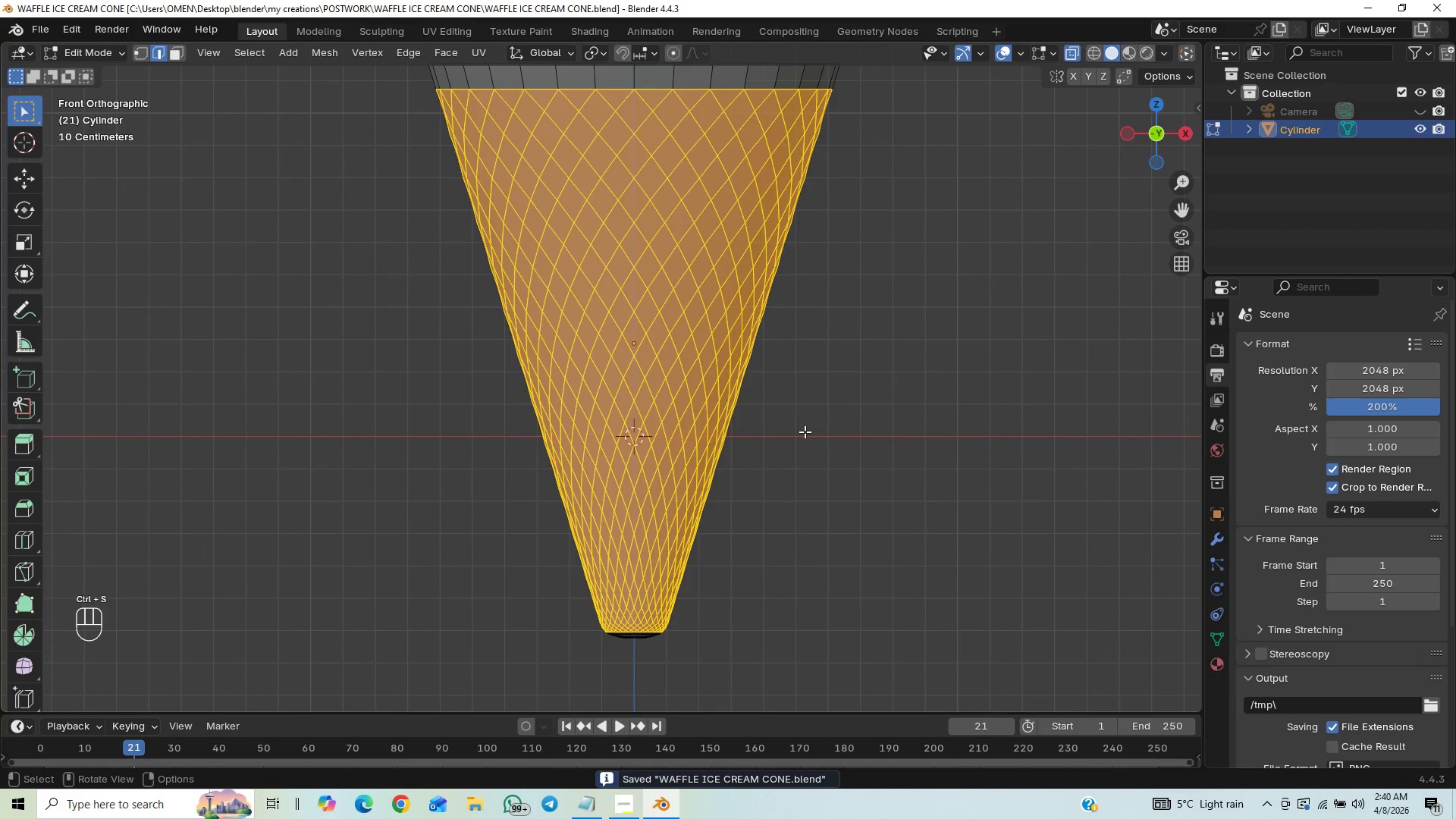 
hold_key(key=ControlLeft, duration=1.5)
 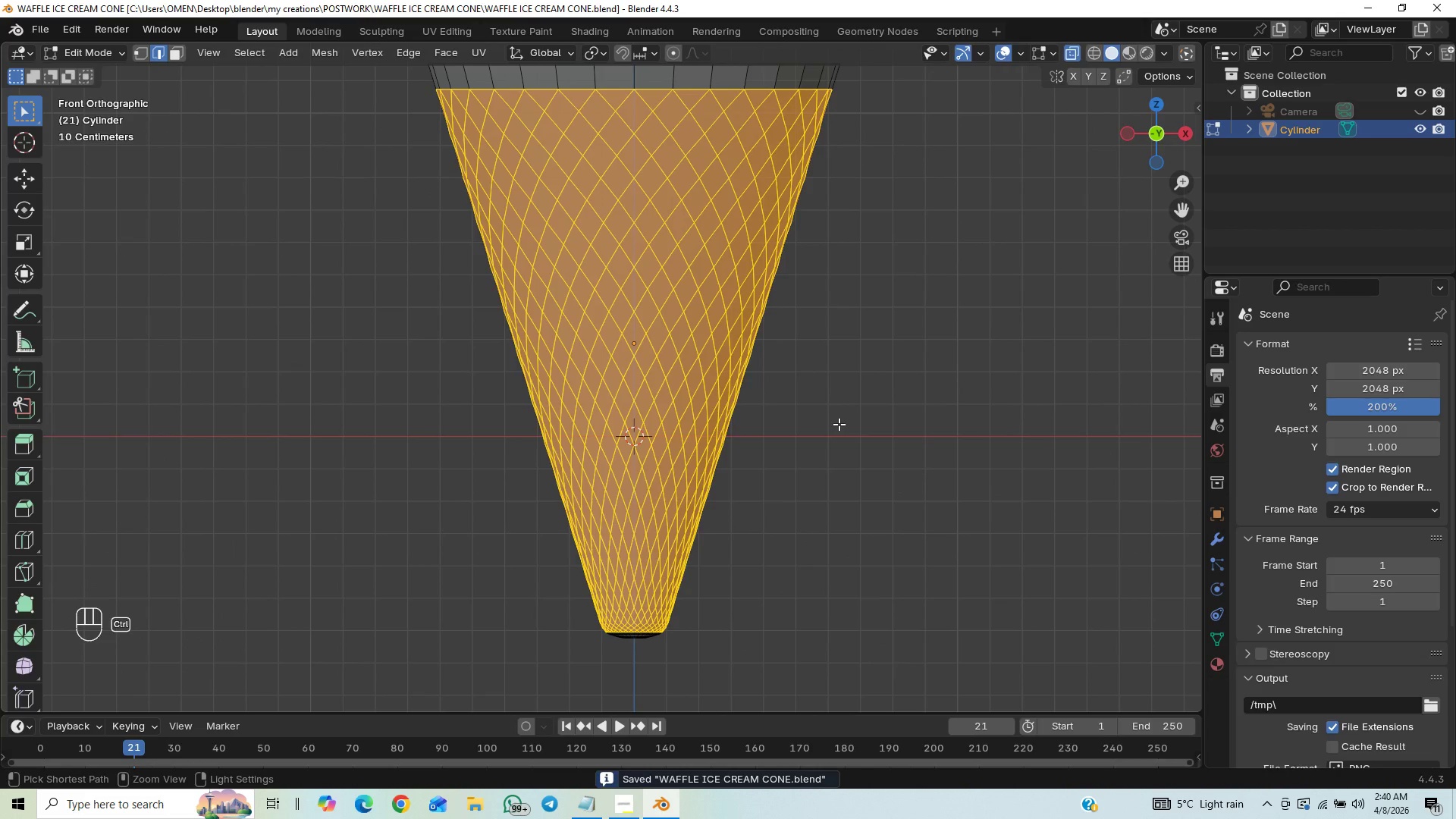 
key(Control+B)
 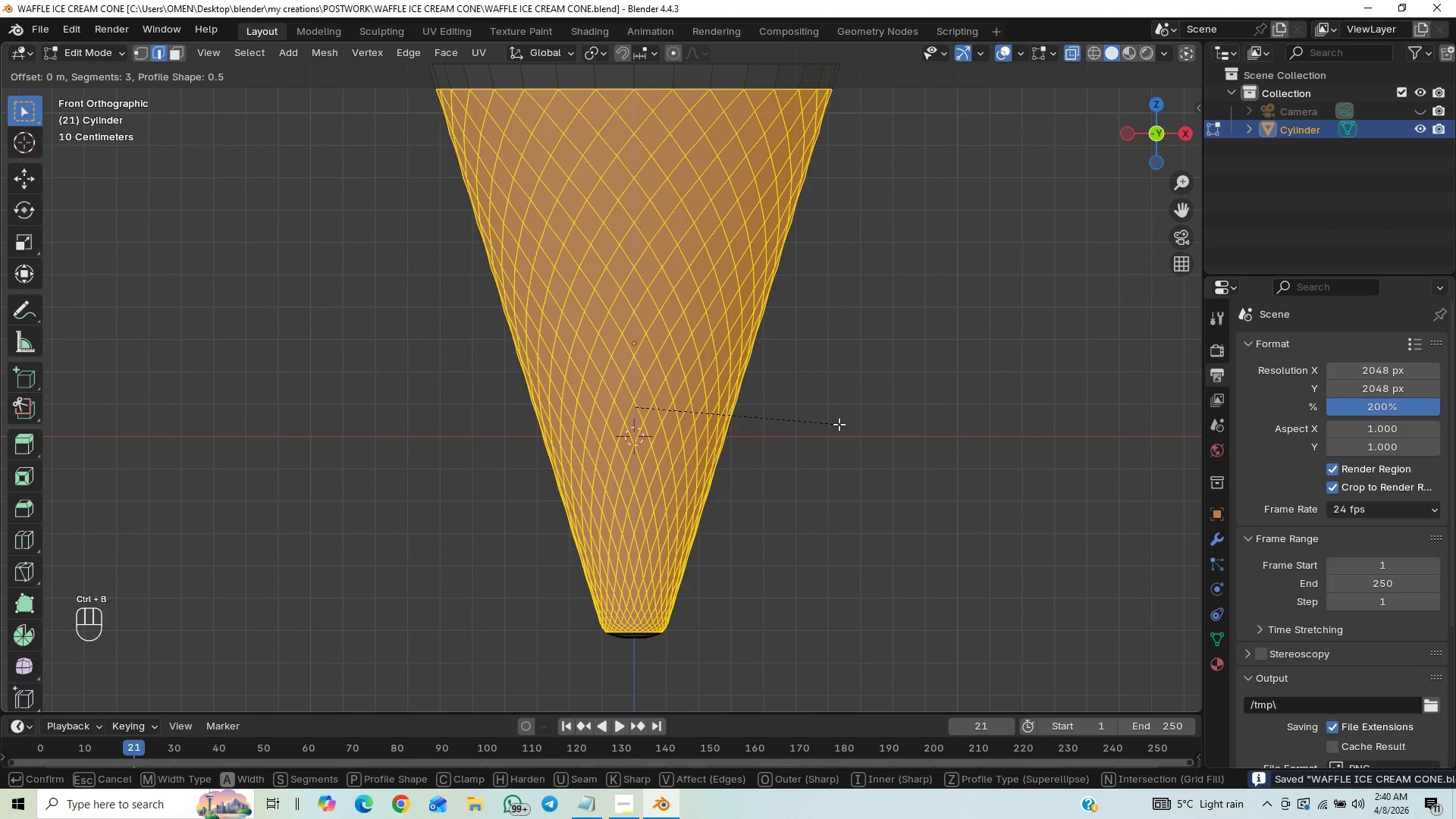 
hold_key(key=ShiftLeft, duration=1.5)
 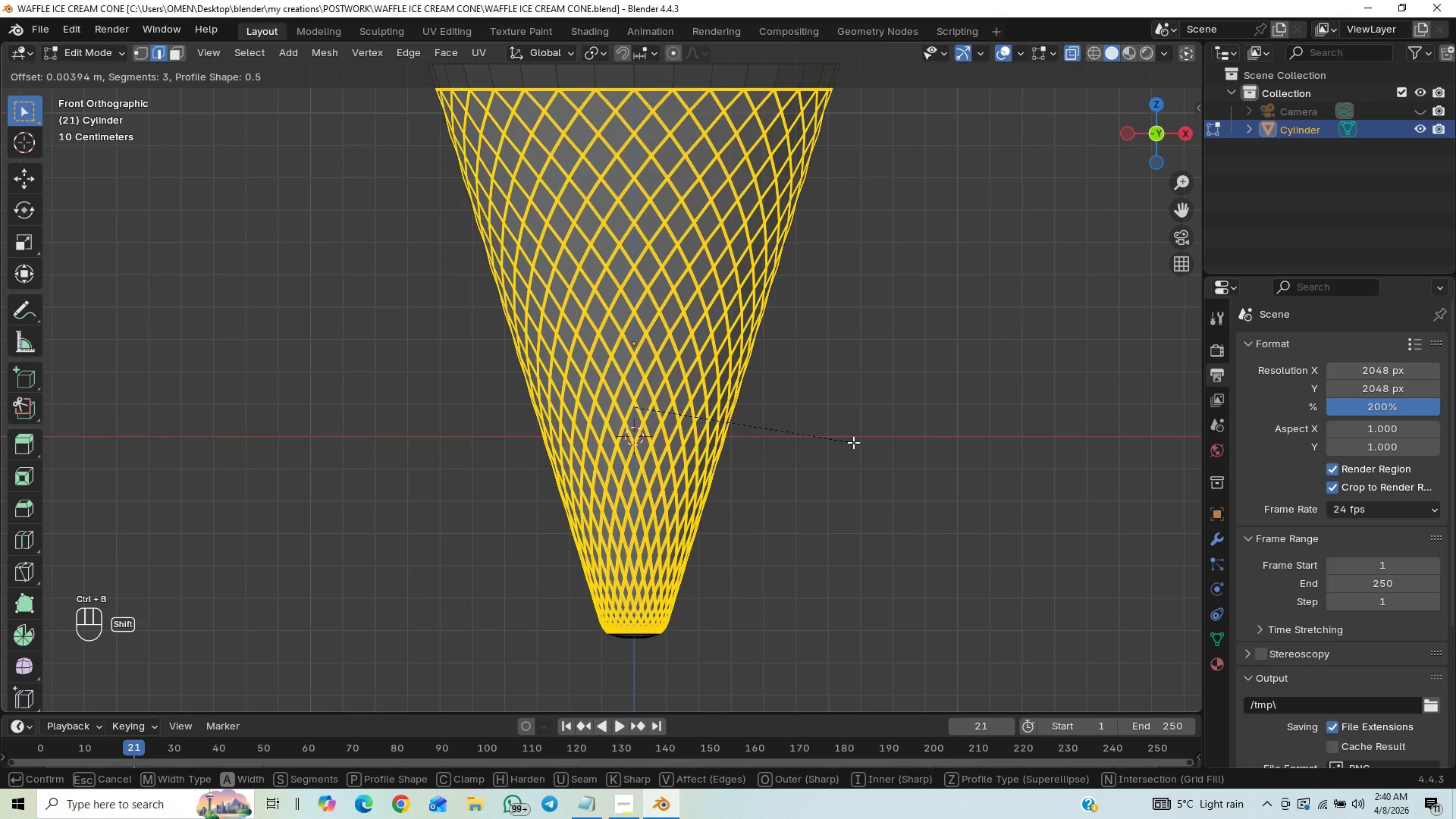 
hold_key(key=ShiftLeft, duration=1.52)
 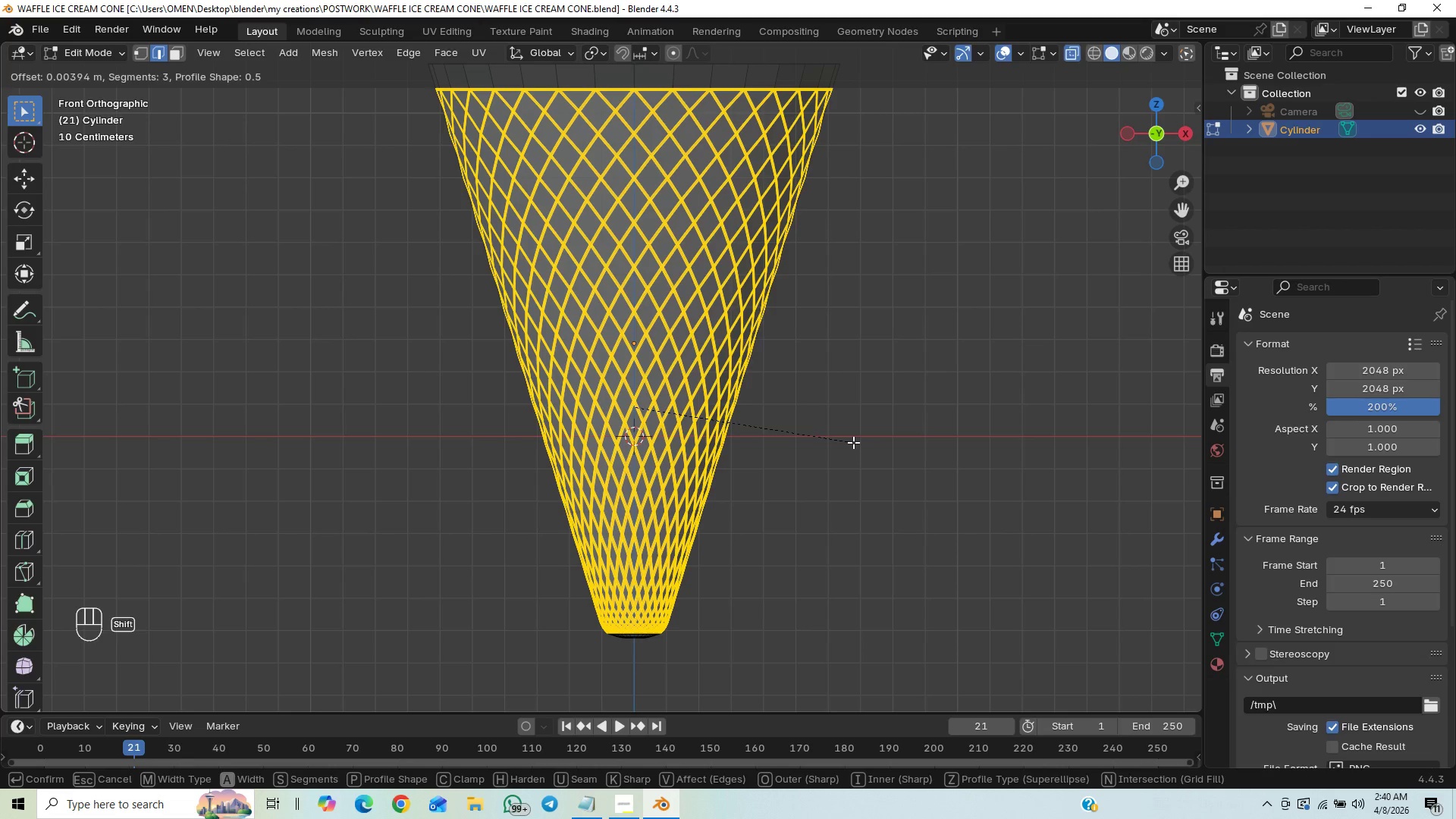 
hold_key(key=ShiftLeft, duration=1.5)
 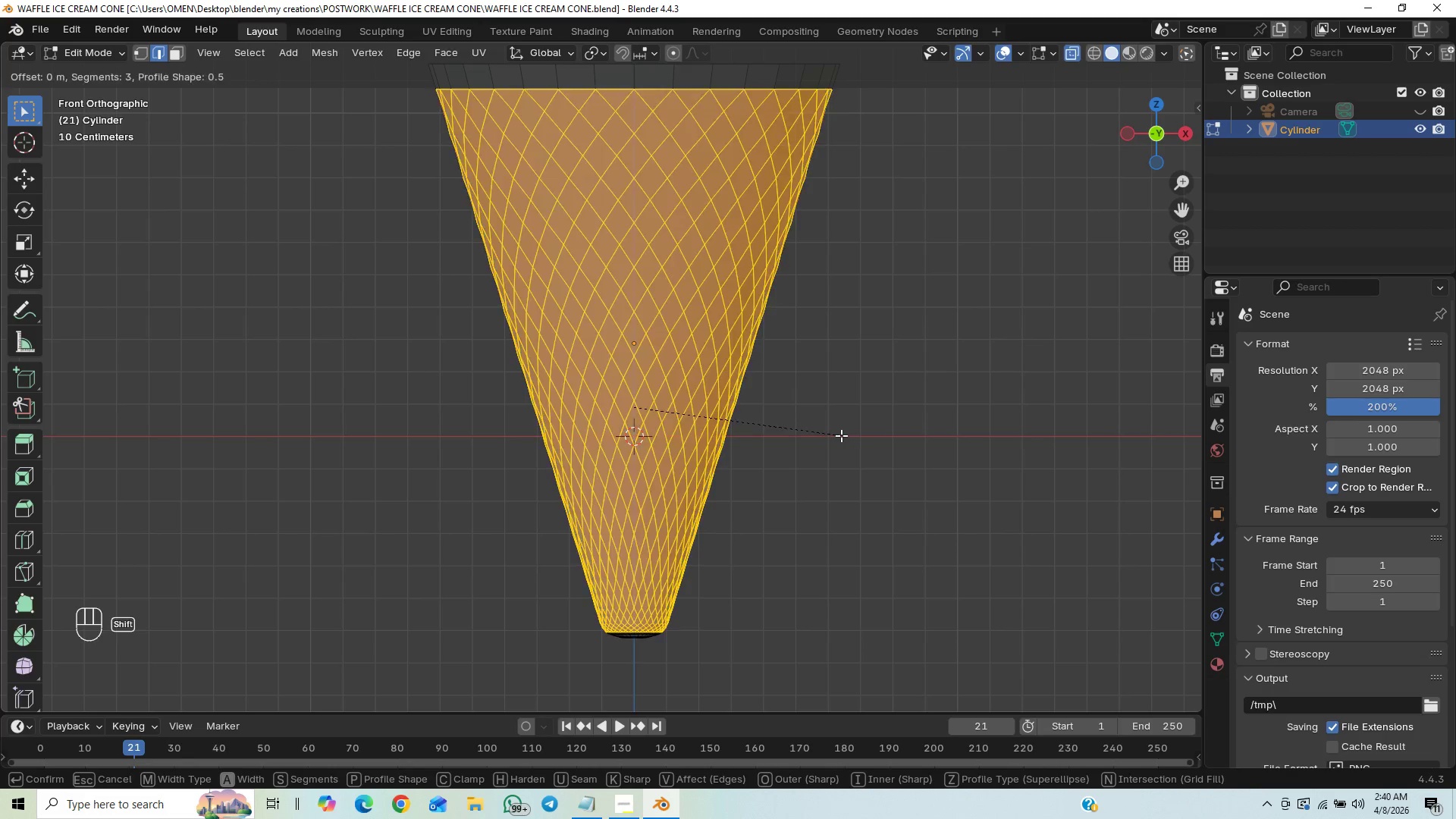 
hold_key(key=ShiftLeft, duration=1.52)
 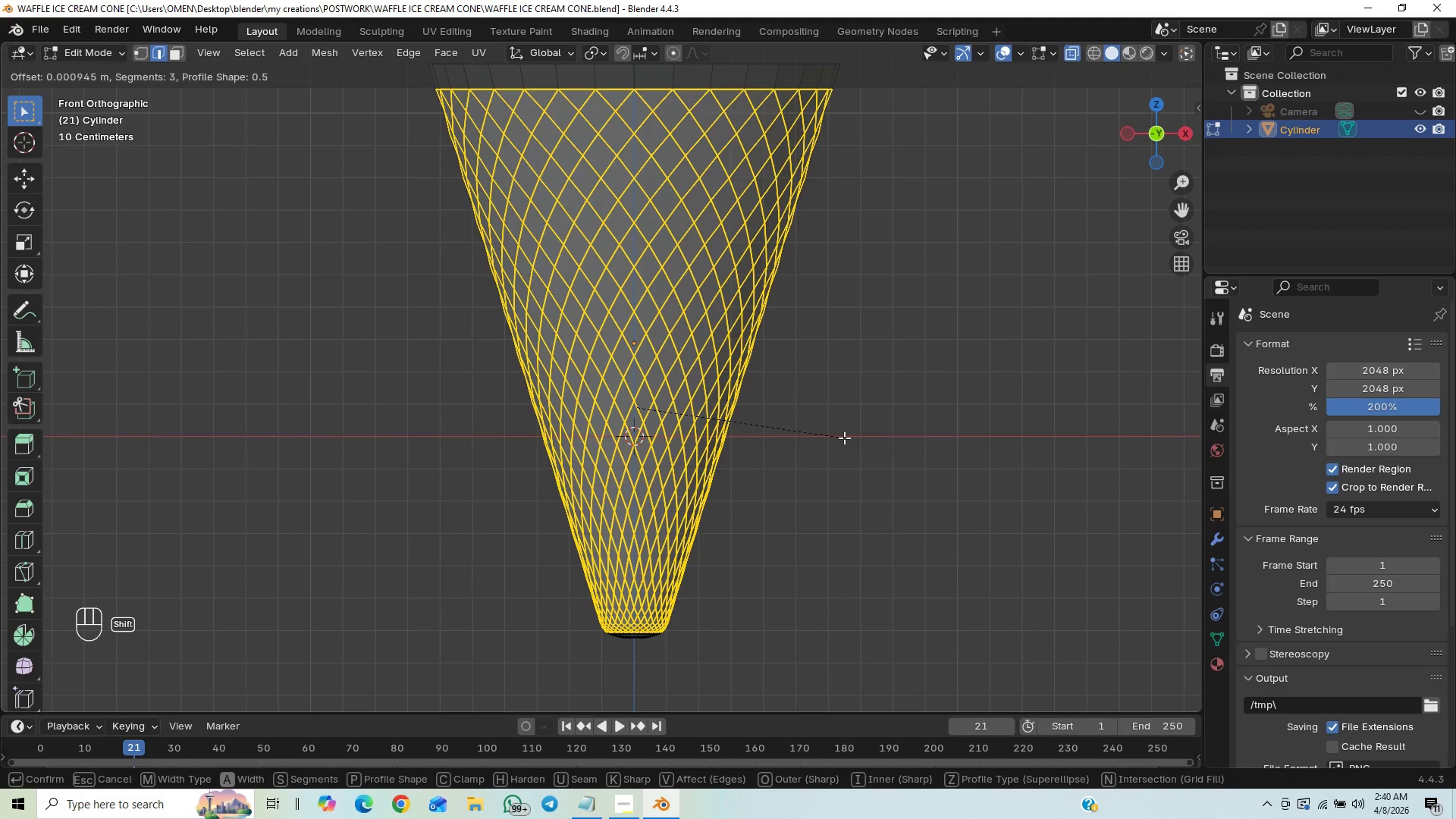 
hold_key(key=ShiftLeft, duration=1.5)
 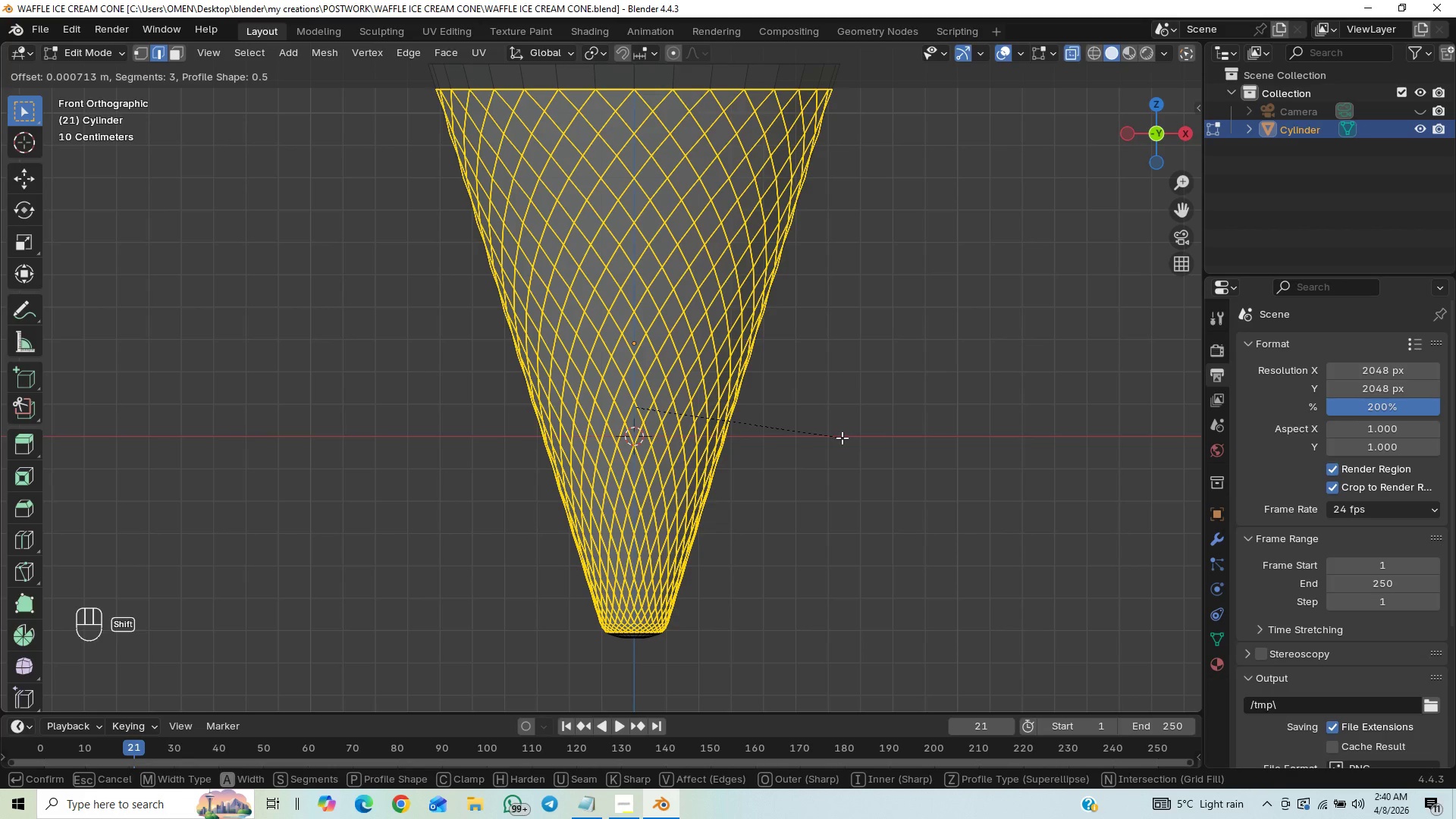 
hold_key(key=ShiftLeft, duration=1.51)
 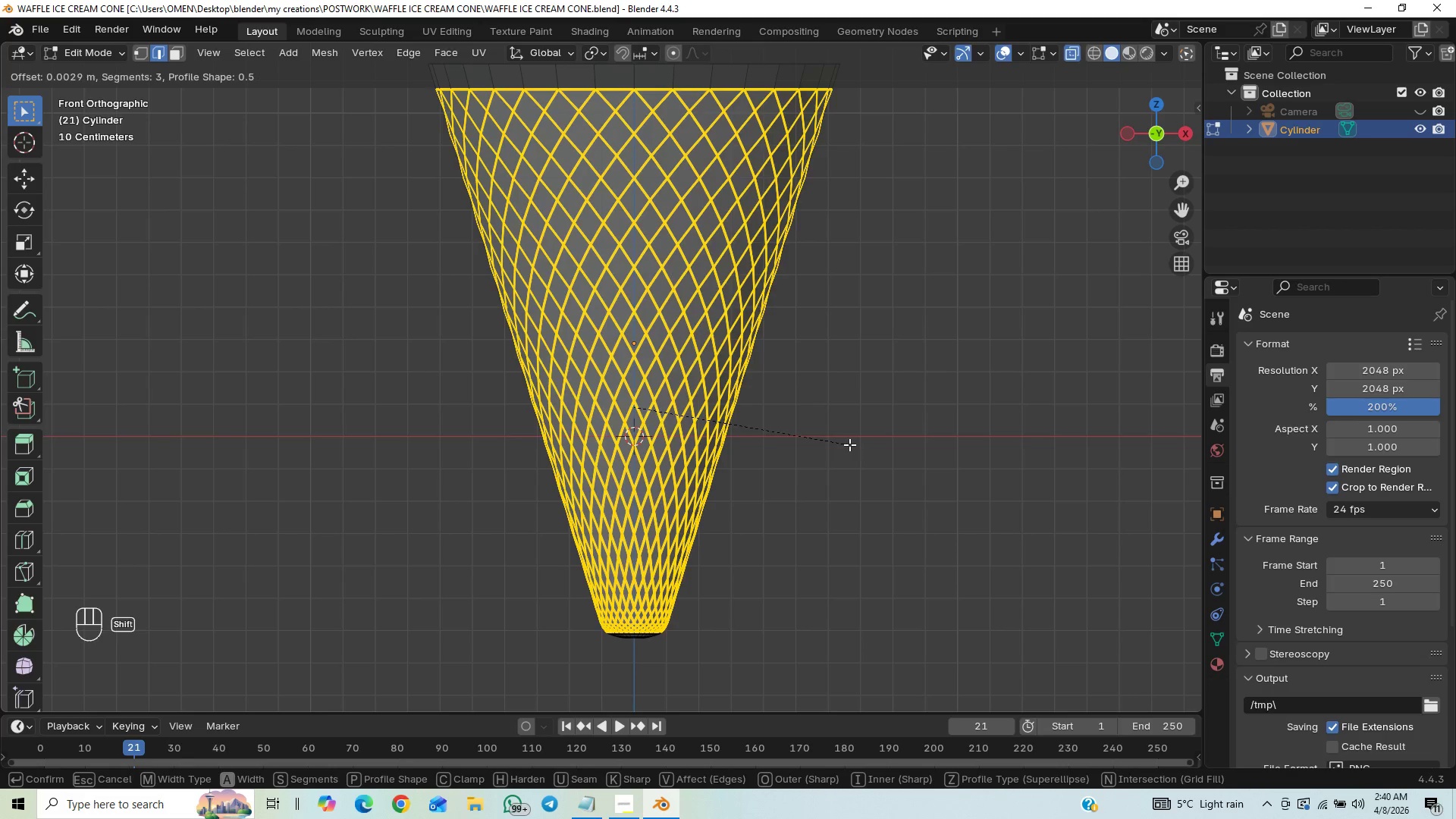 
hold_key(key=ShiftLeft, duration=1.5)
 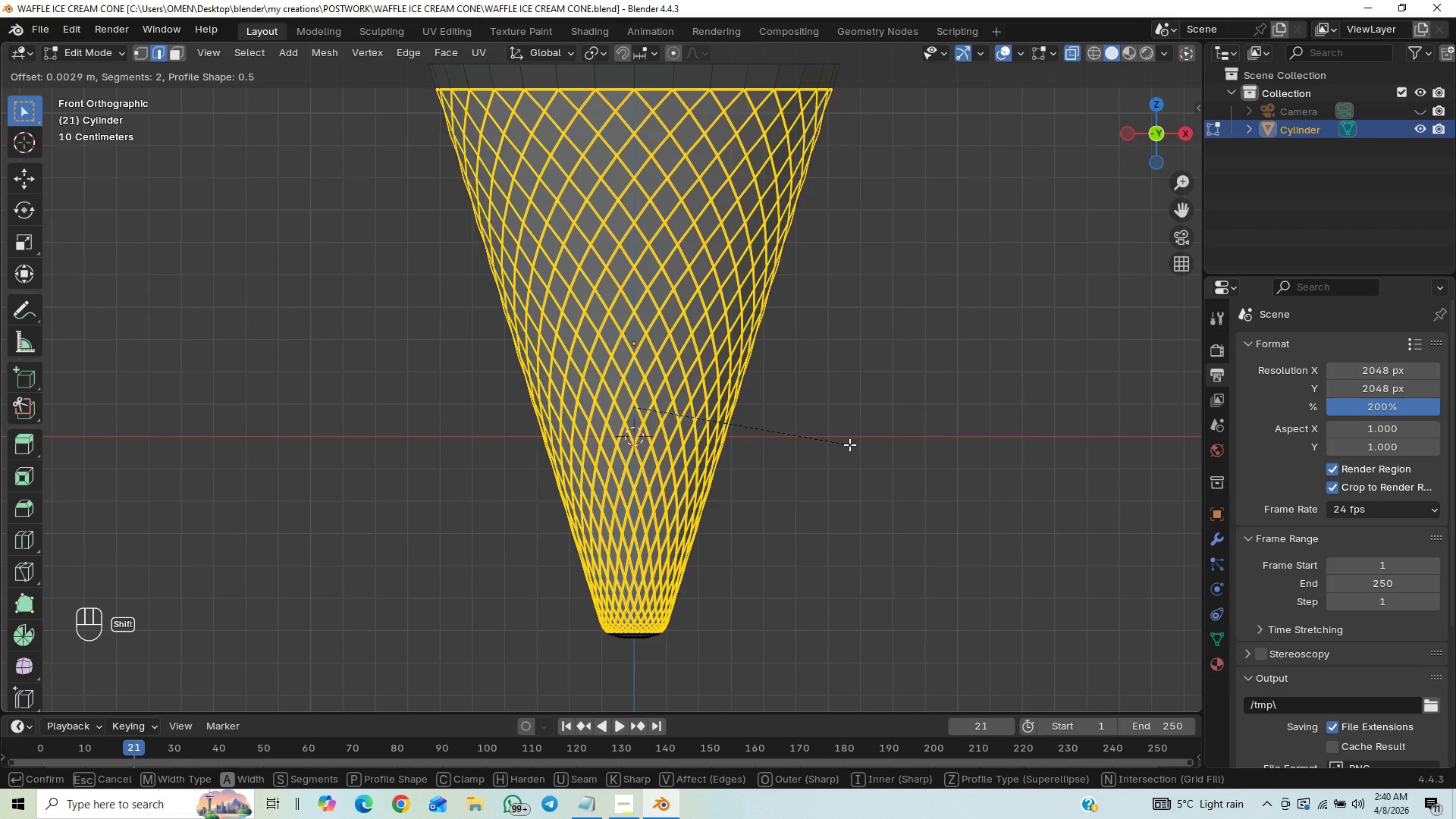 
hold_key(key=ShiftLeft, duration=1.52)
 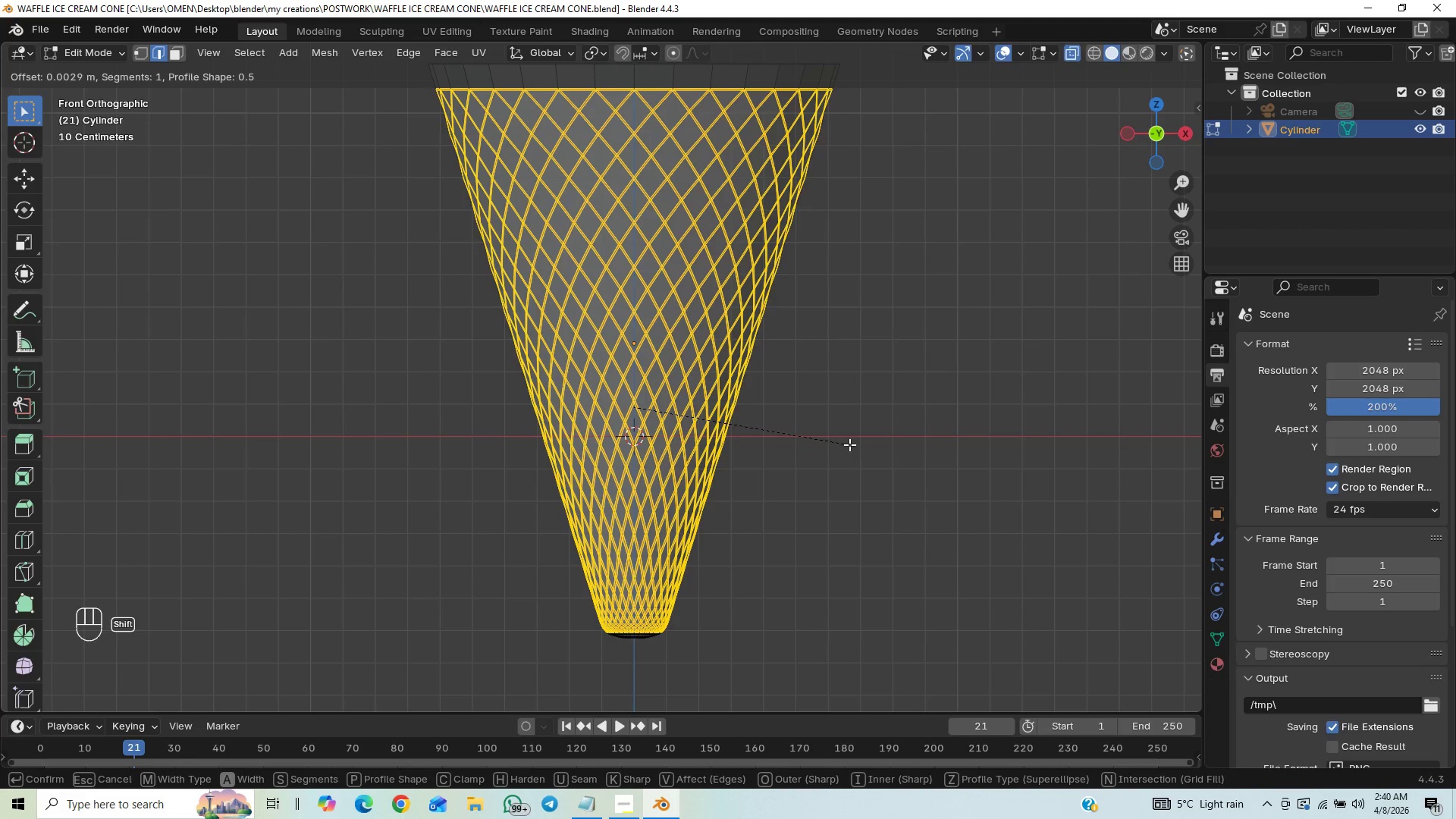 
scroll: coordinate [849, 444], scroll_direction: down, amount: 1.0
 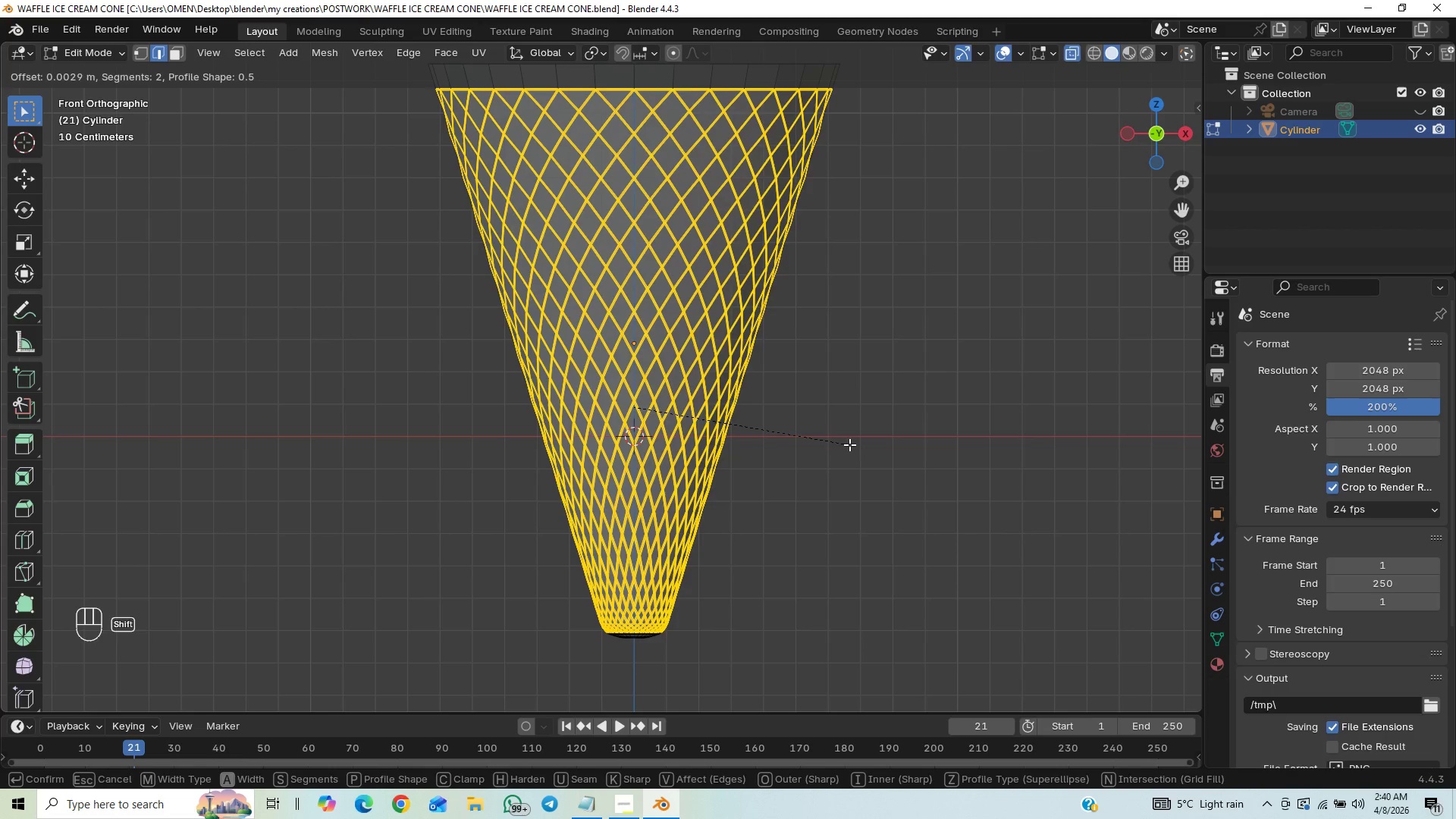 
hold_key(key=ShiftLeft, duration=1.5)
 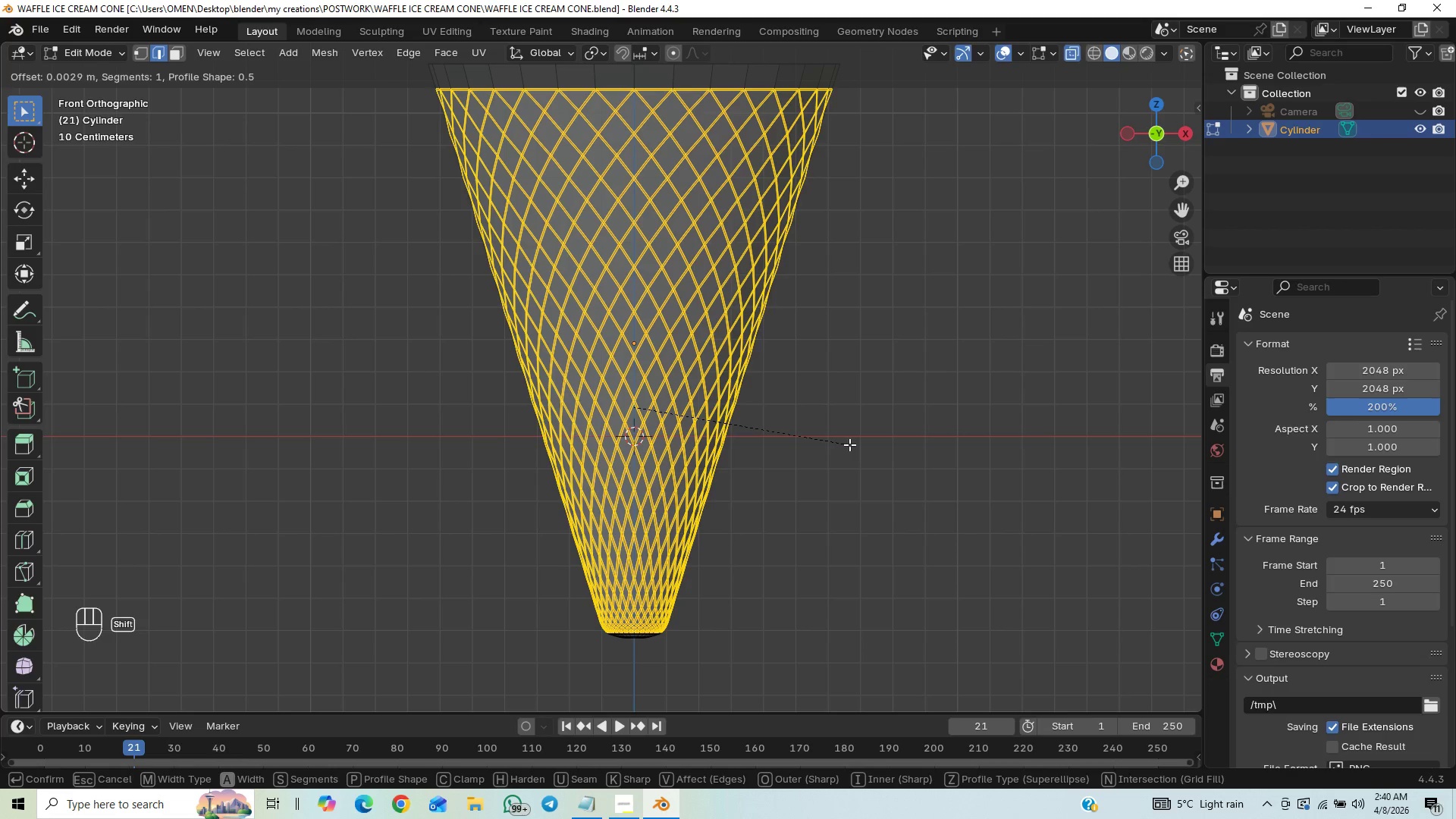 
scroll: coordinate [849, 444], scroll_direction: down, amount: 5.0
 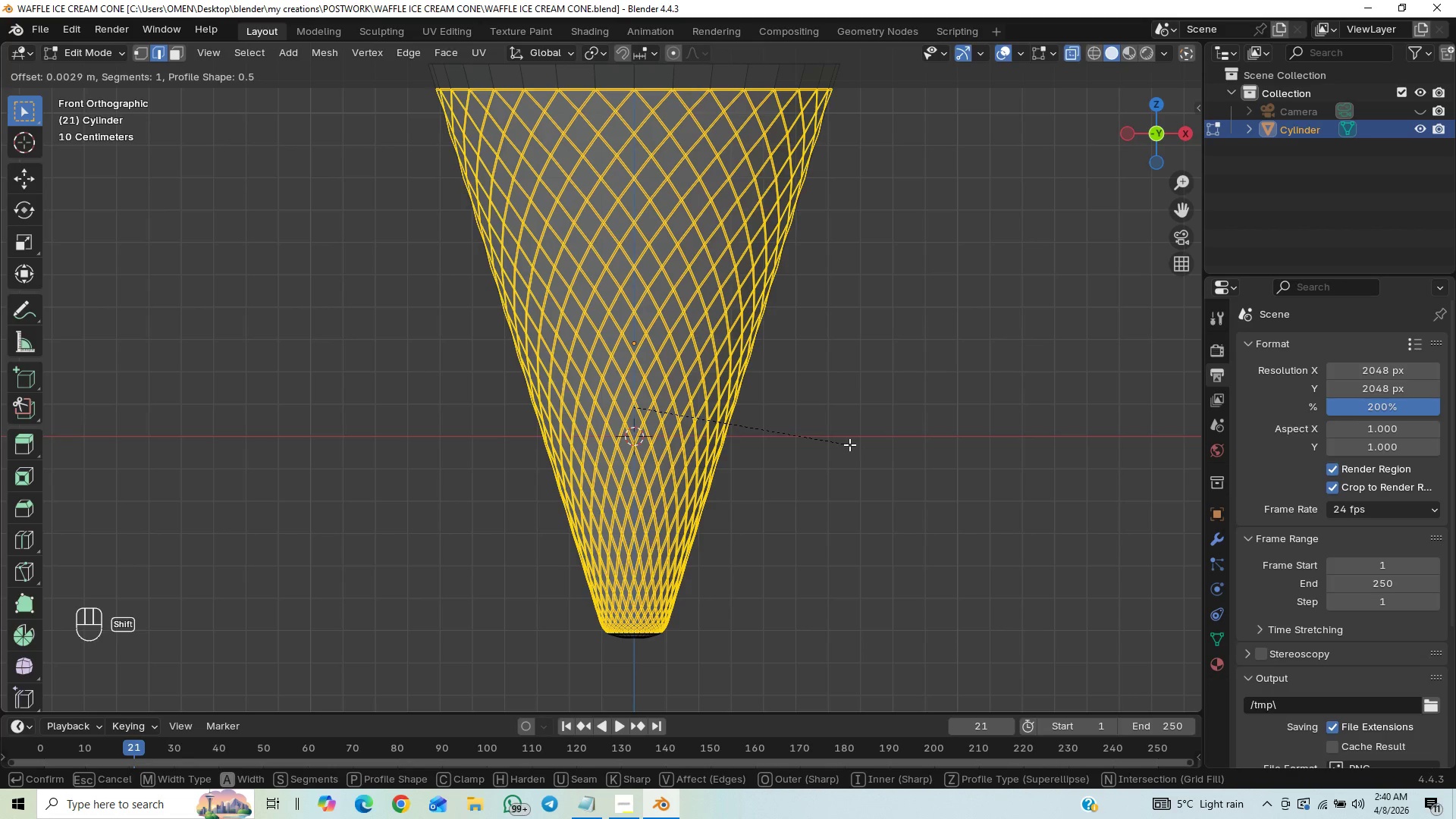 
hold_key(key=ShiftLeft, duration=1.08)
left_click([849, 444])
 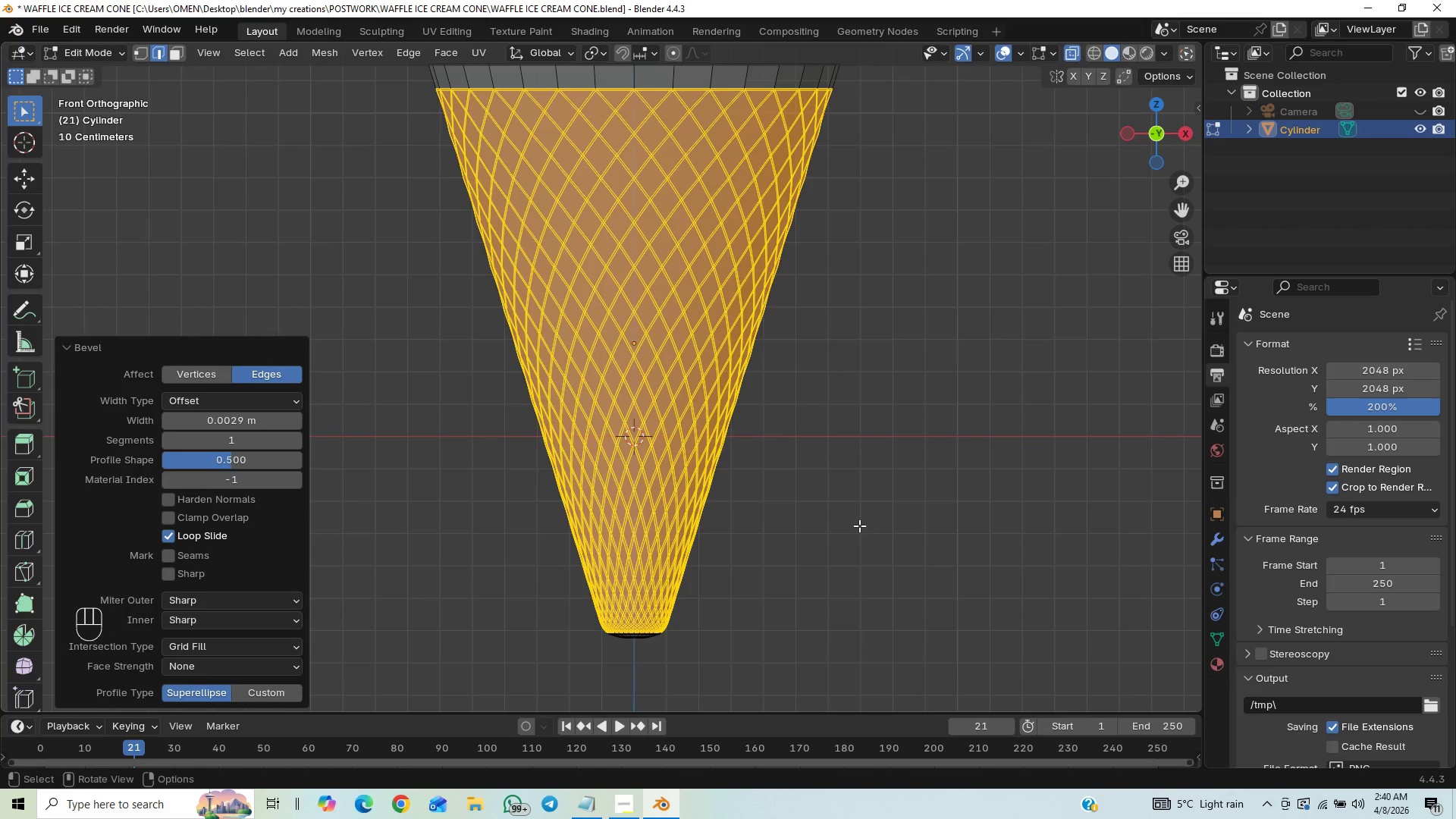 
hold_key(key=ShiftLeft, duration=0.45)
 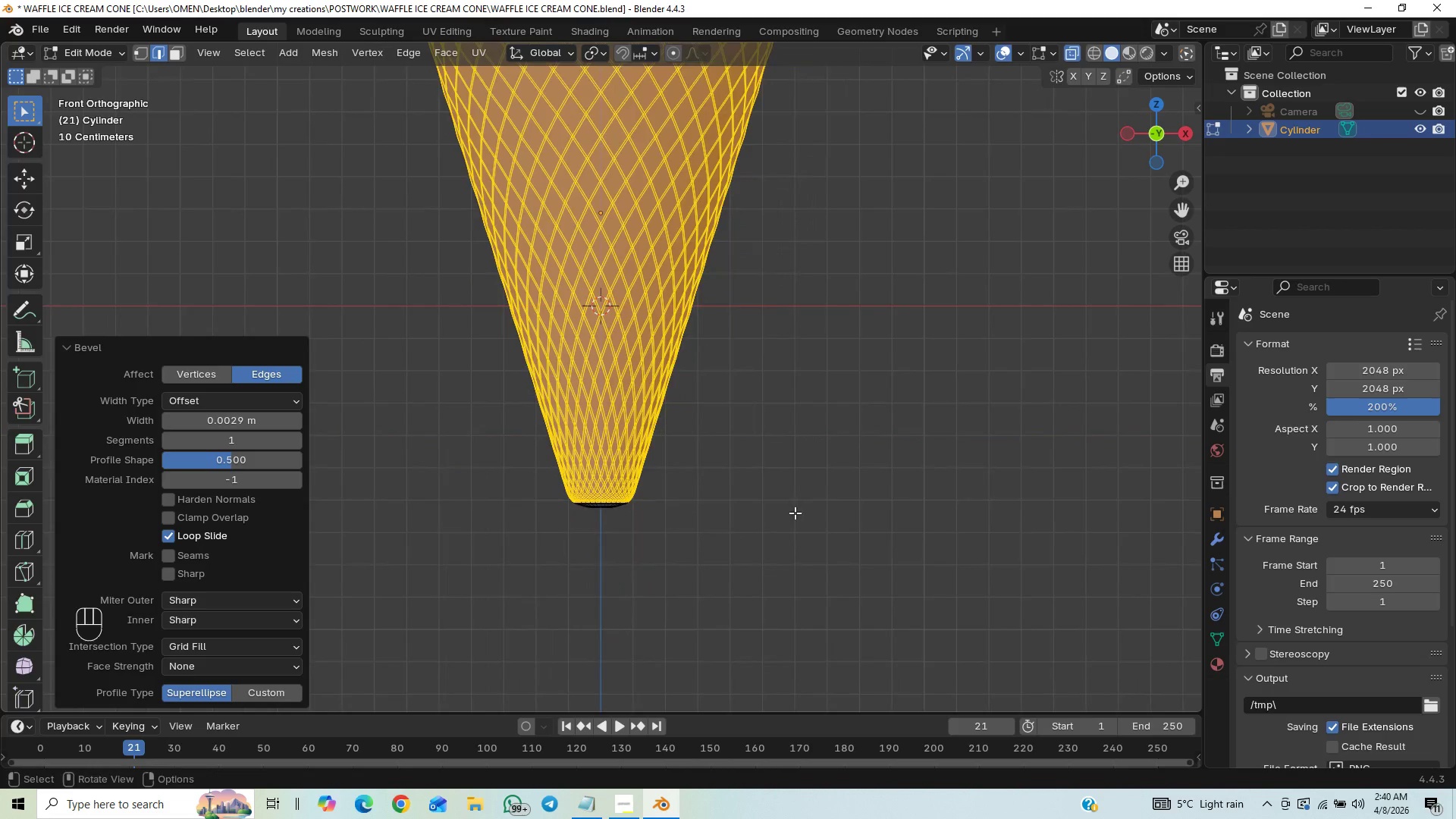 
hold_key(key=ControlLeft, duration=0.55)
 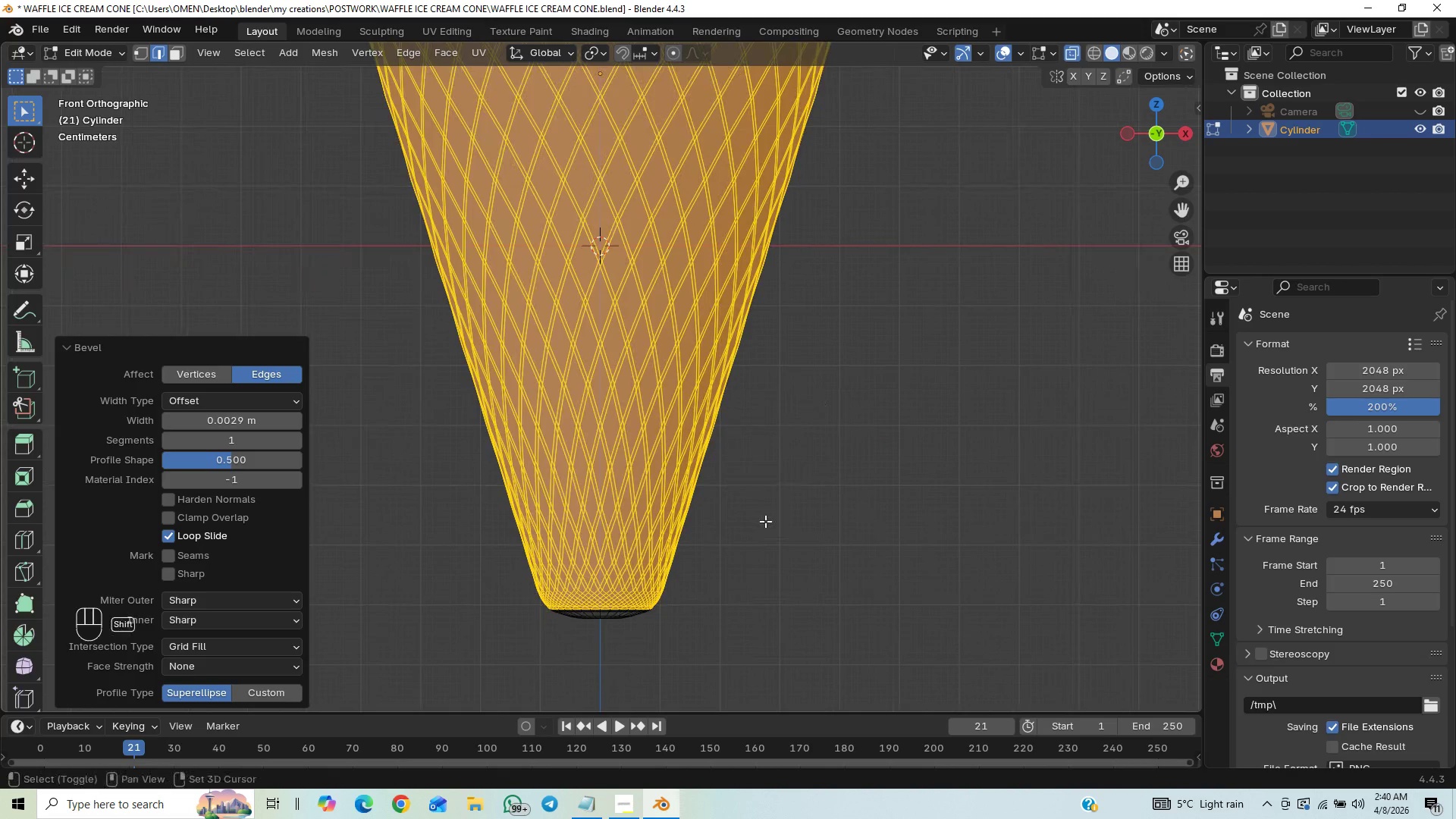 
hold_key(key=ShiftLeft, duration=0.42)
scroll: coordinate [766, 521], scroll_direction: up, amount: 1.0
 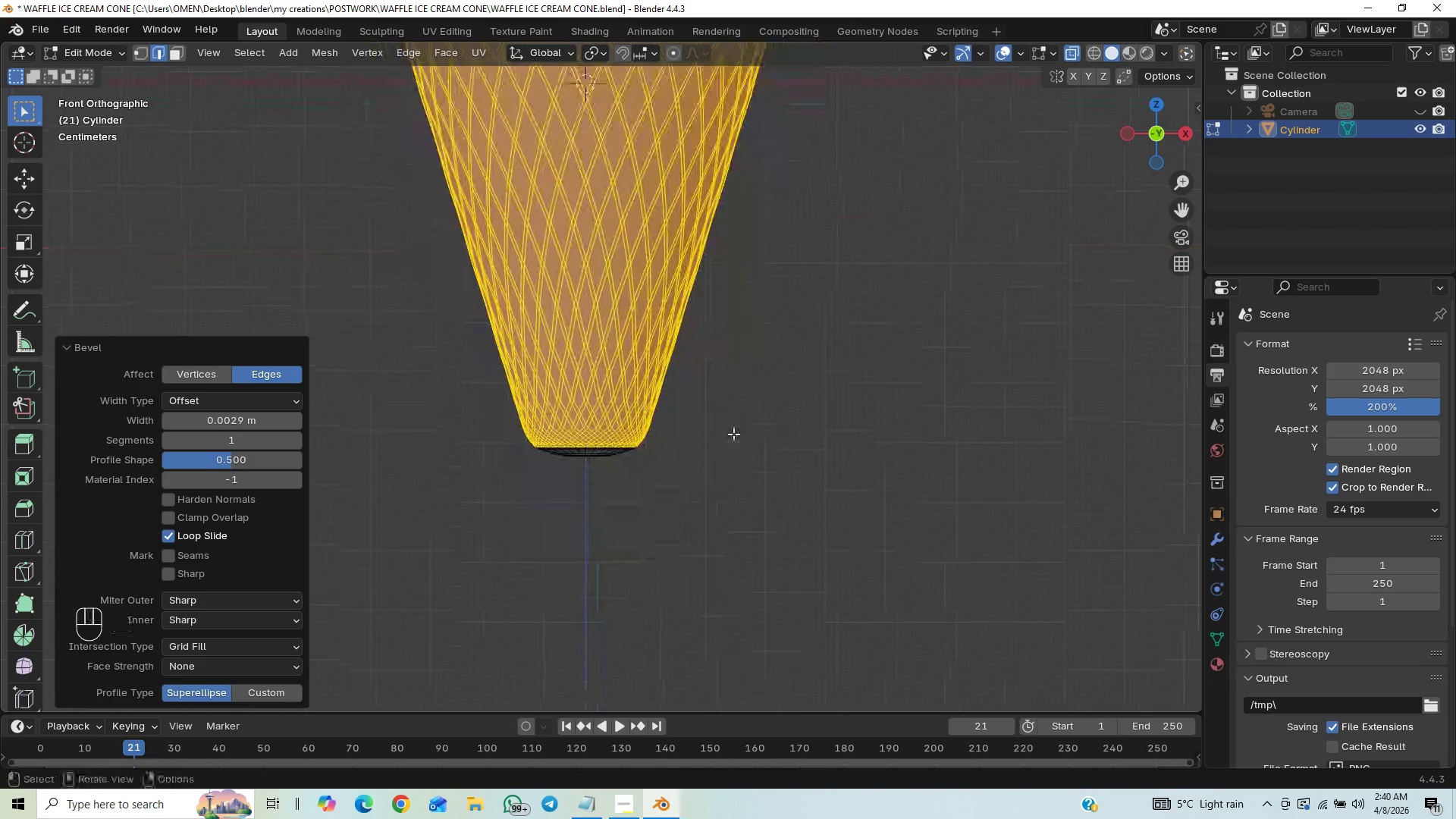 
hold_key(key=ControlLeft, duration=0.78)
scroll: coordinate [789, 366], scroll_direction: up, amount: 1.0
 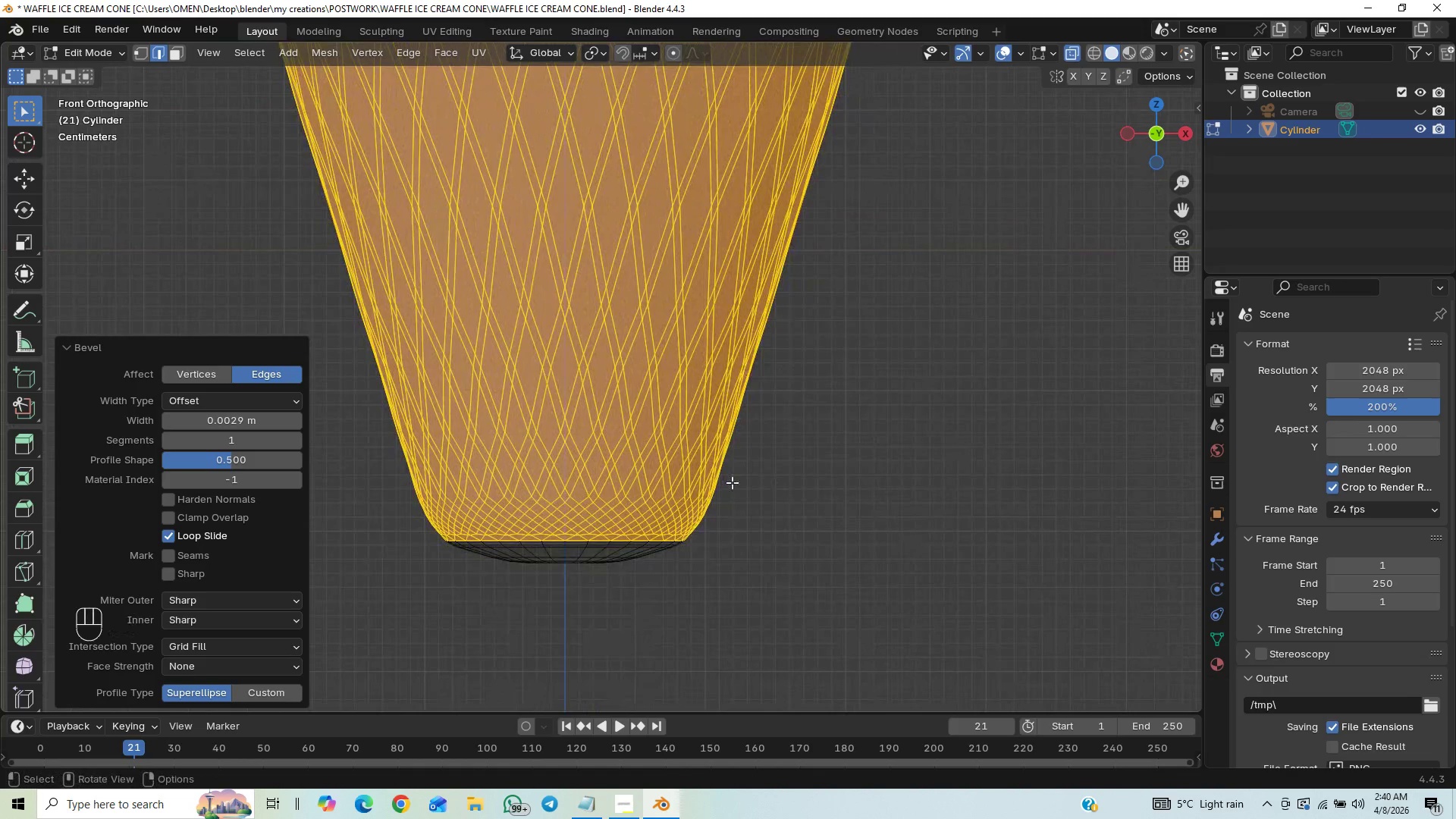 
hold_key(key=ShiftLeft, duration=0.44)
 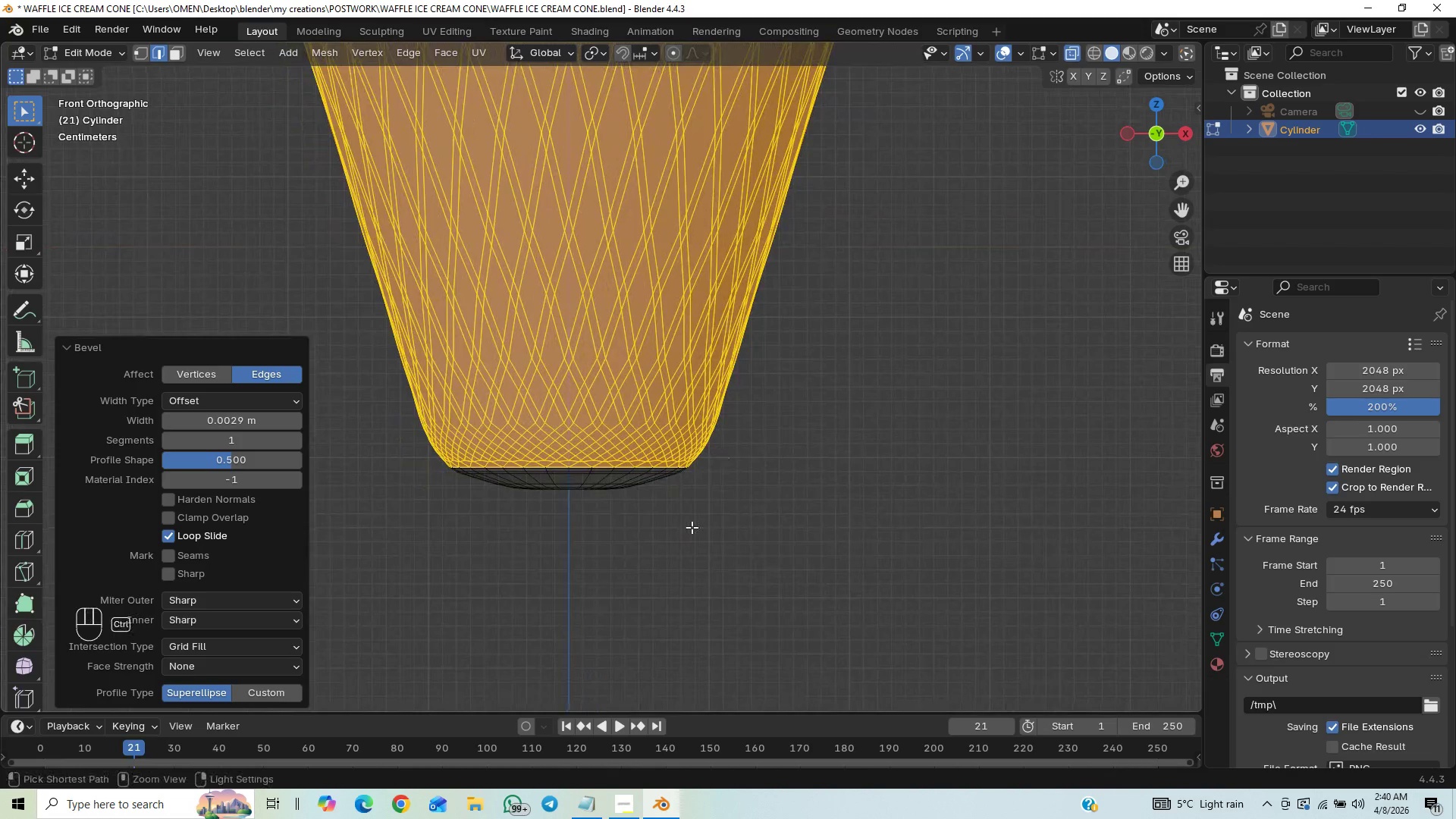 
hold_key(key=ControlLeft, duration=0.72)
scroll: coordinate [748, 410], scroll_direction: up, amount: 1.0
 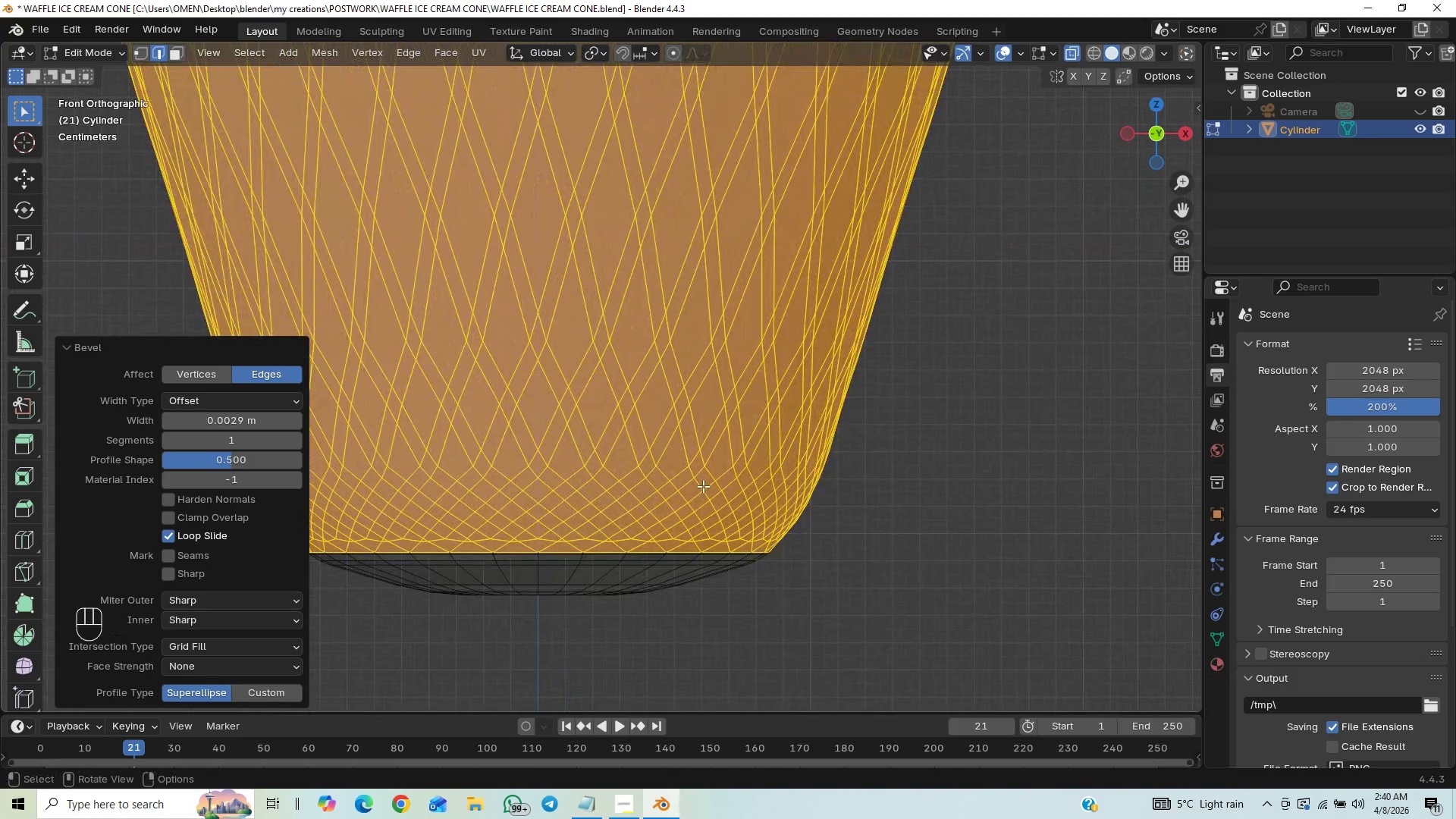 
hold_key(key=ControlLeft, duration=1.5)
 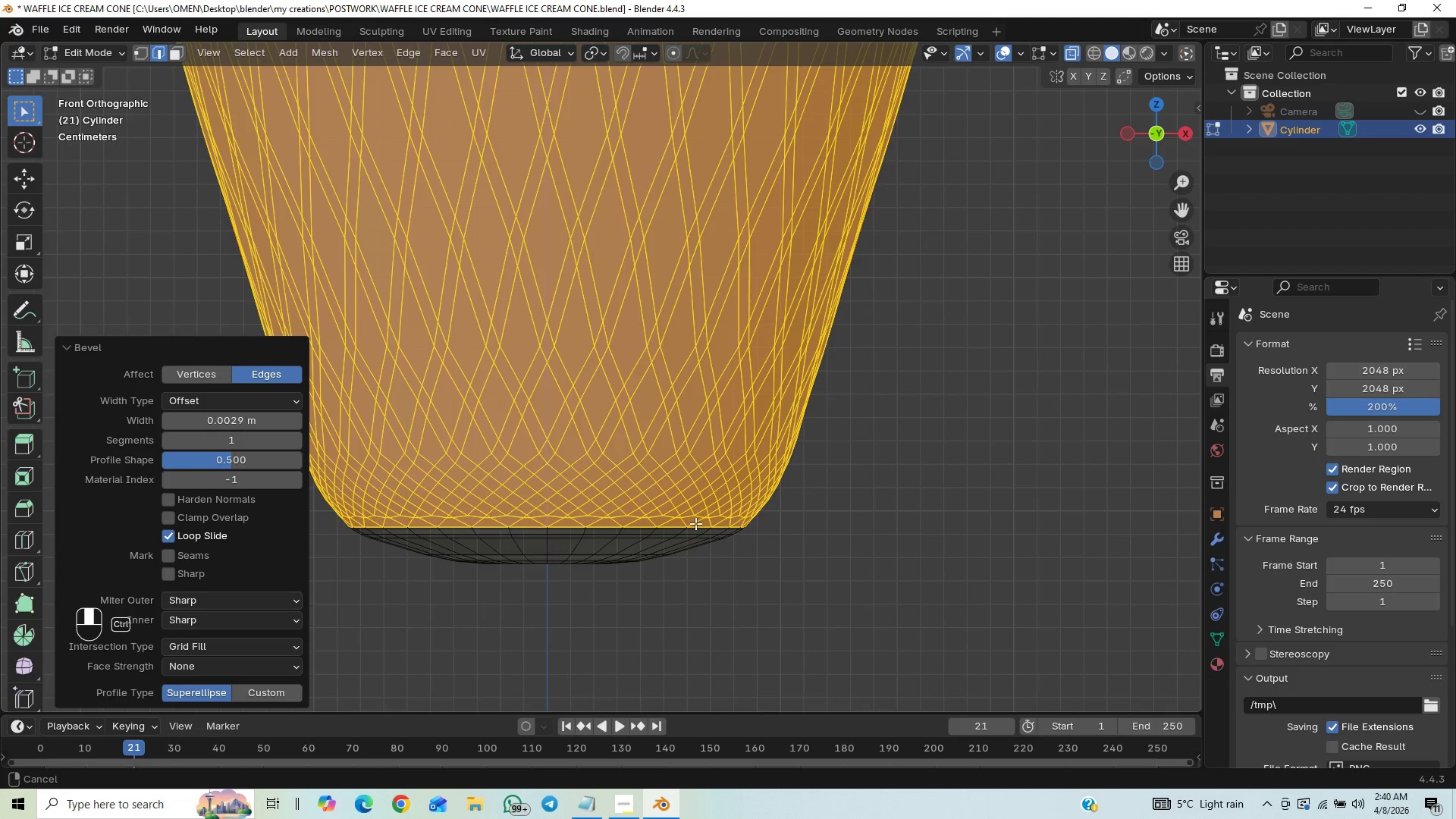 
hold_key(key=ControlLeft, duration=1.03)
 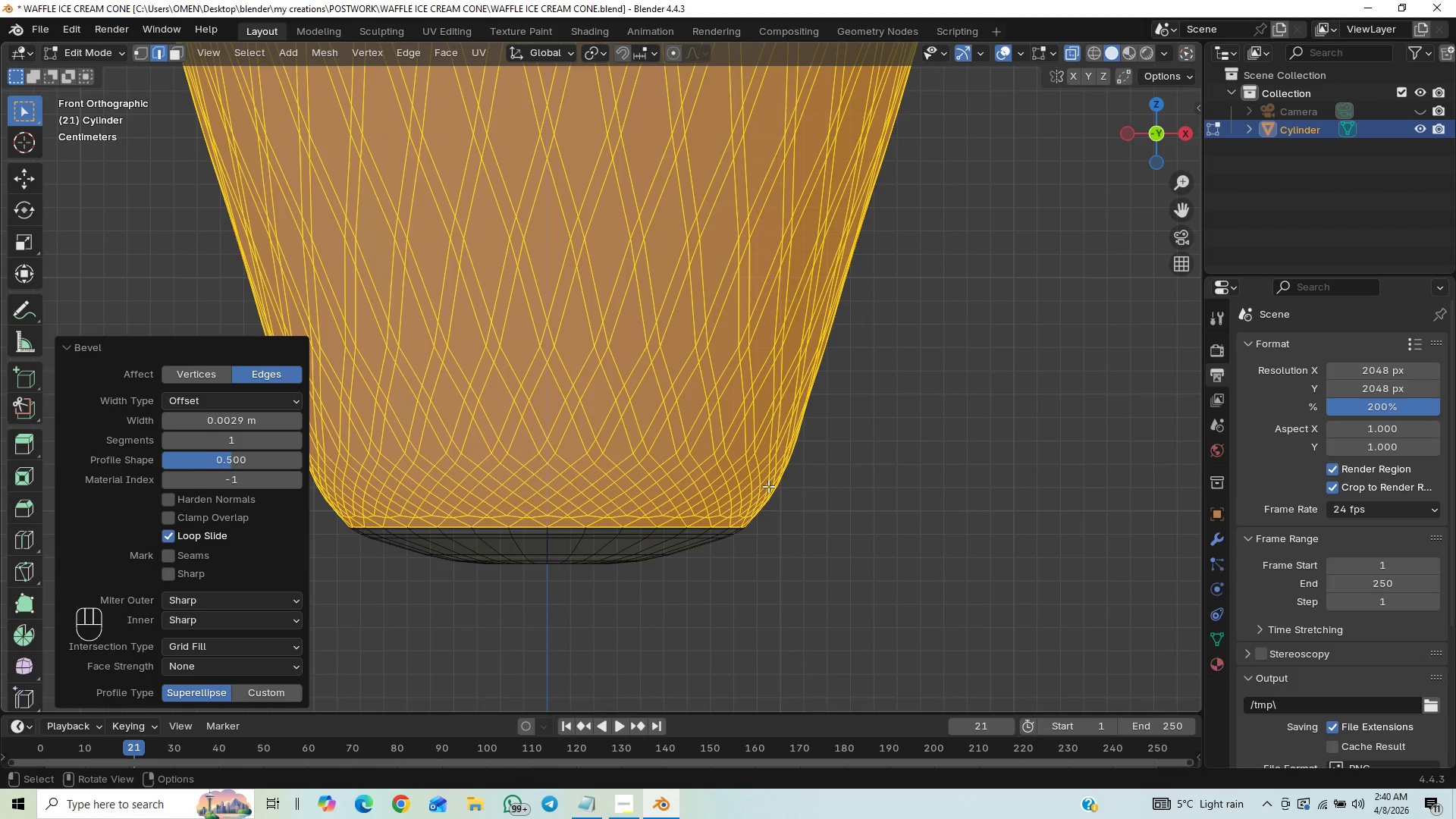 
key(Control+Z)
 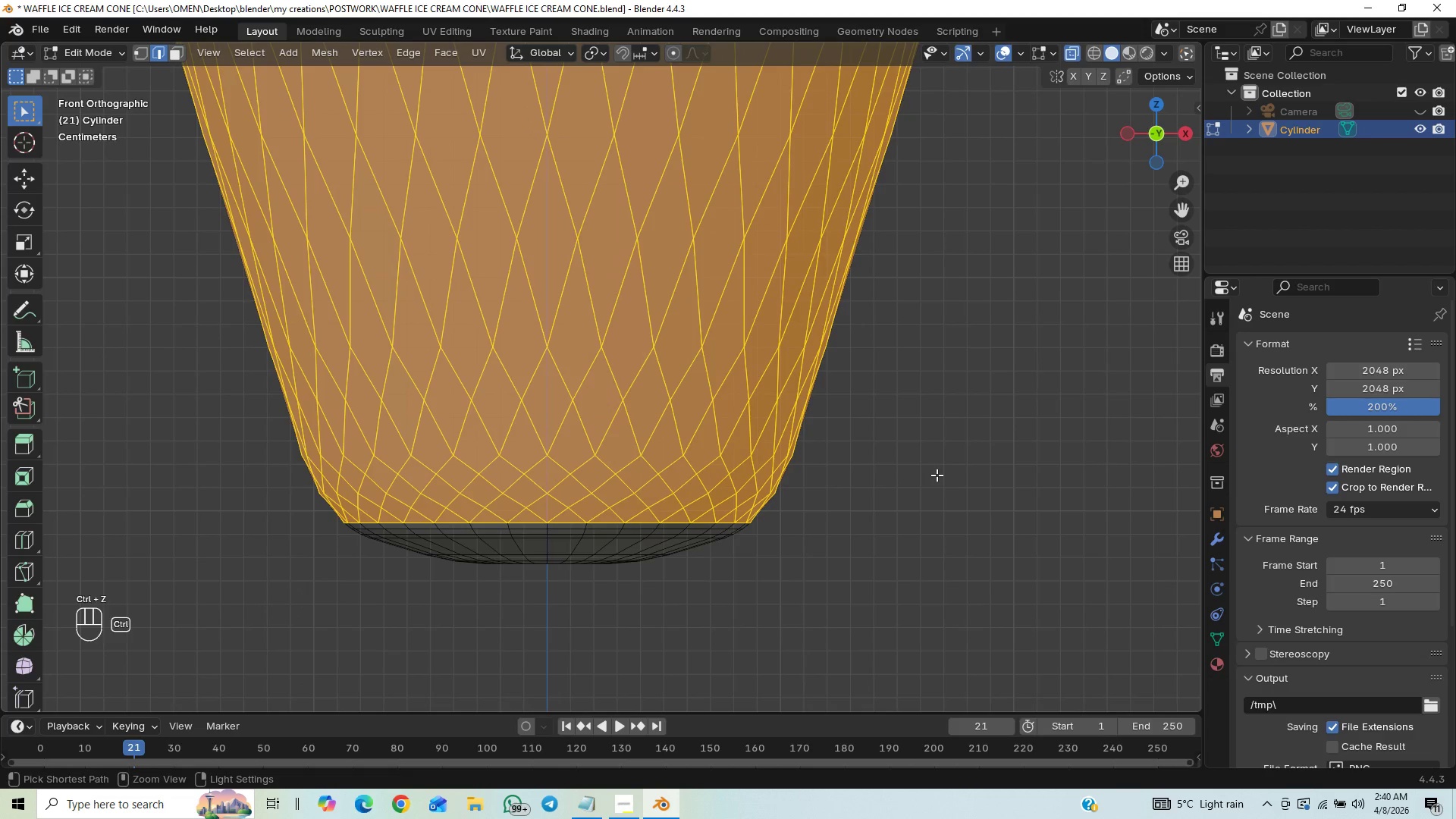 
key(Control+B)
 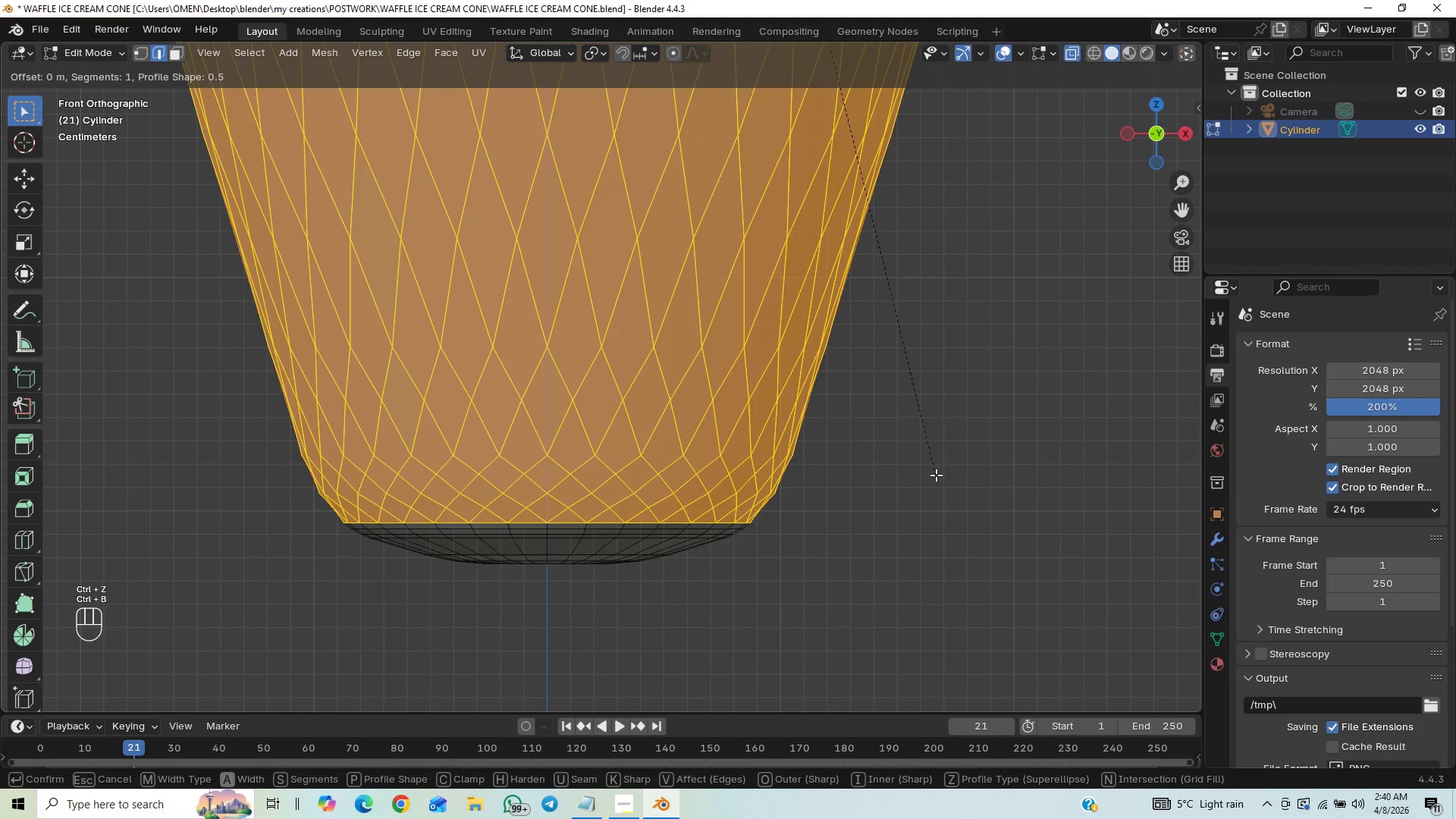 
hold_key(key=ShiftLeft, duration=1.53)
 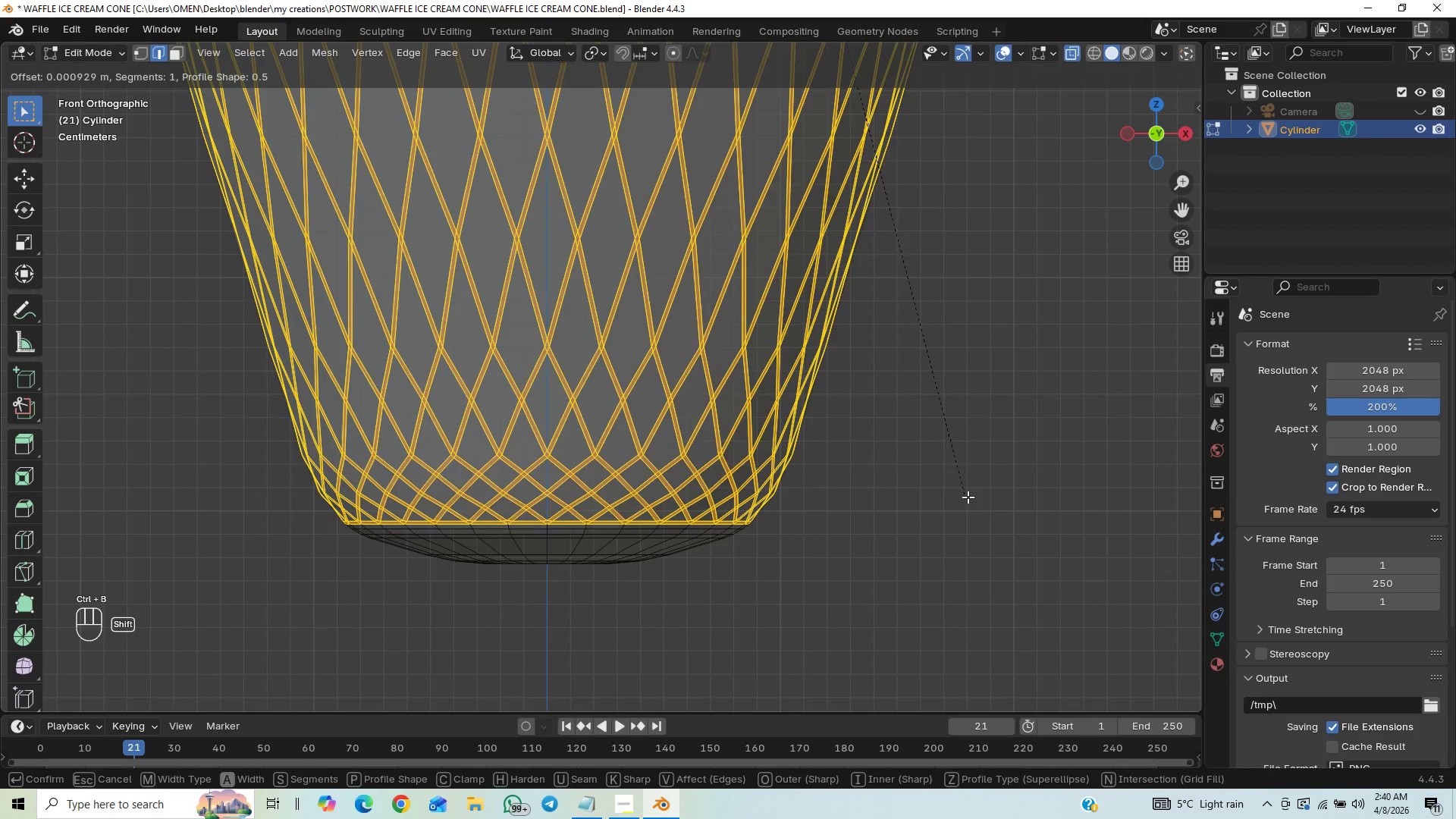 
hold_key(key=ShiftLeft, duration=1.5)
 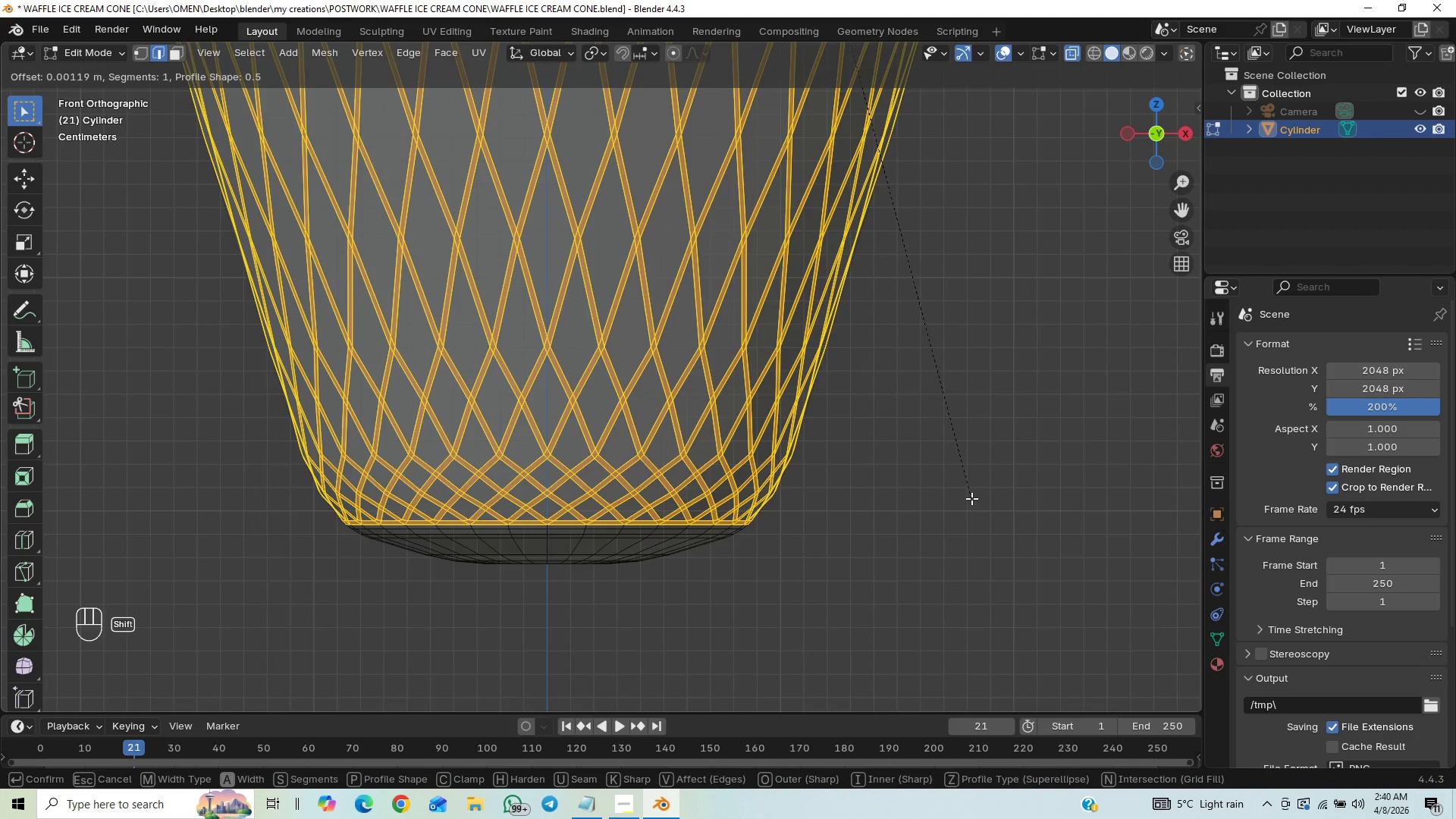 
hold_key(key=ShiftLeft, duration=1.51)
 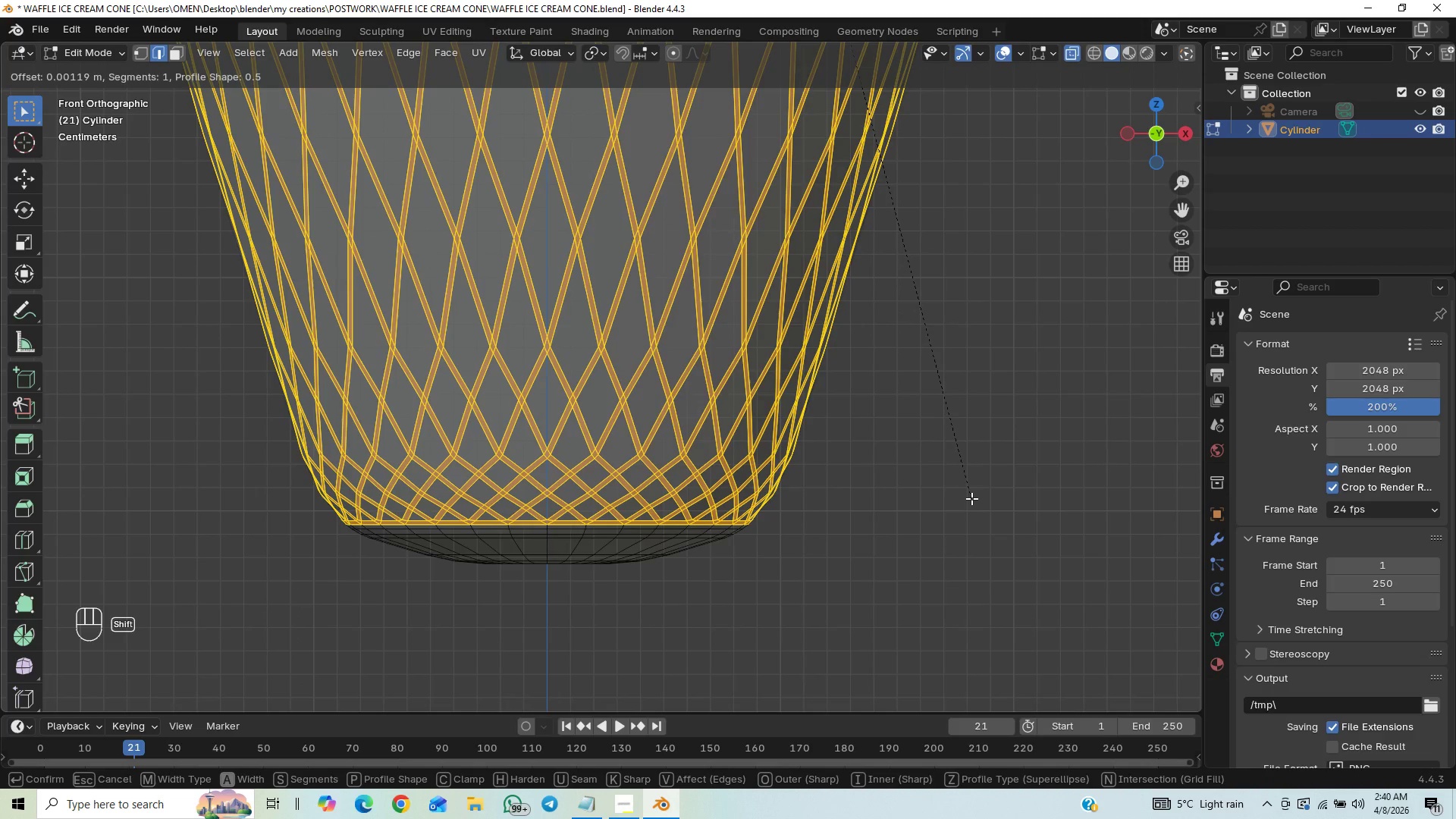 
hold_key(key=ShiftLeft, duration=1.5)
 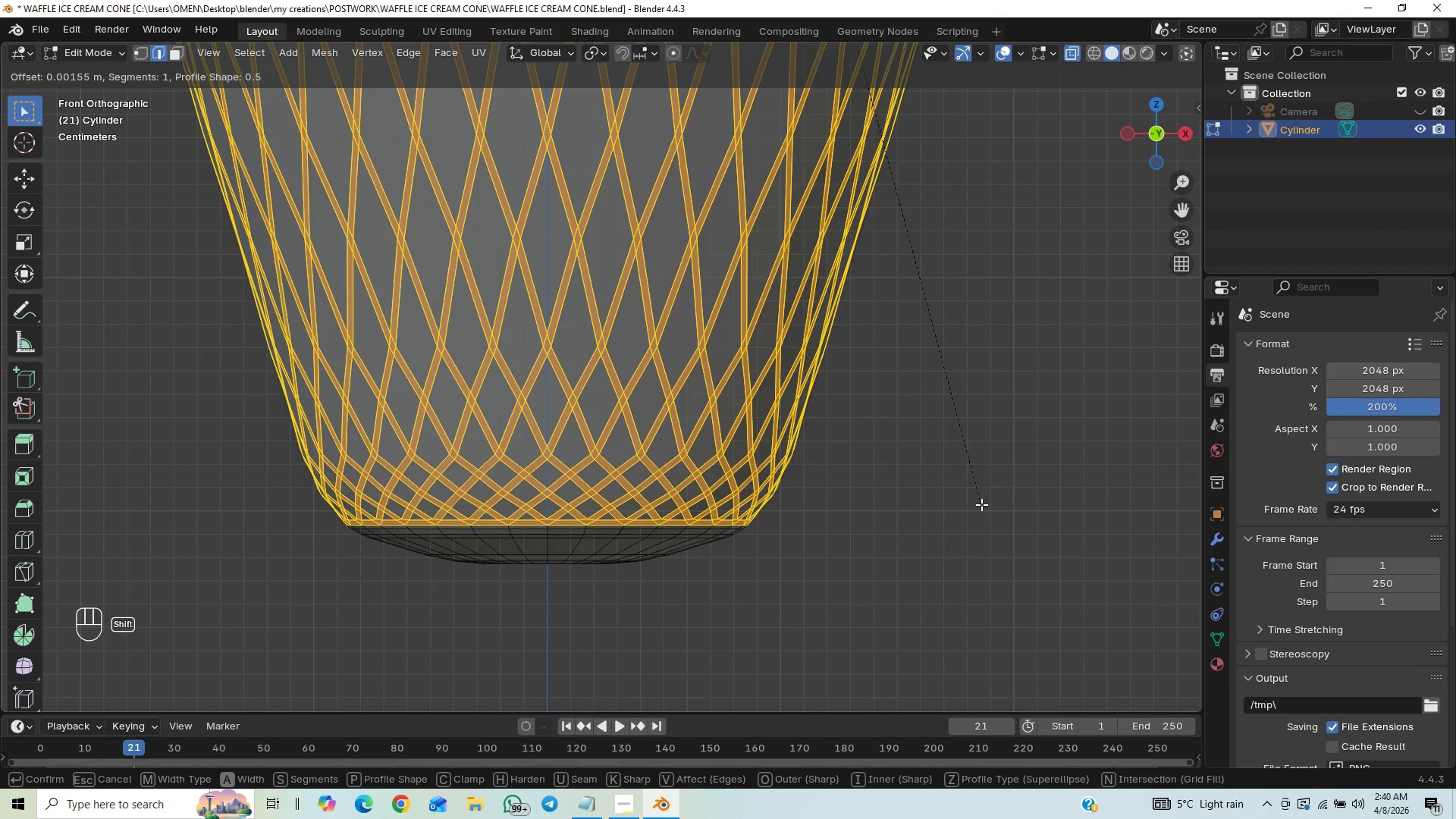 
hold_key(key=ShiftLeft, duration=1.52)
 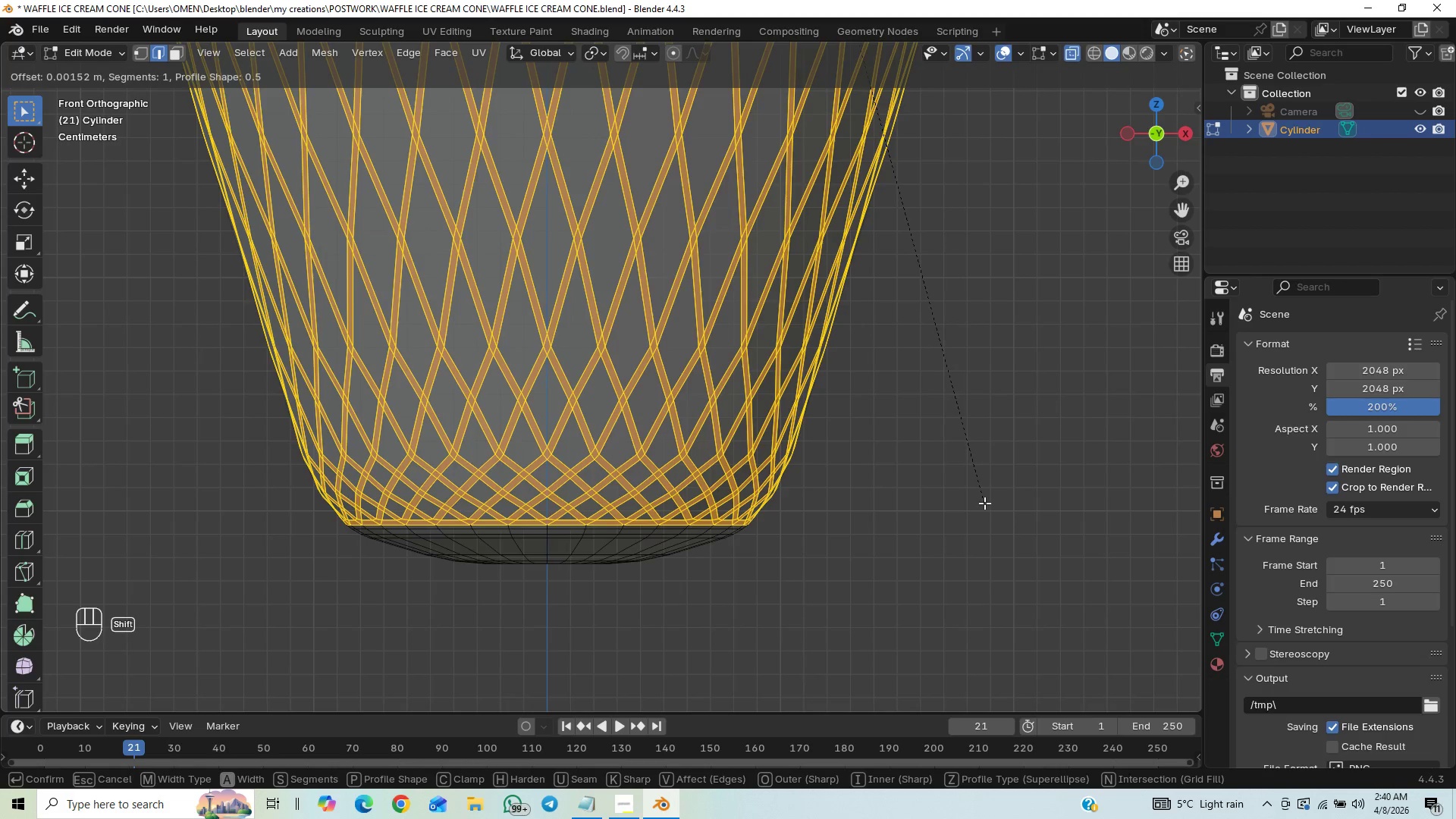 
hold_key(key=ShiftLeft, duration=1.5)
 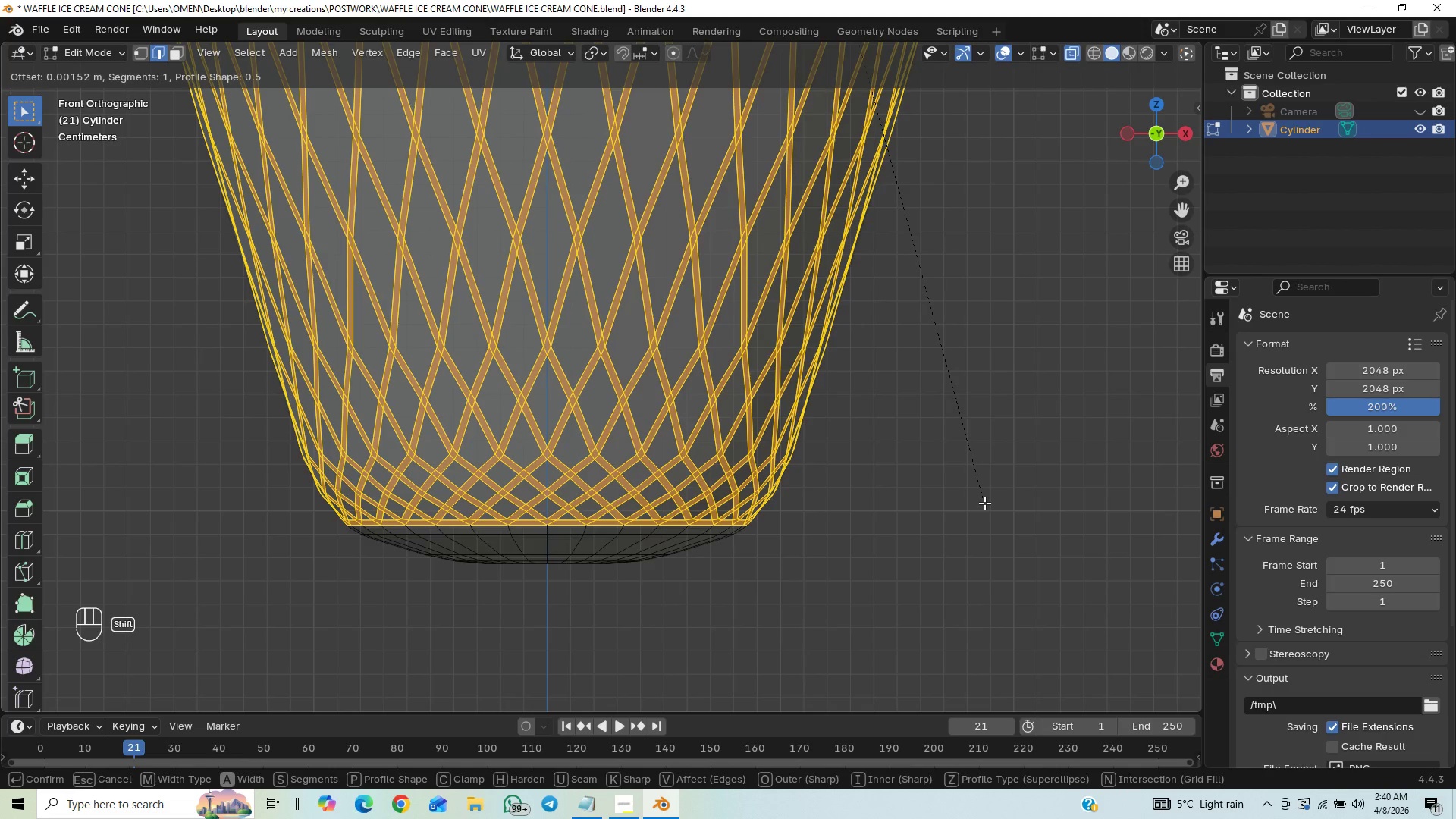 
hold_key(key=ShiftLeft, duration=1.52)
 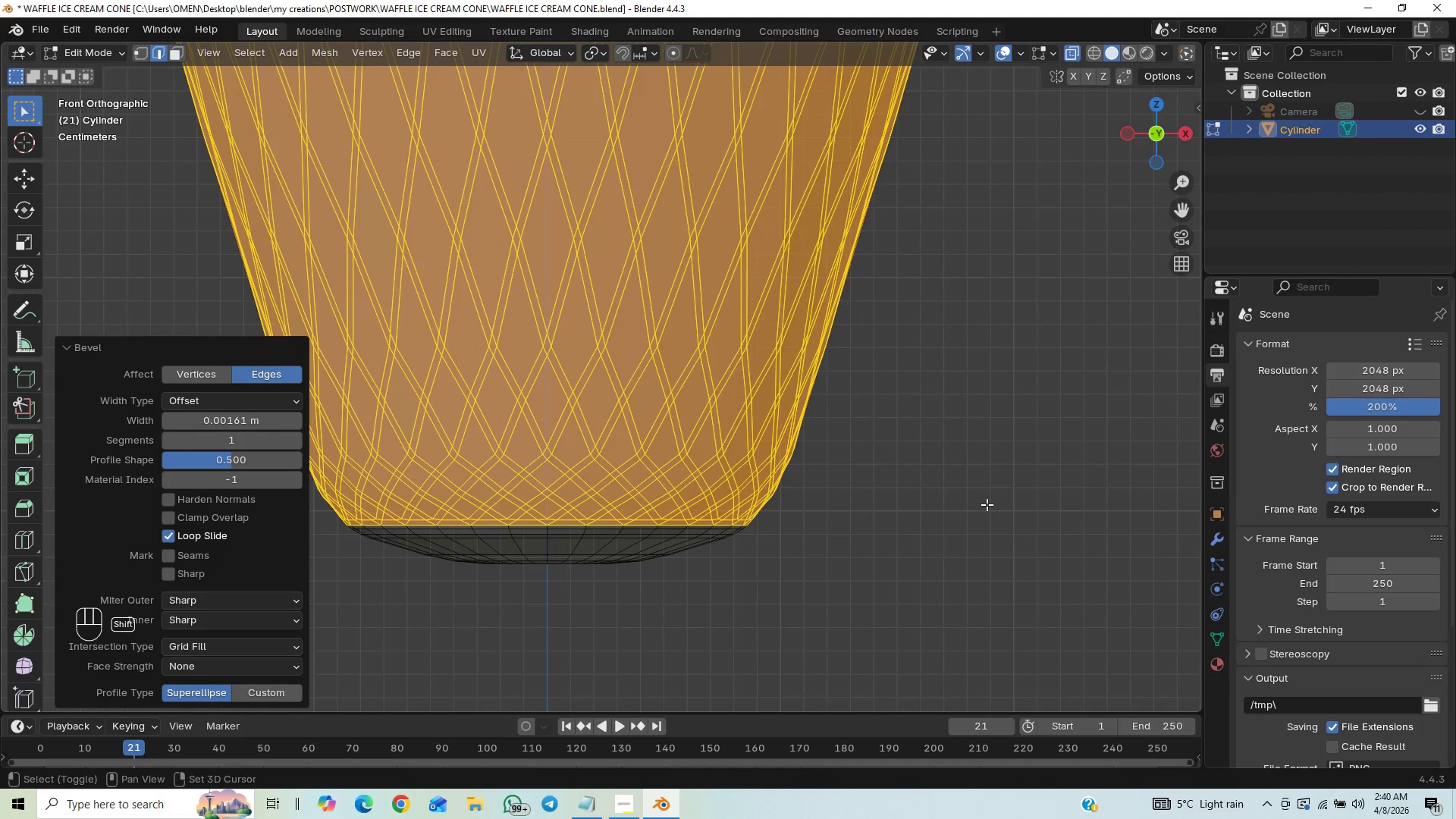 
hold_key(key=ShiftLeft, duration=0.64)
left_click([987, 504])
 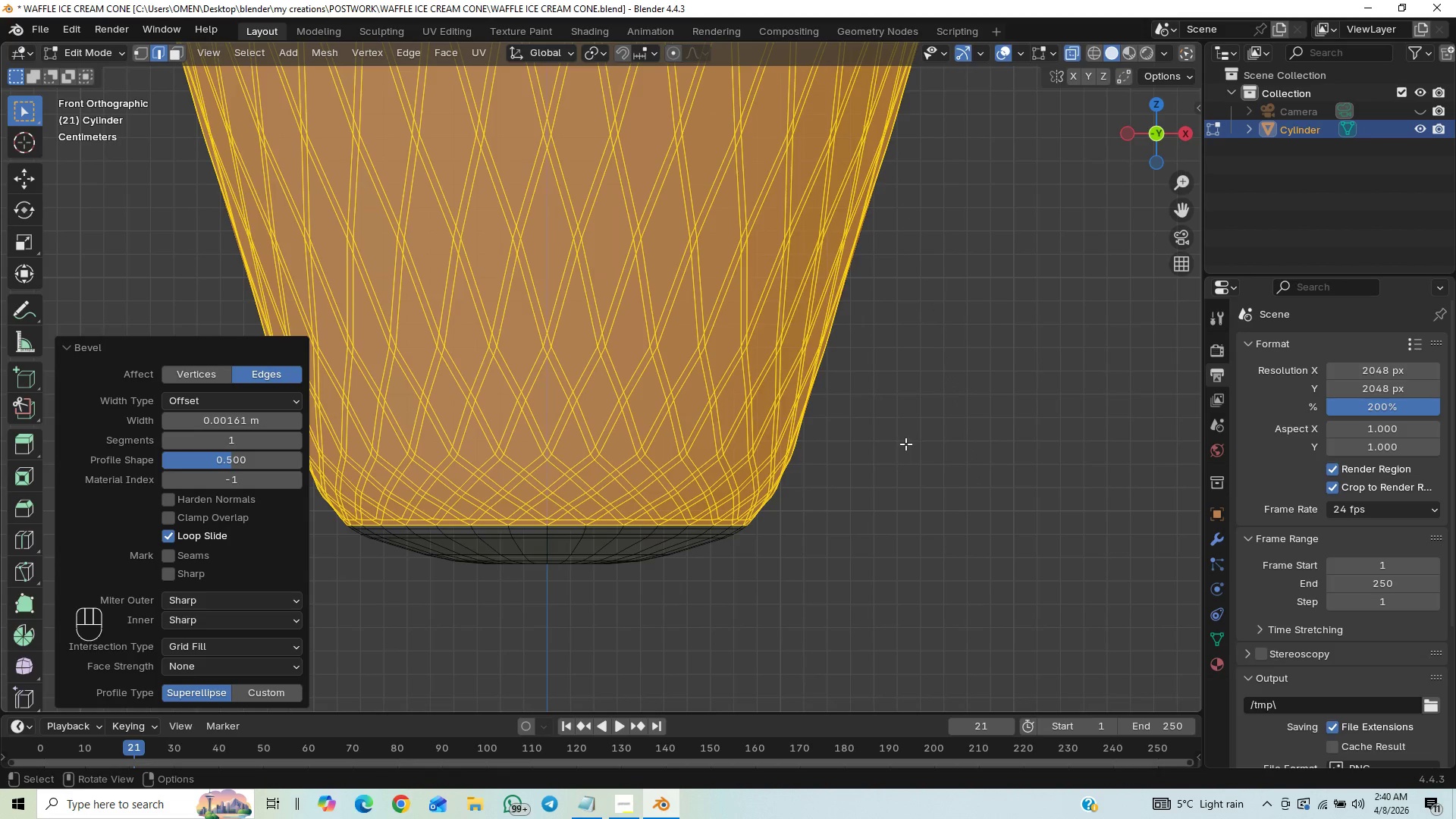 
hold_key(key=ControlLeft, duration=0.81)
 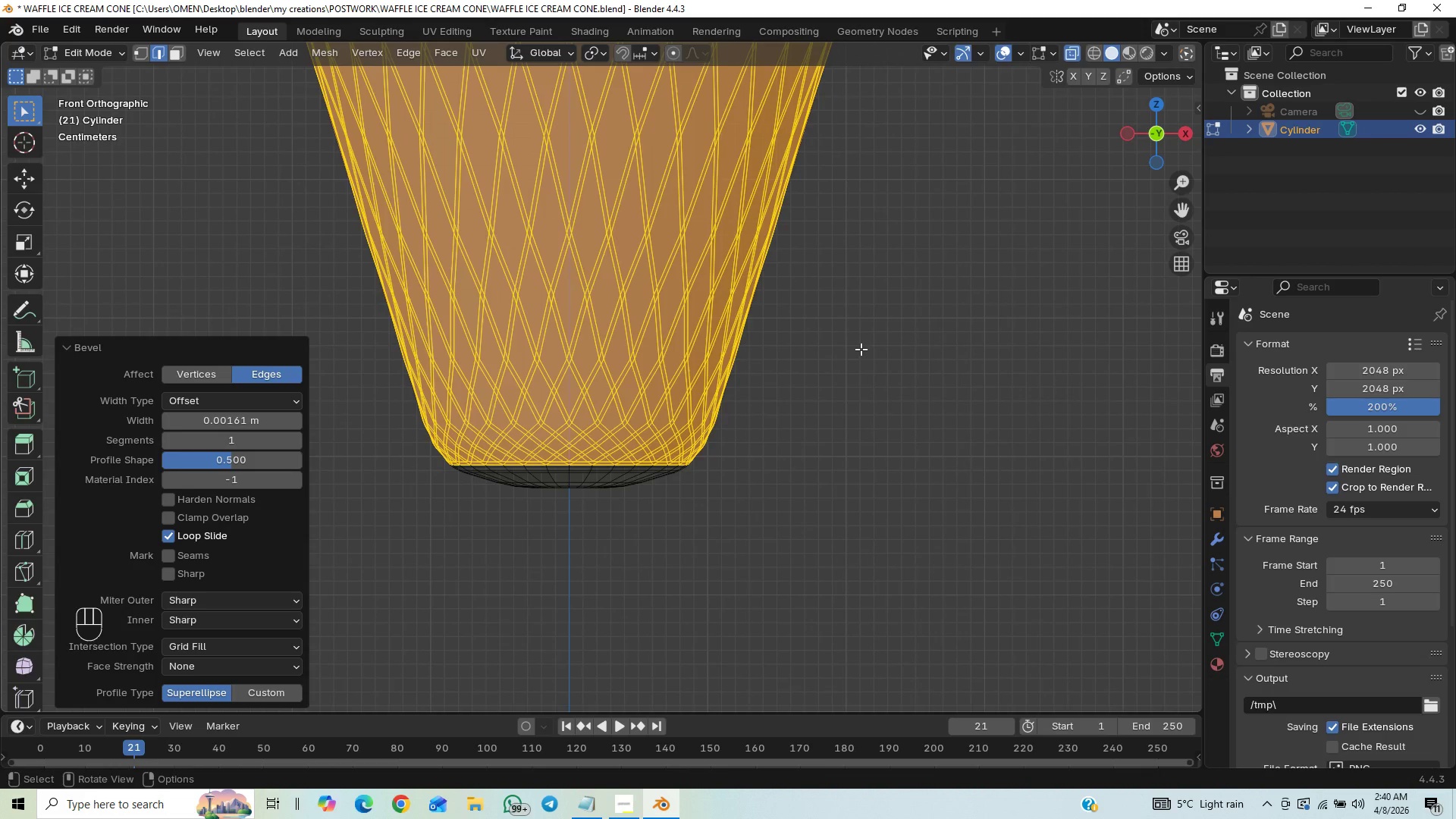 
hold_key(key=ShiftLeft, duration=0.61)
 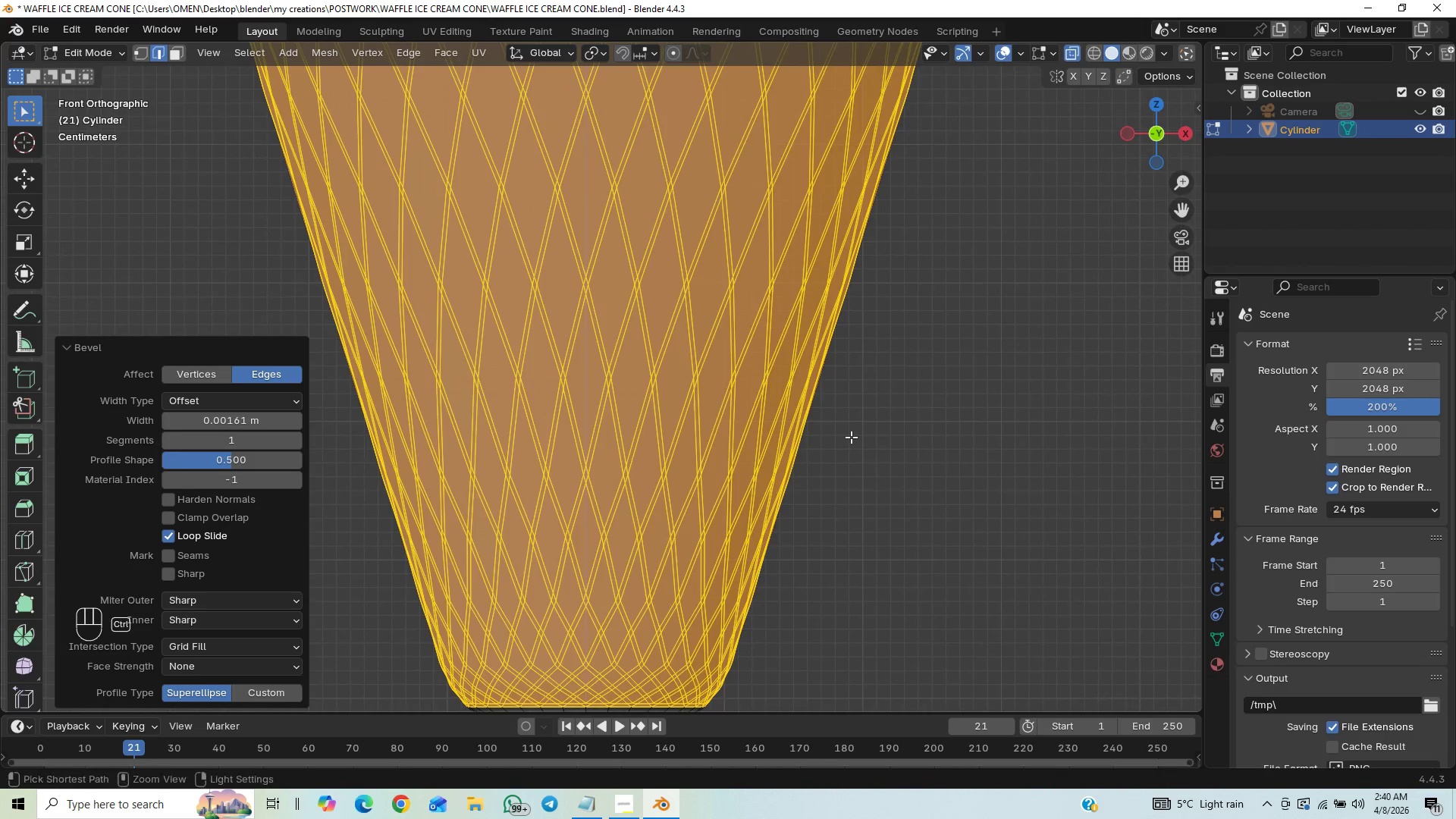 
hold_key(key=ControlLeft, duration=0.5)
 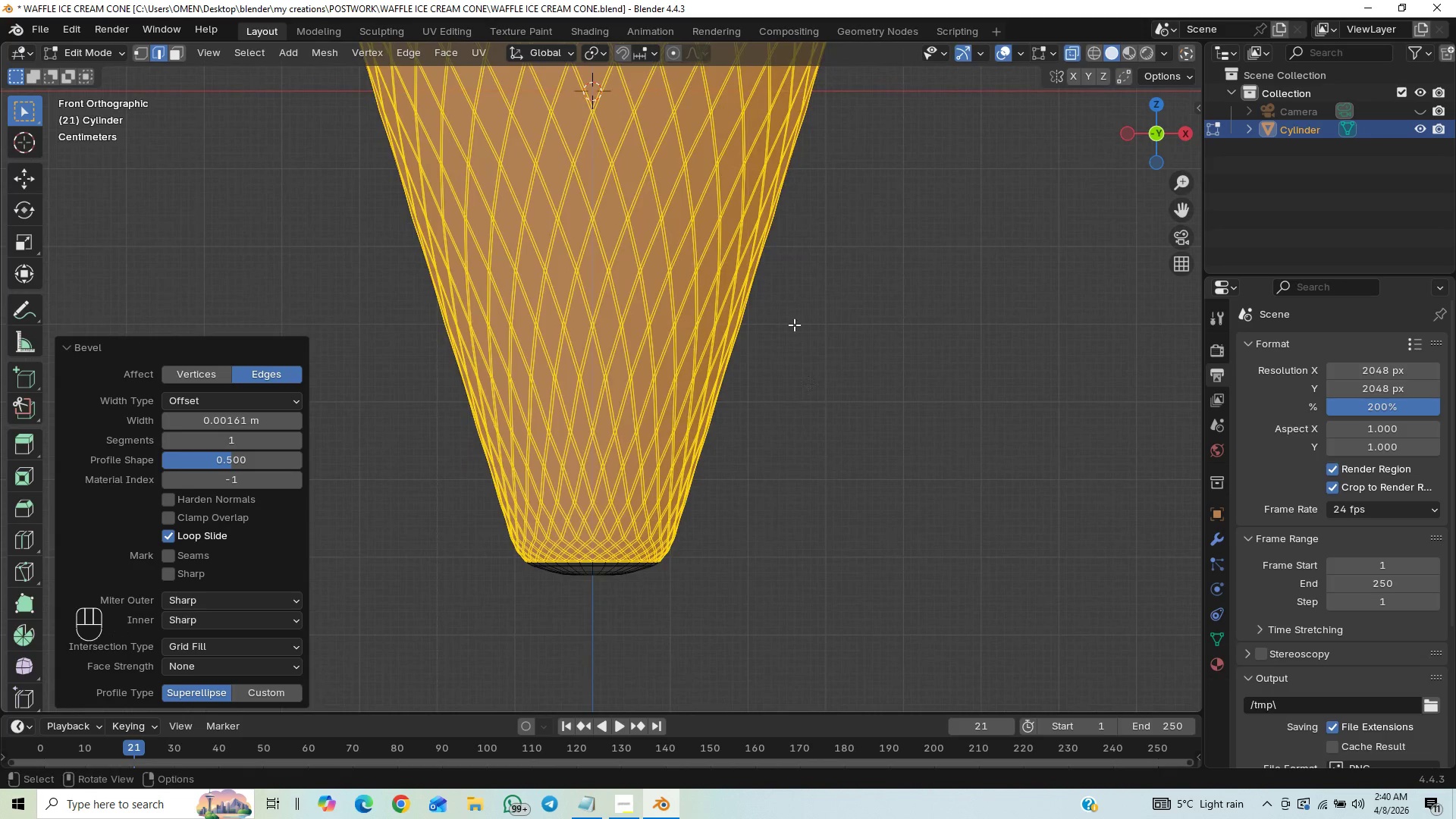 
hold_key(key=ControlLeft, duration=0.38)
 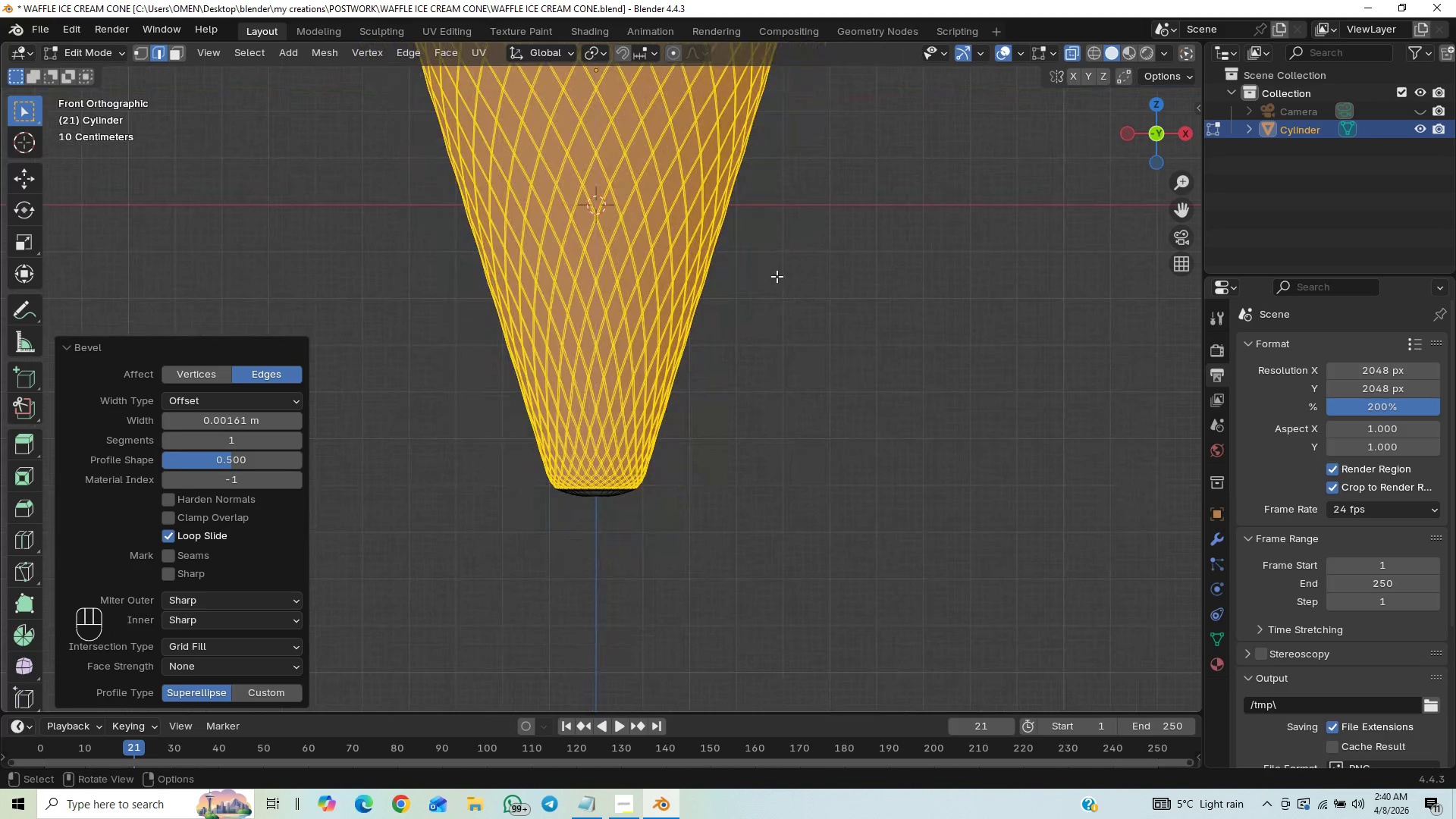 
hold_key(key=ShiftLeft, duration=0.44)
 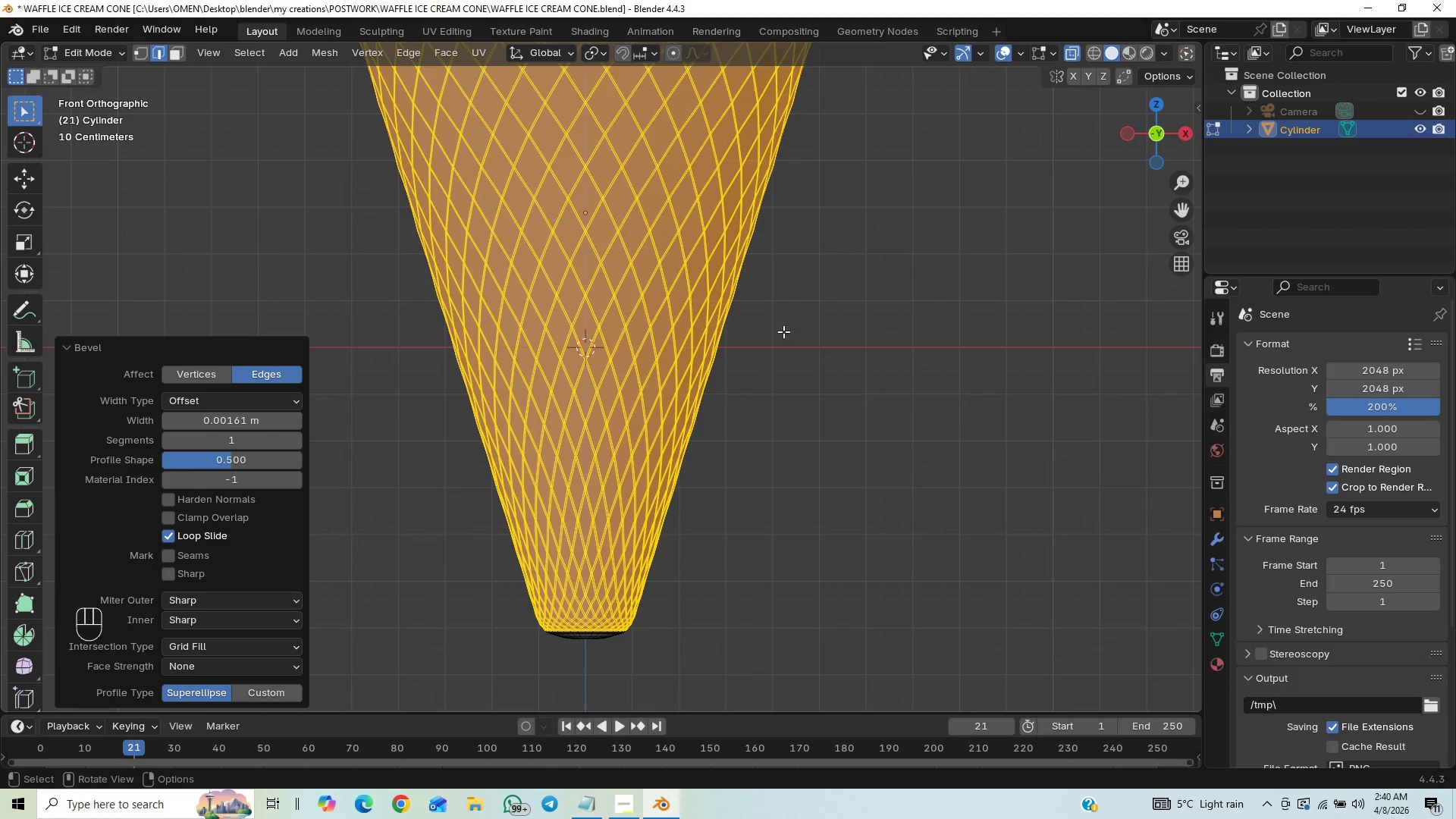 
key(Control+S)
 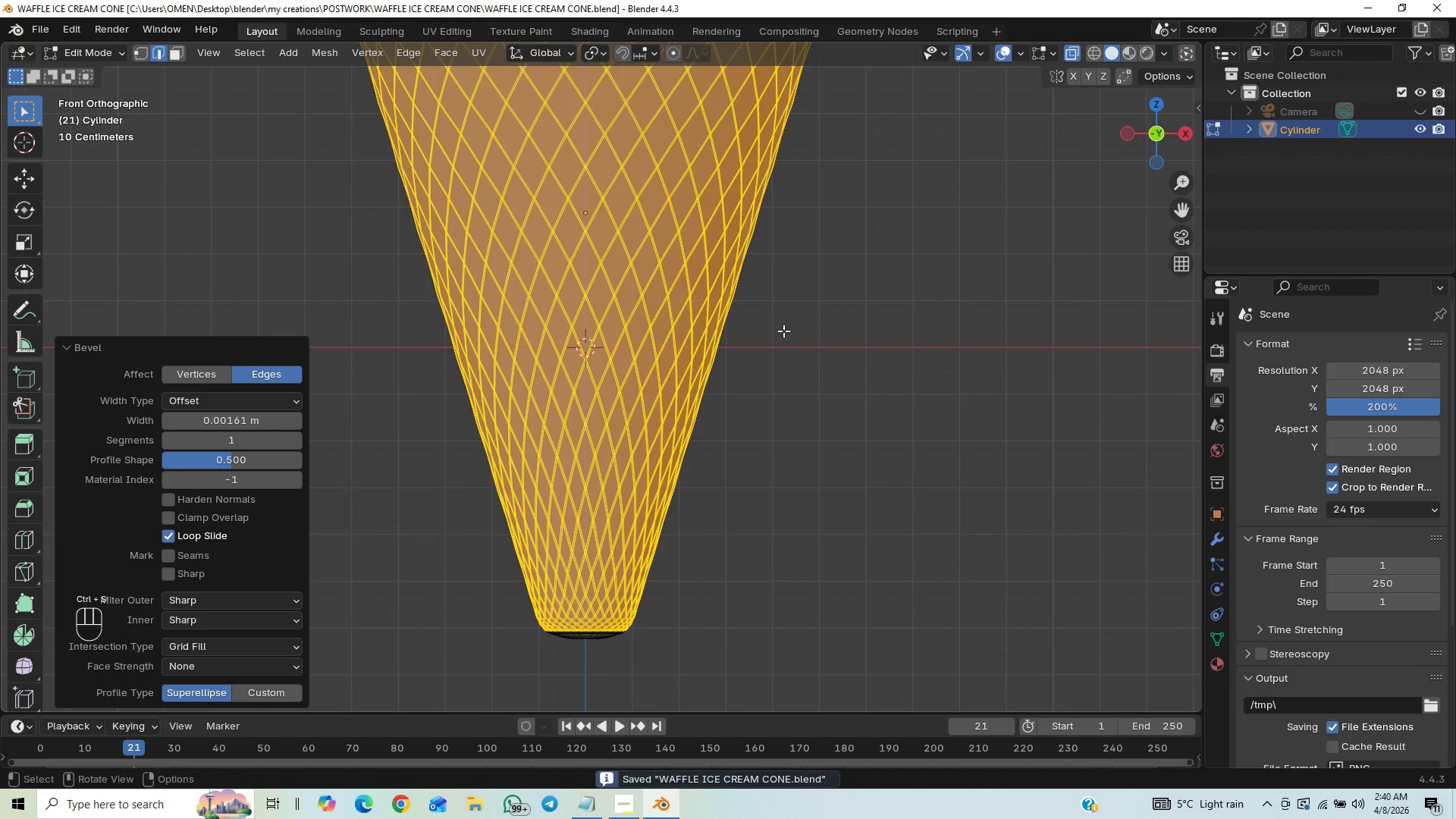 
hold_key(key=ShiftLeft, duration=0.75)
 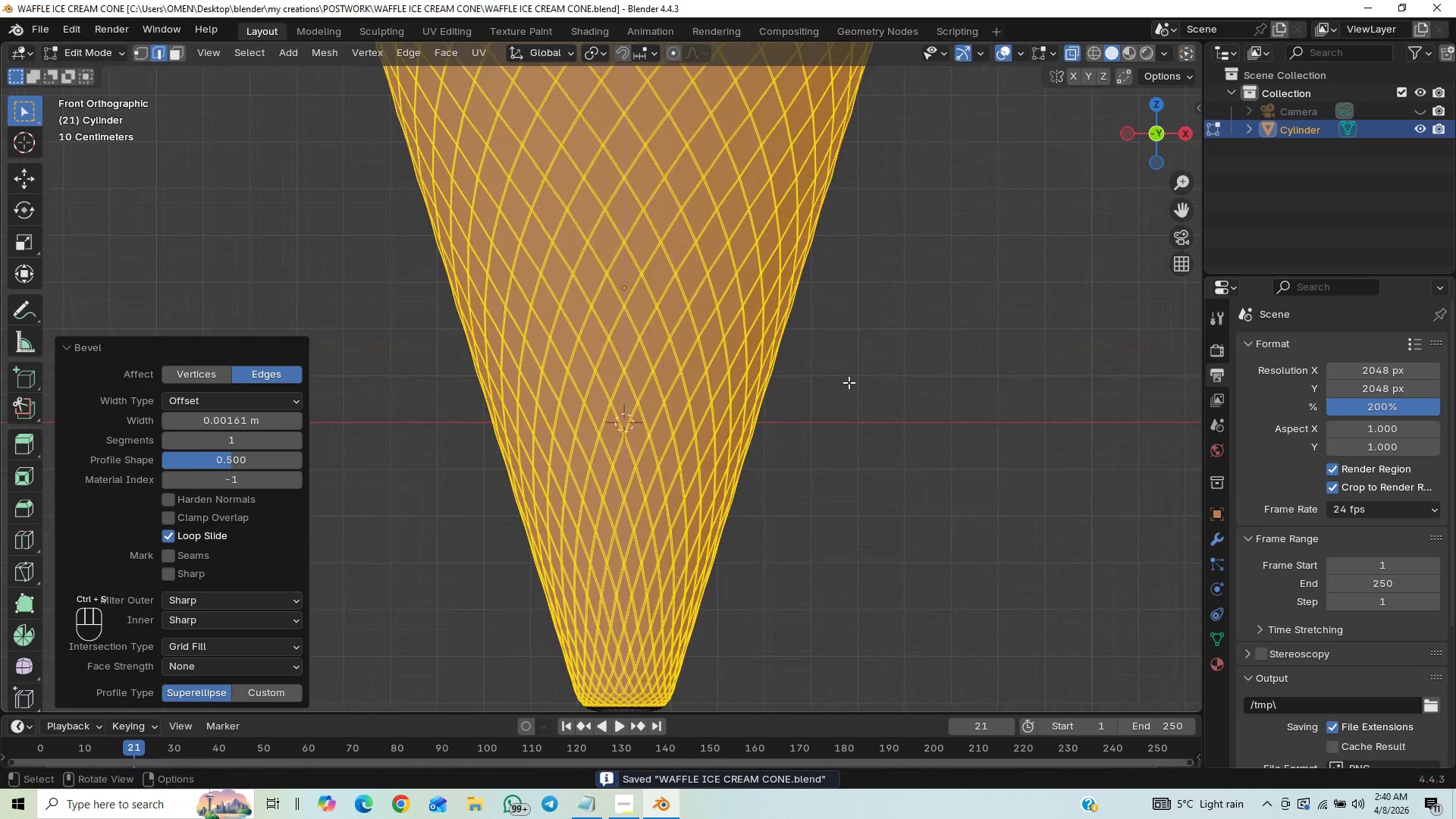 
hold_key(key=ControlLeft, duration=0.58)
 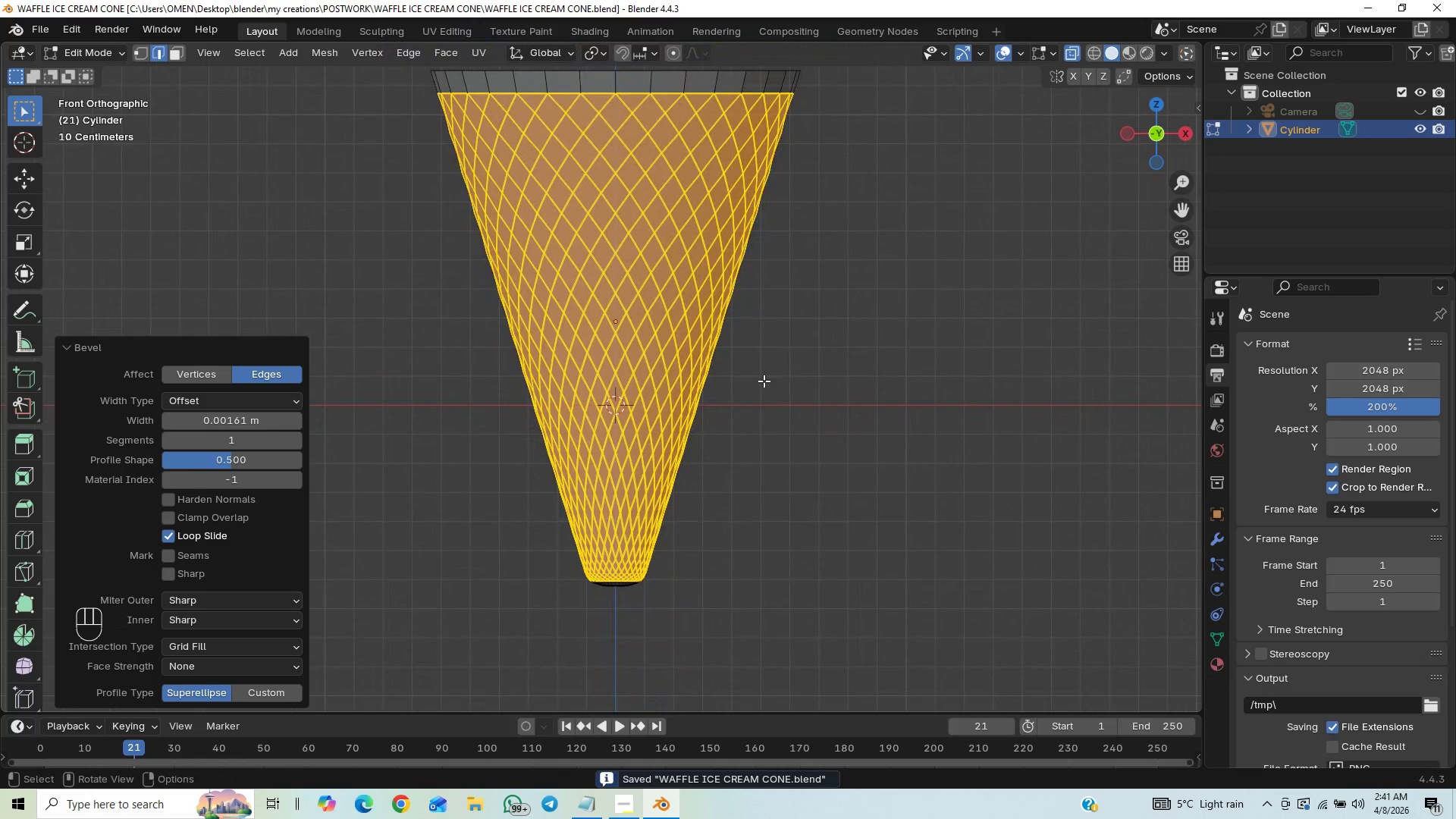 
hold_key(key=ControlLeft, duration=0.41)
 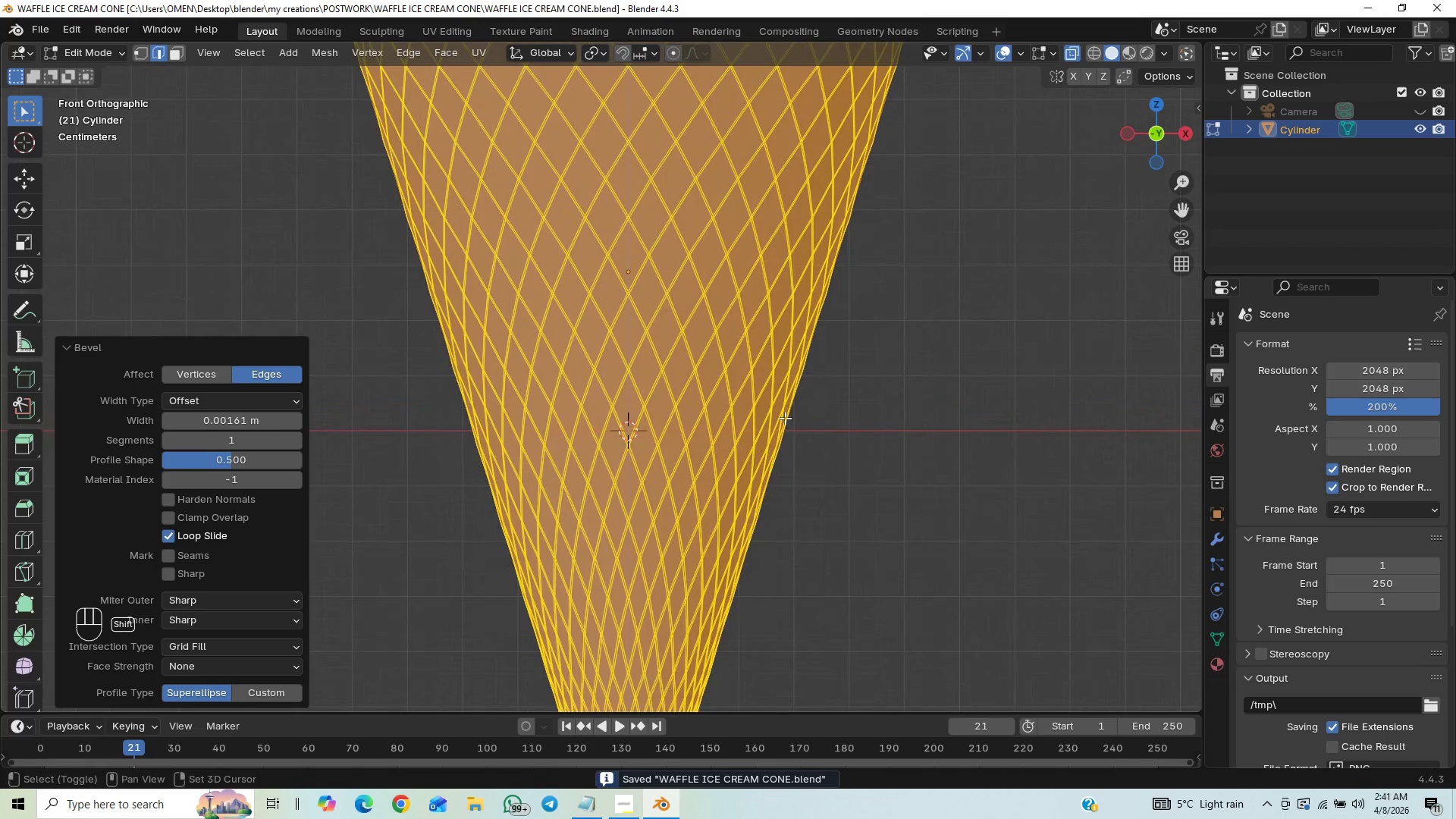 
hold_key(key=ShiftLeft, duration=0.61)
 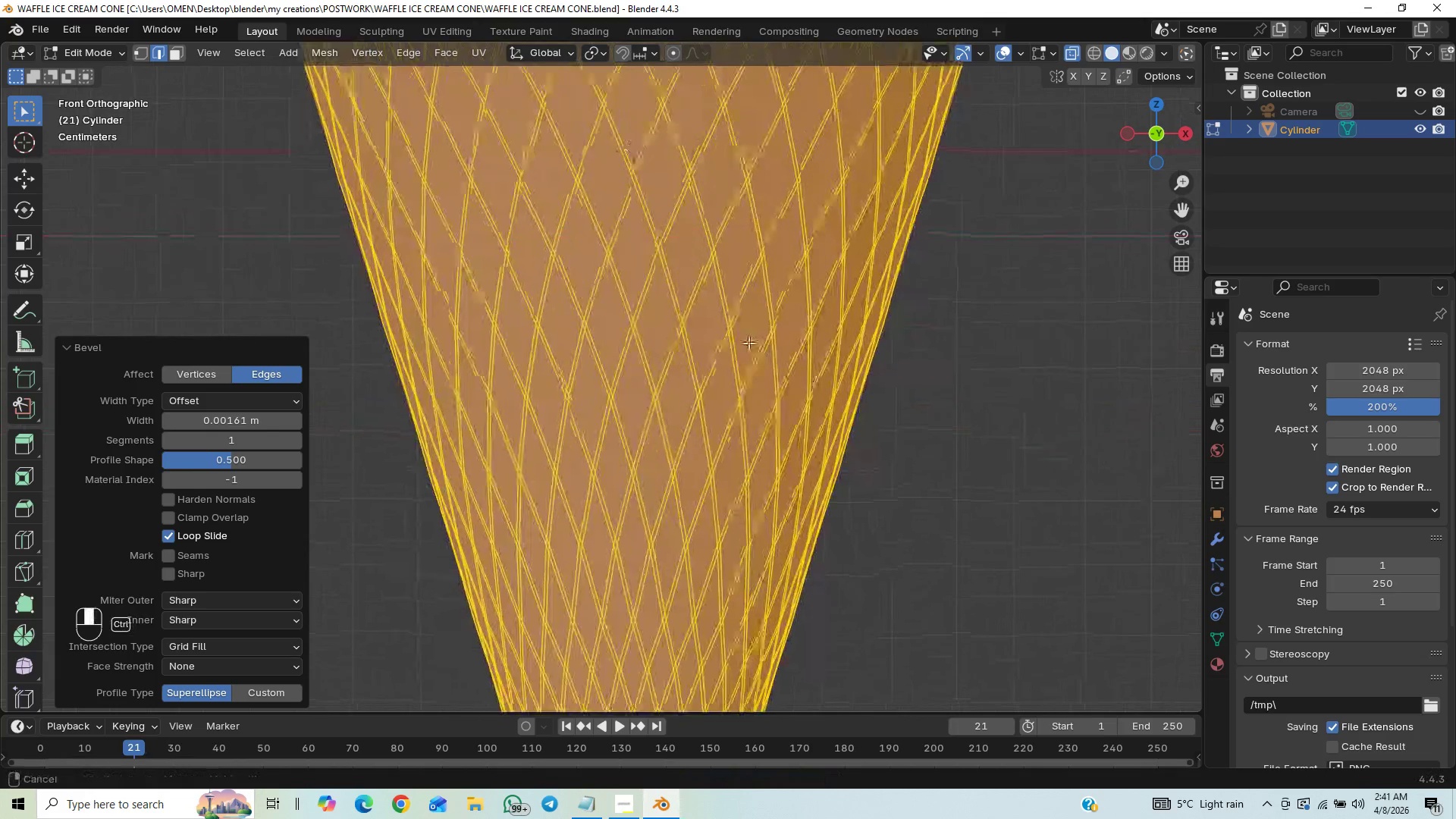 
hold_key(key=ControlLeft, duration=0.47)
 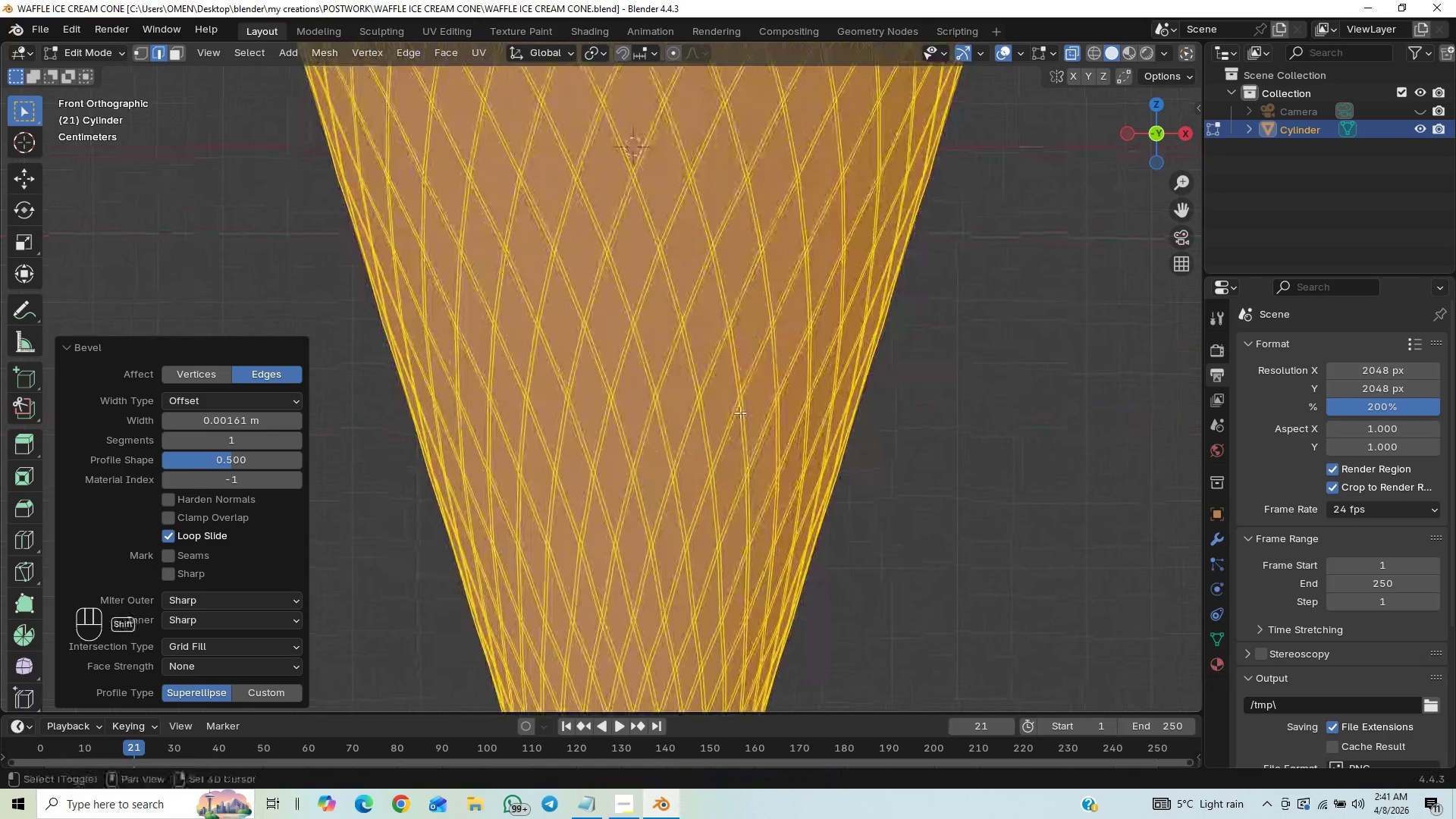 
scroll: coordinate [775, 261], scroll_direction: up, amount: 1.0
 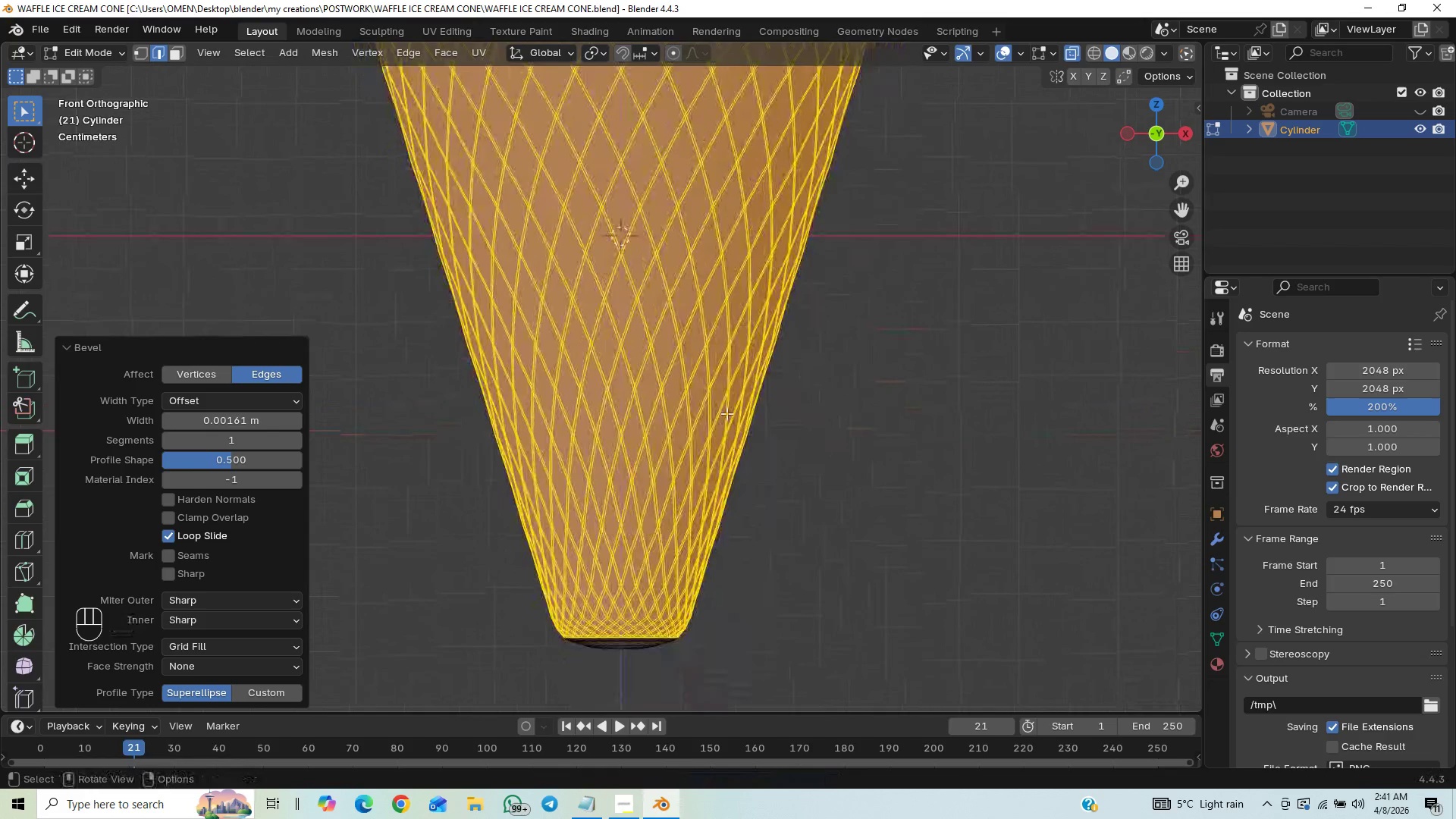 
hold_key(key=ShiftLeft, duration=0.59)
 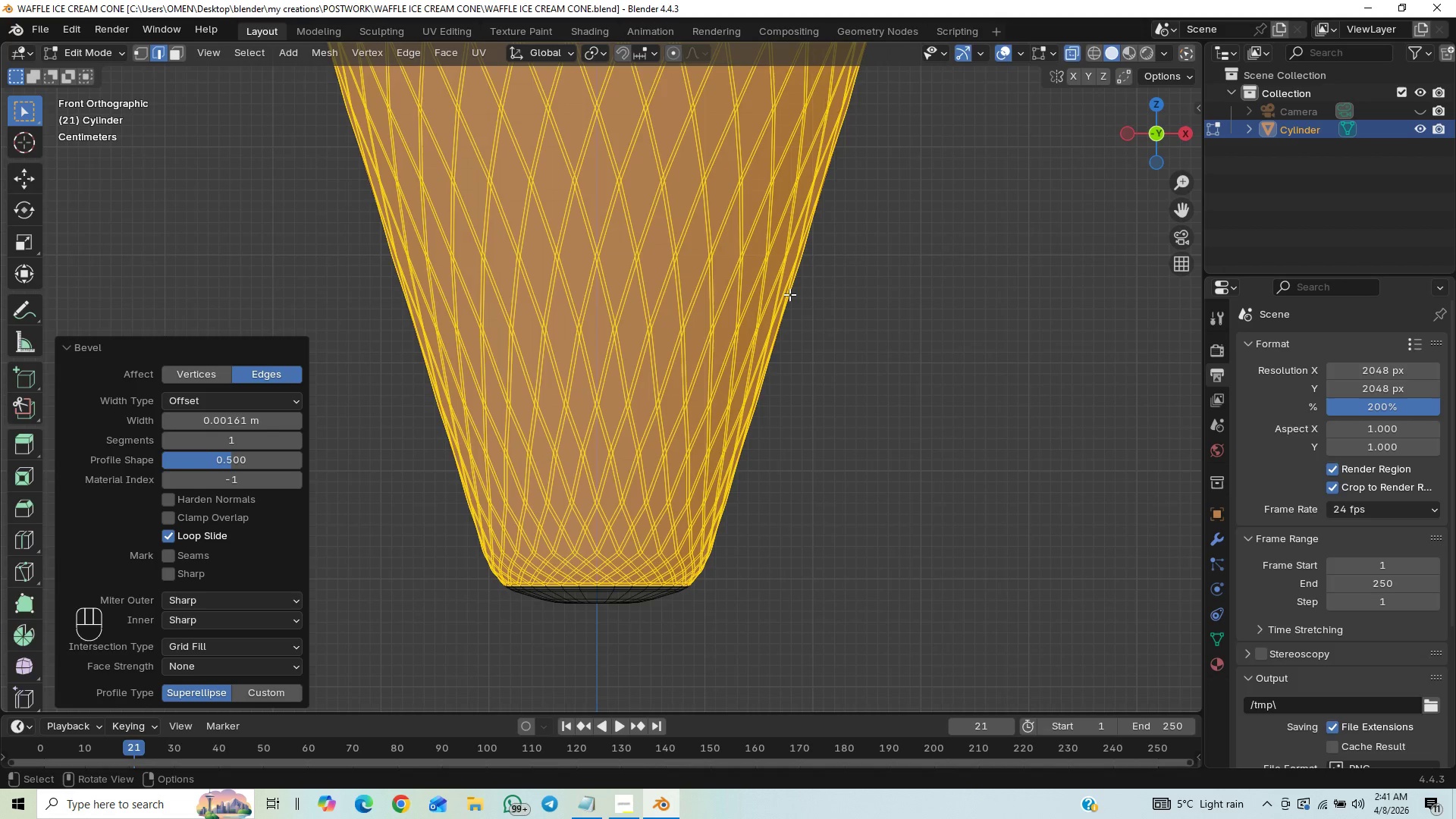 
hold_key(key=ShiftLeft, duration=1.5)
 